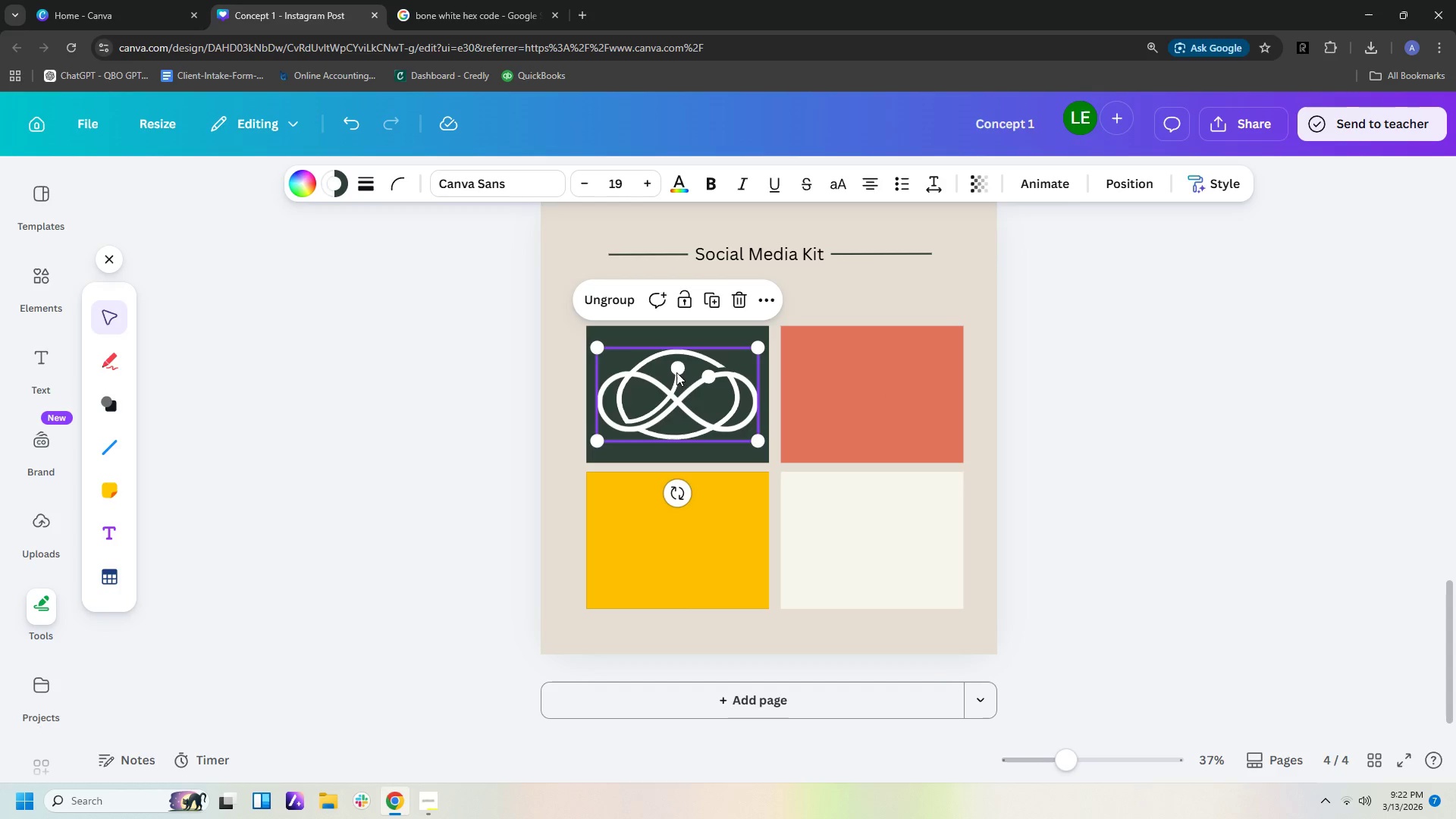 
hold_key(key=ControlLeft, duration=0.5)
 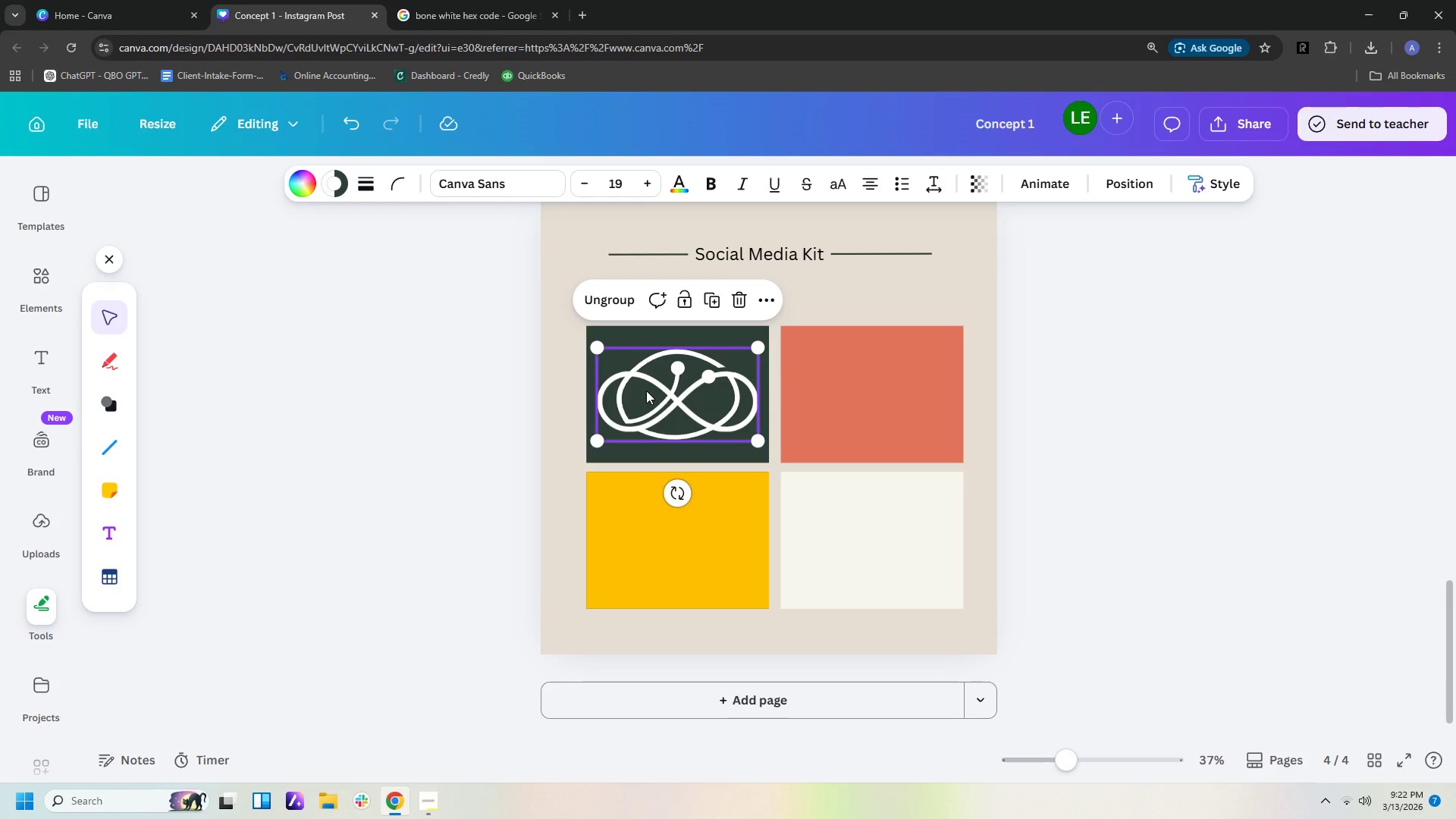 
wait(5.55)
 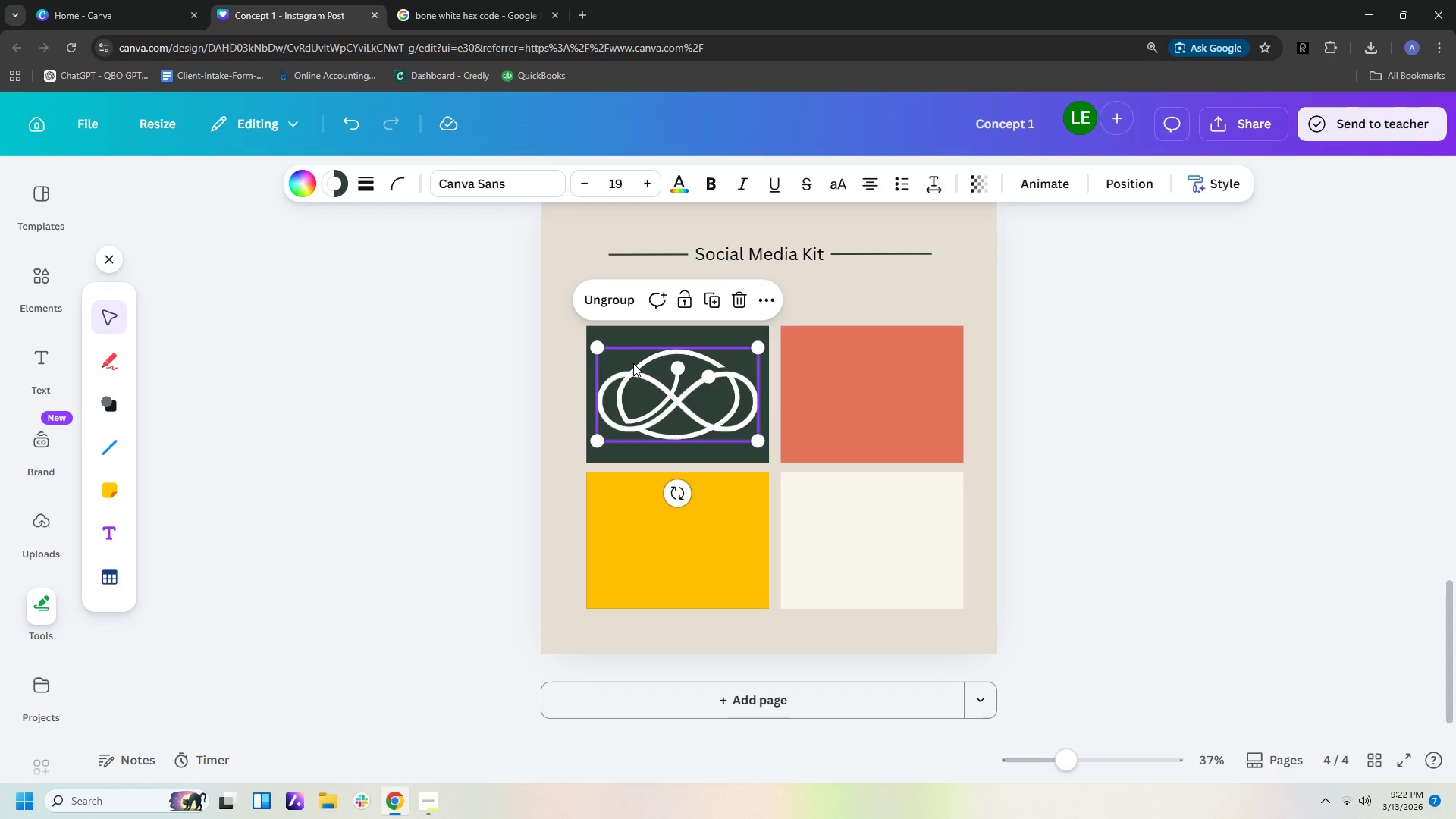 
left_click([696, 397])
 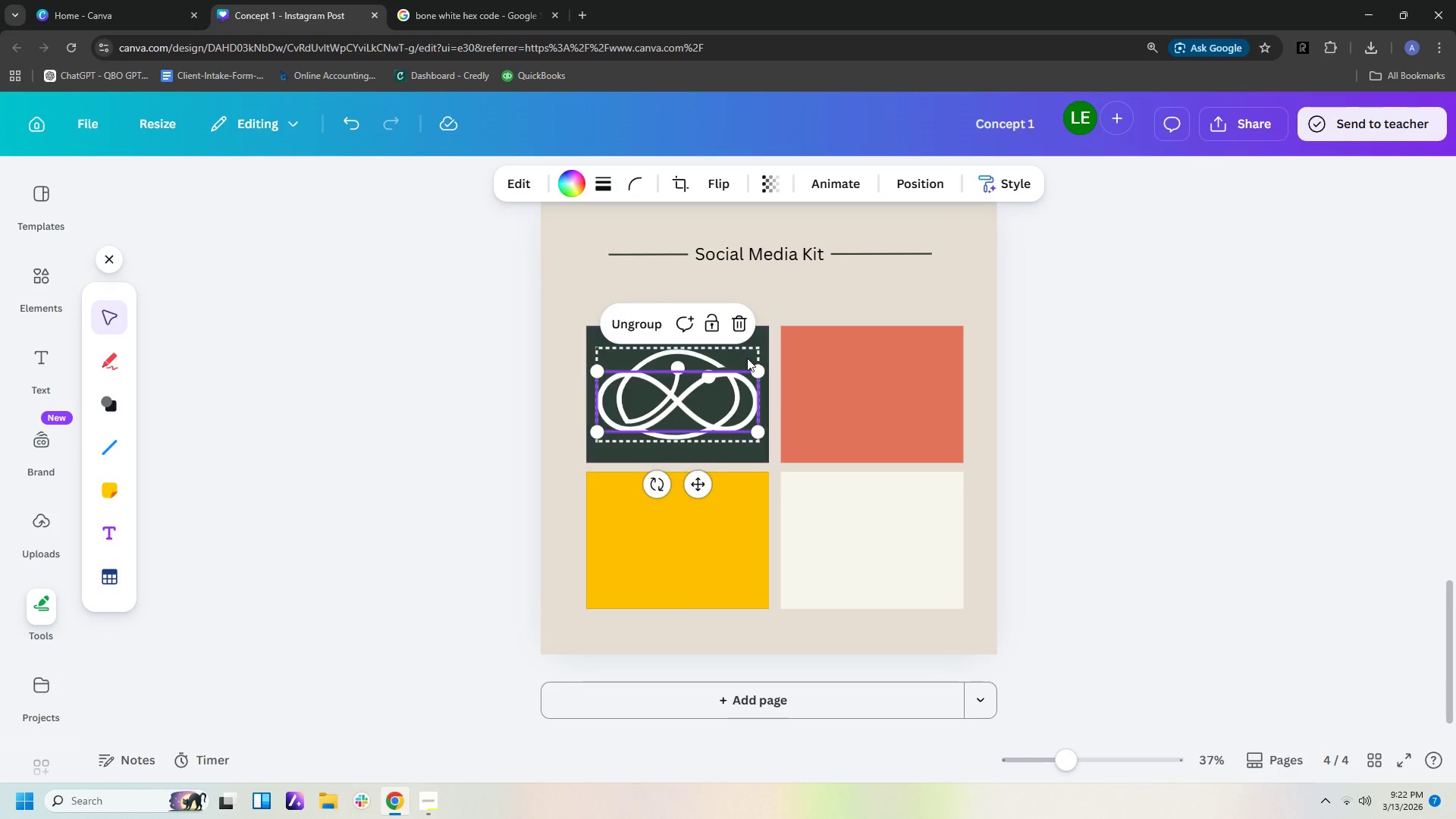 
left_click([749, 347])
 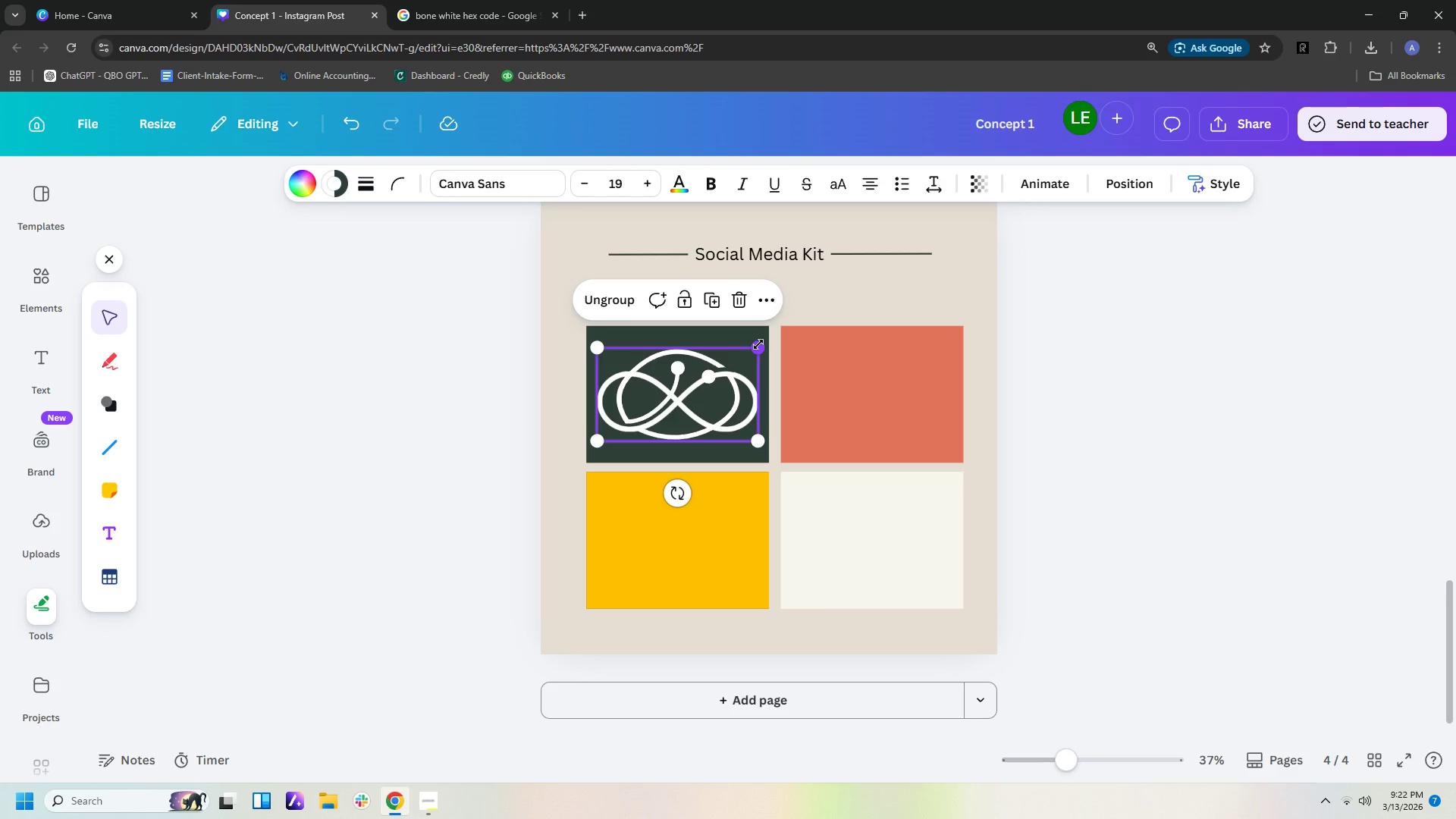 
left_click_drag(start_coordinate=[758, 344], to_coordinate=[742, 361])
 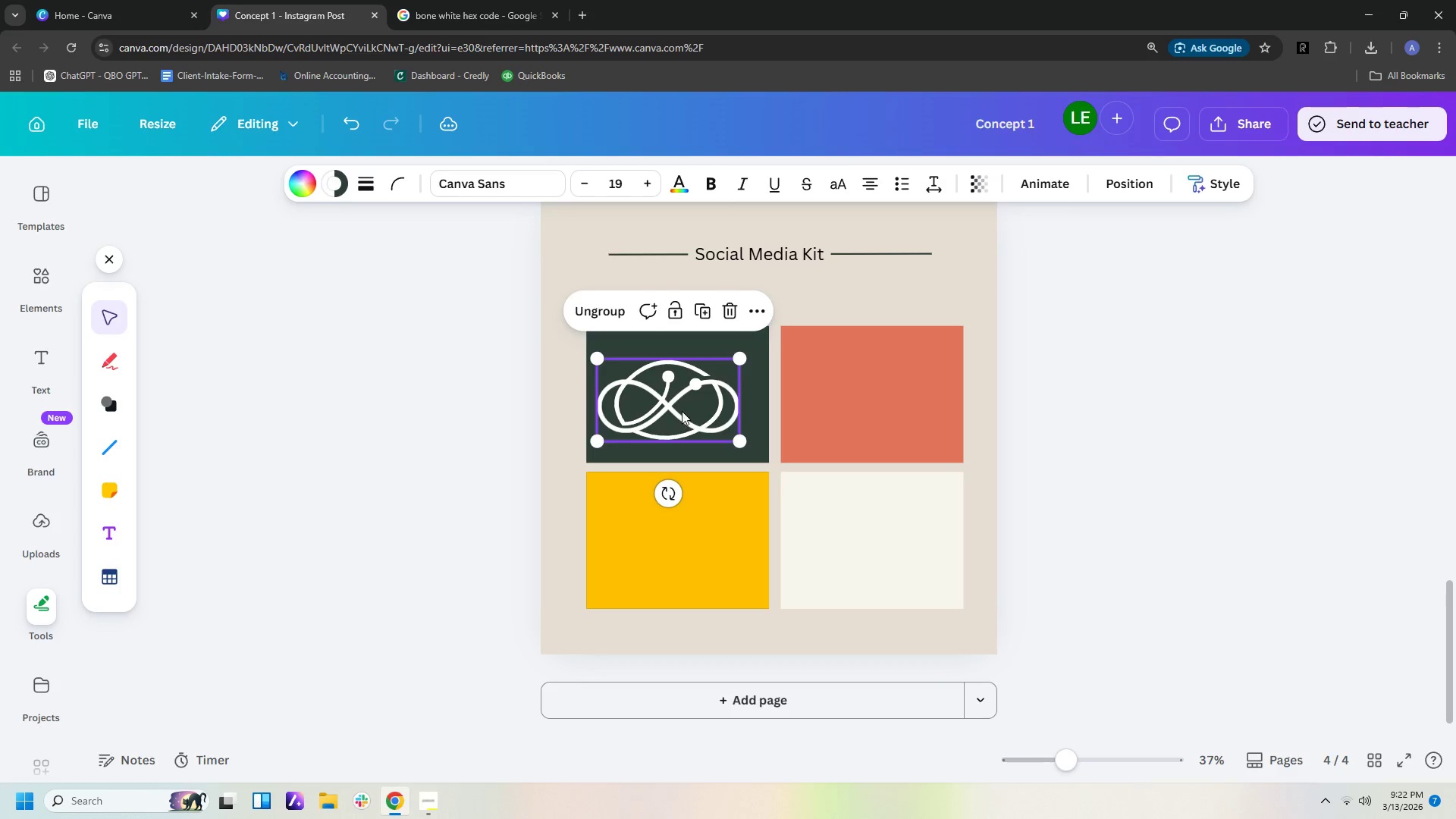 
left_click_drag(start_coordinate=[682, 410], to_coordinate=[696, 402])
 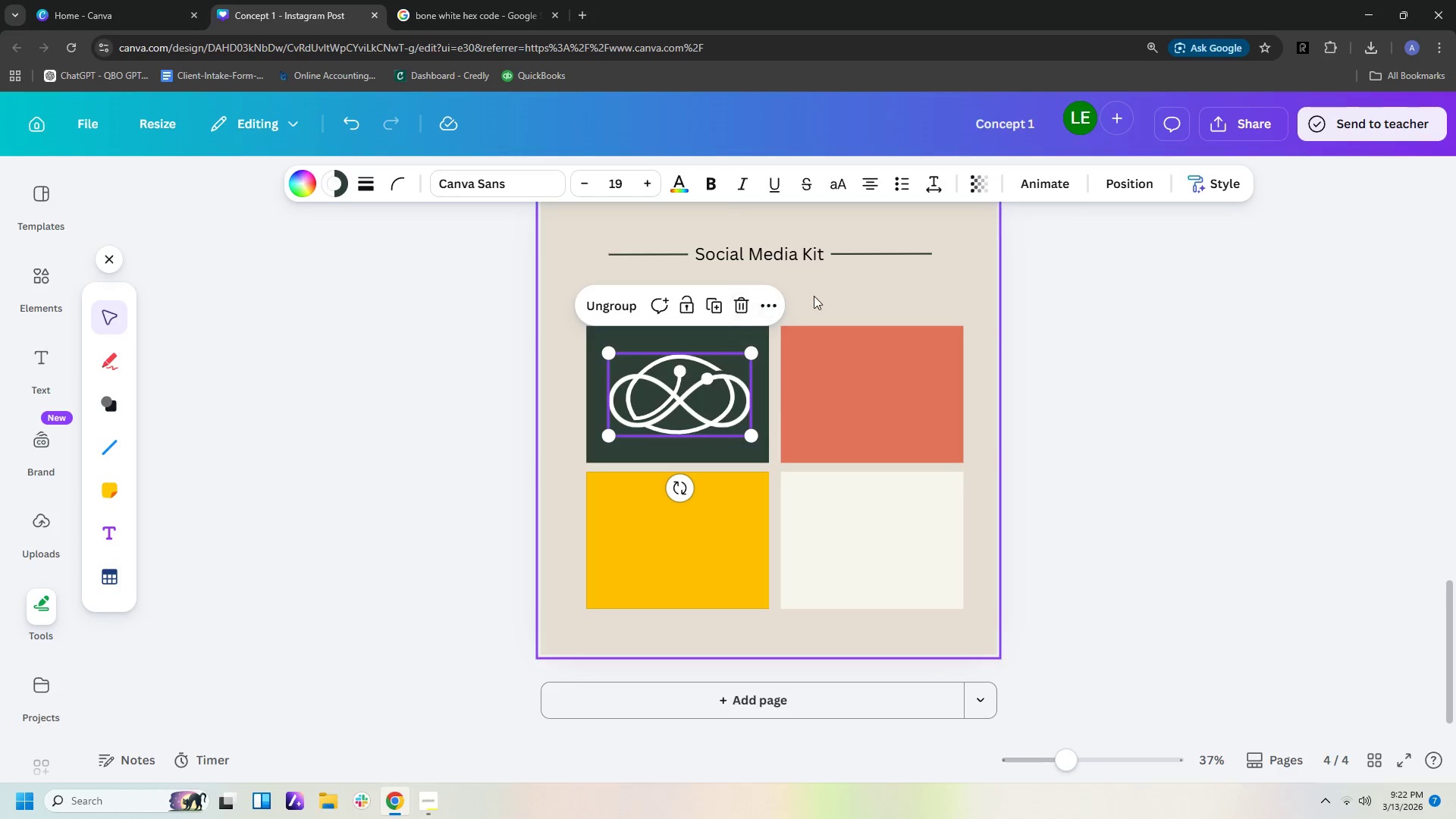 
left_click([815, 296])
 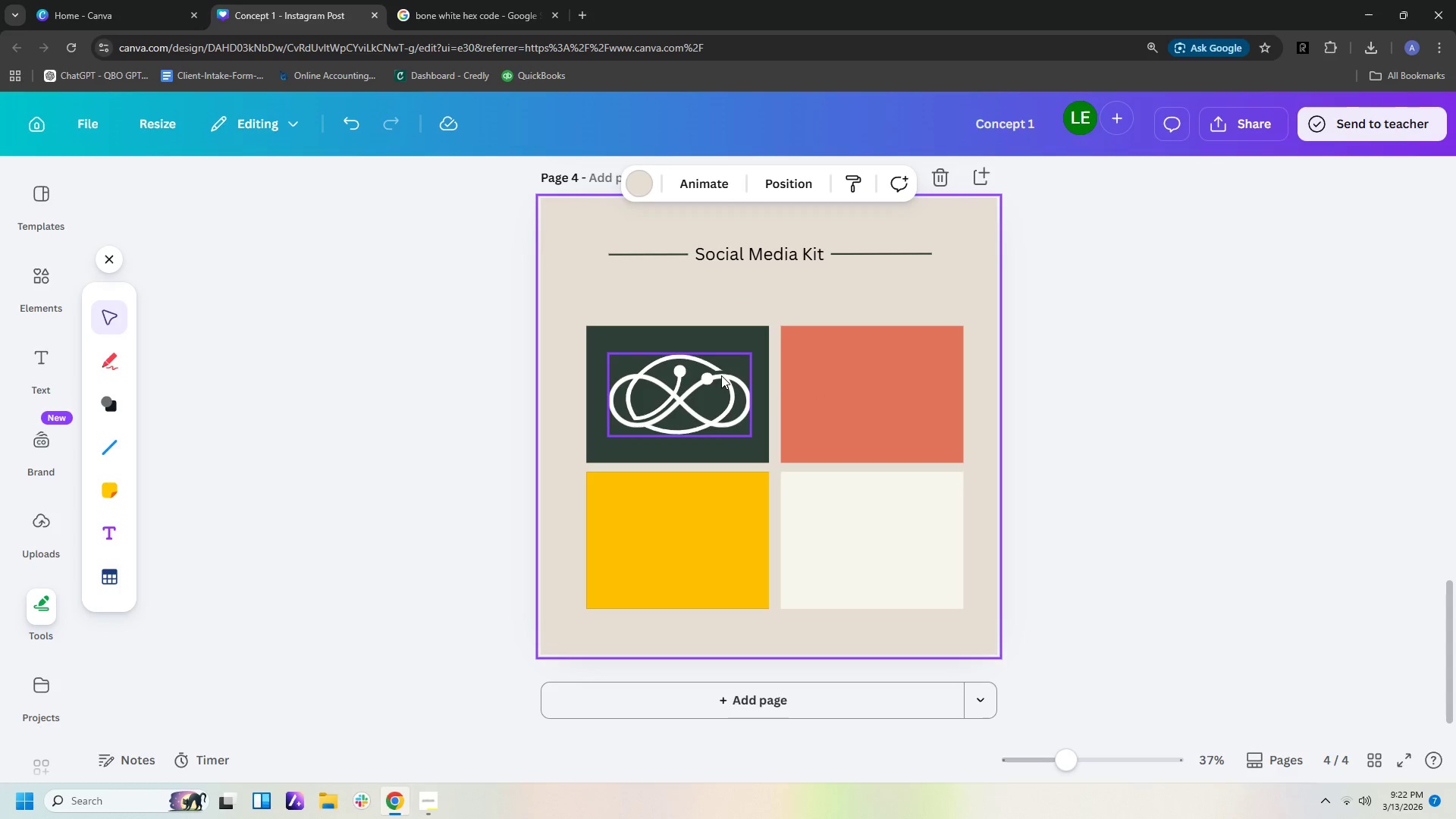 
left_click([698, 389])
 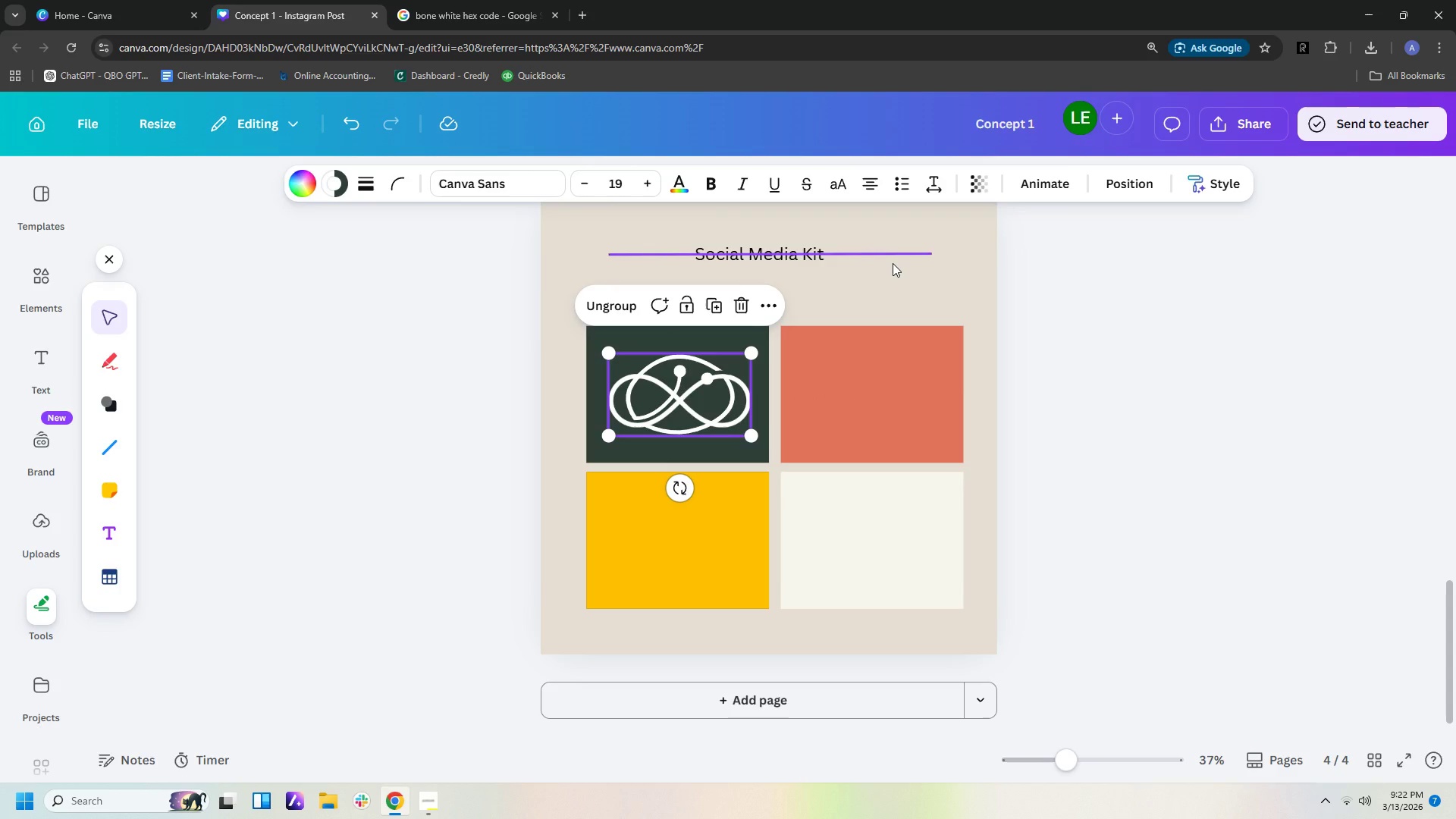 
key(Control+C)
 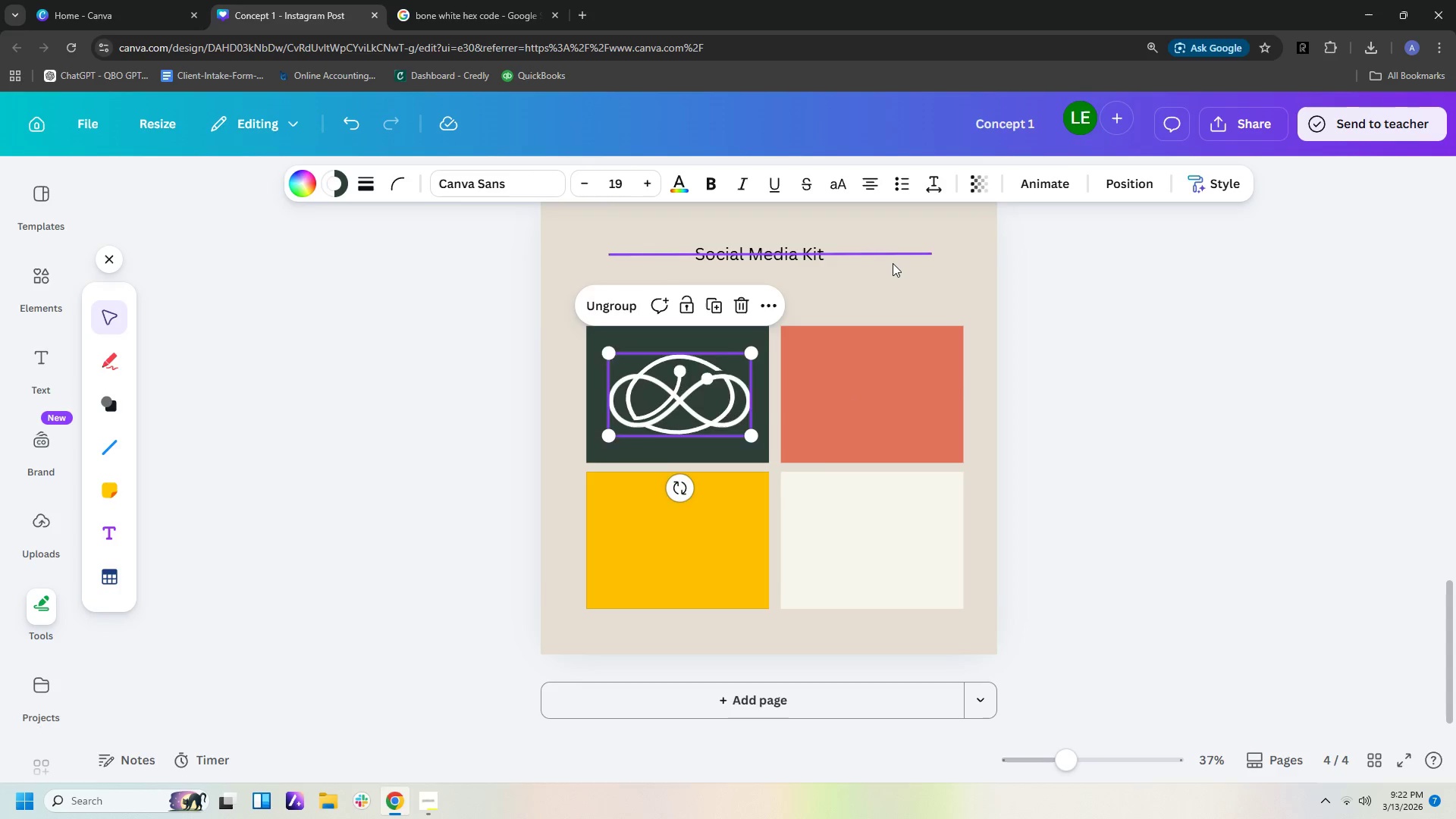 
key(Control+V)
 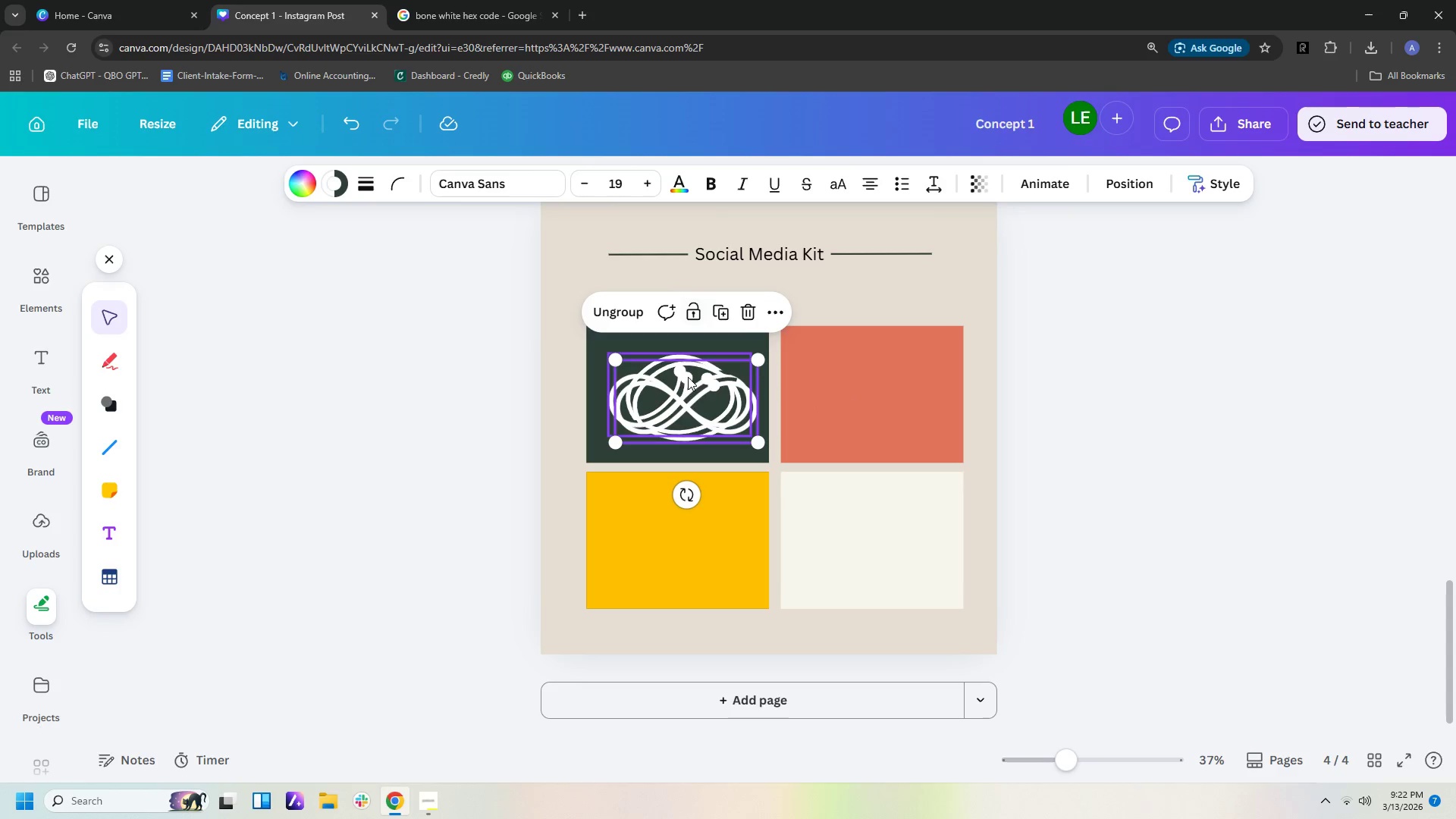 
left_click_drag(start_coordinate=[688, 402], to_coordinate=[676, 544])
 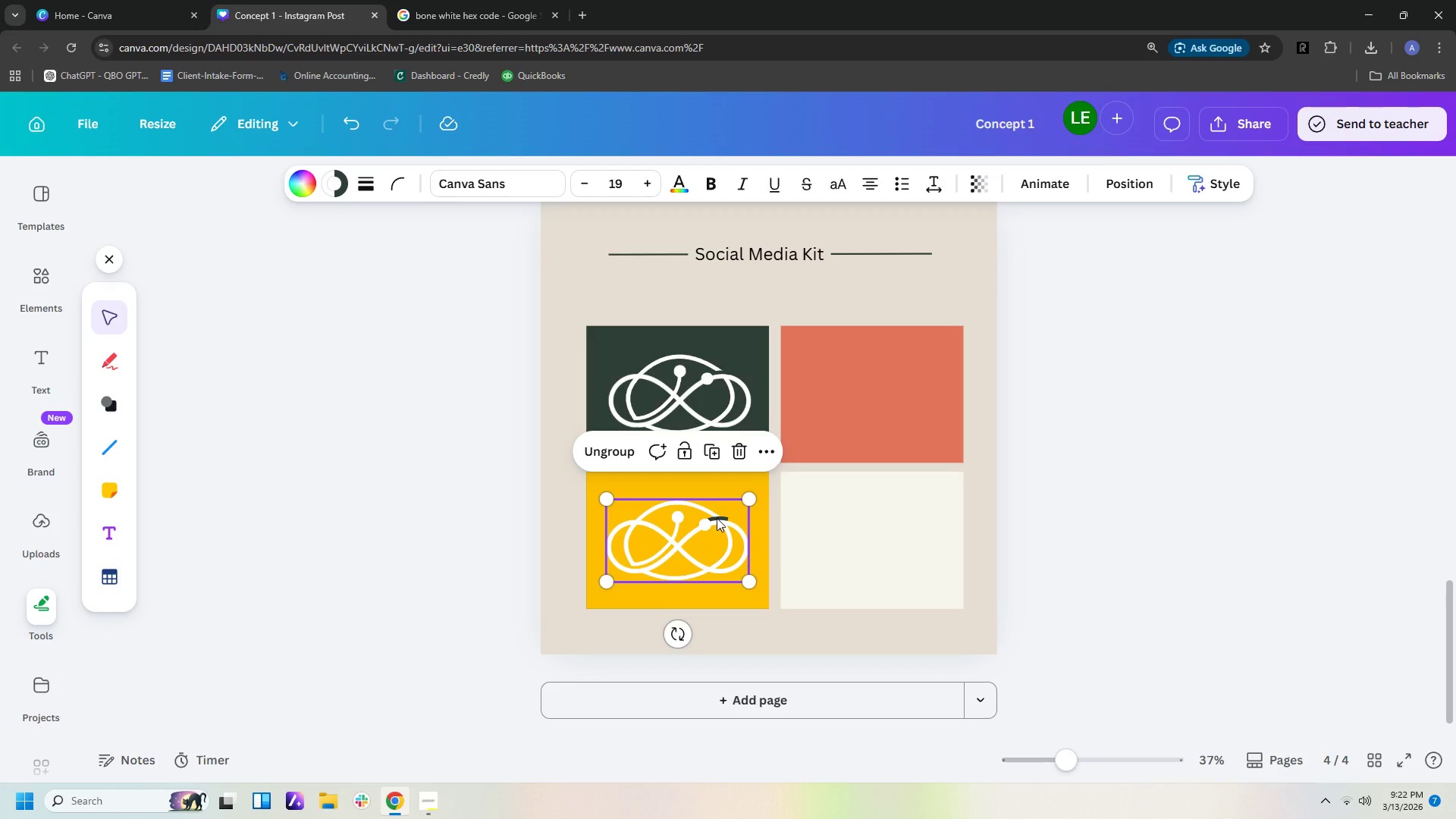 
left_click([717, 517])
 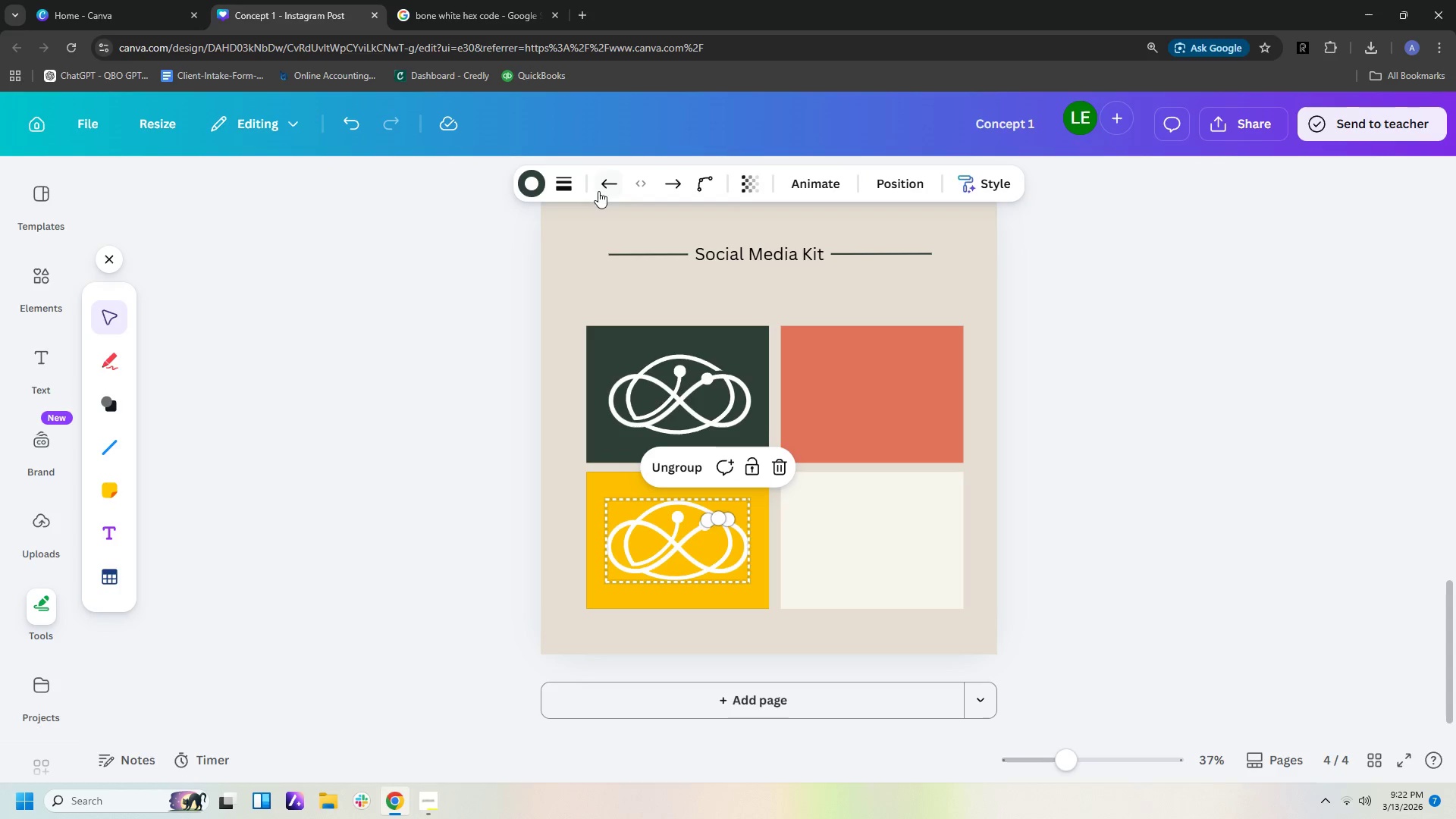 
left_click([537, 182])
 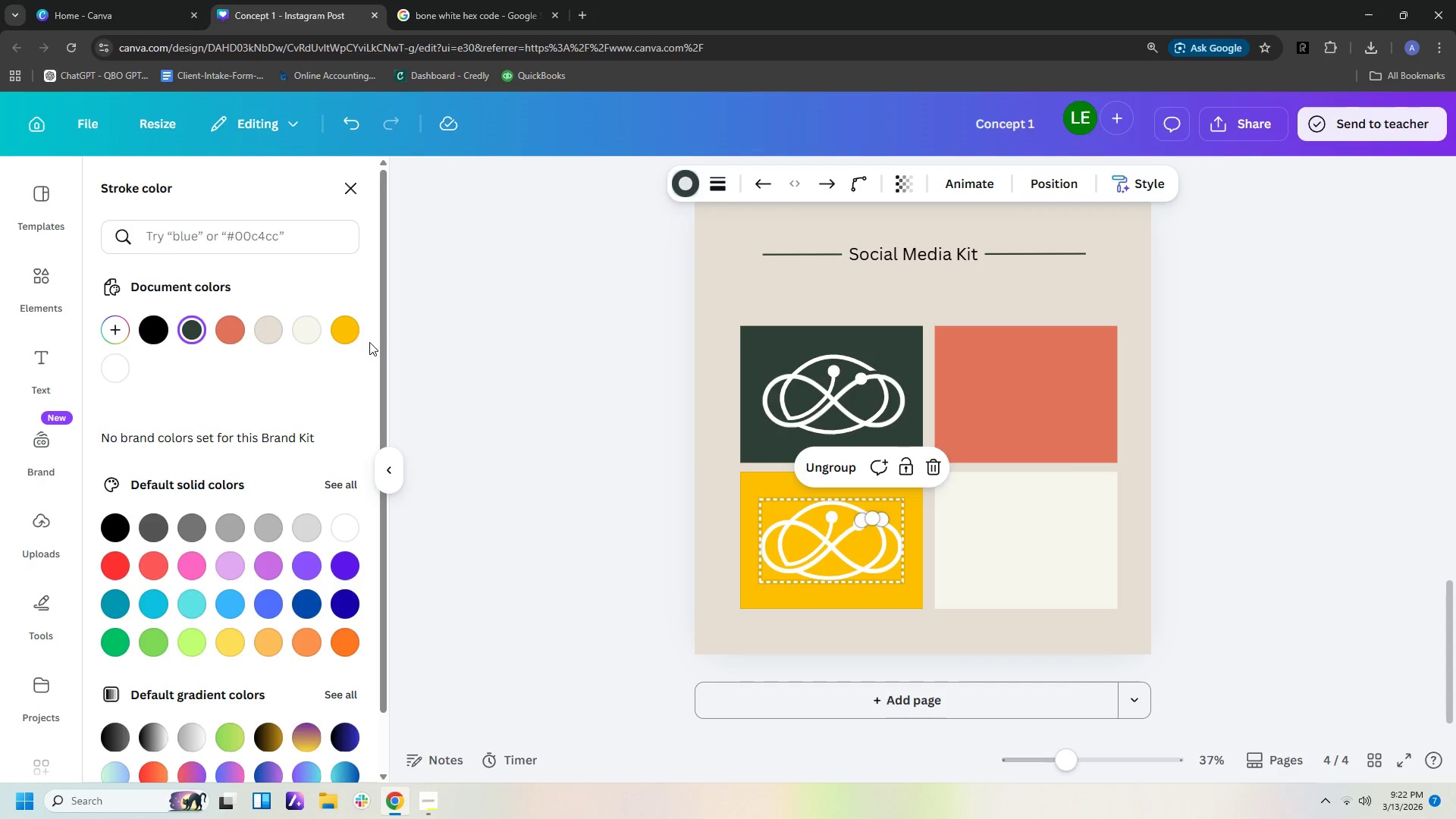 
left_click([344, 332])
 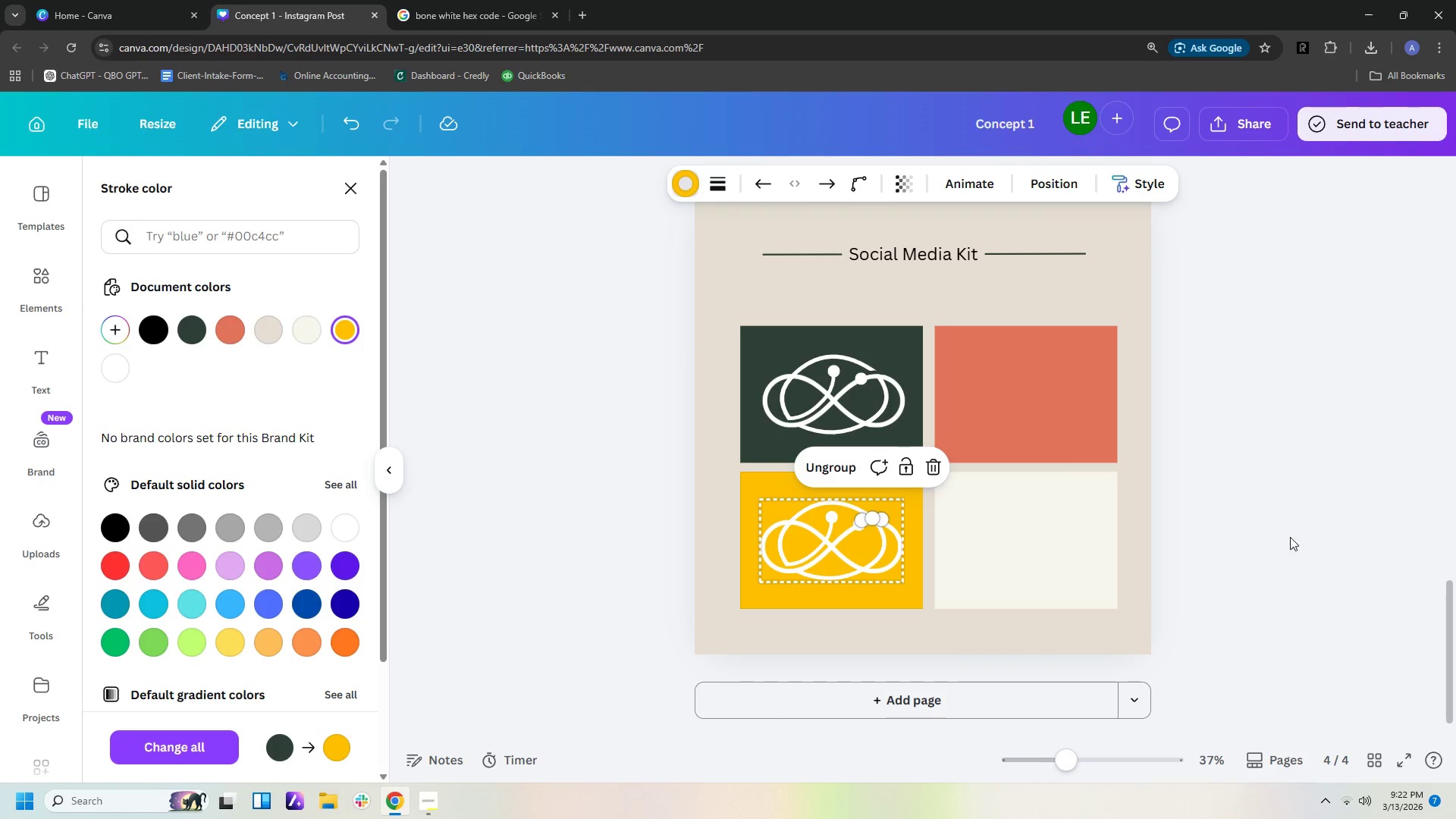 
left_click([1315, 535])
 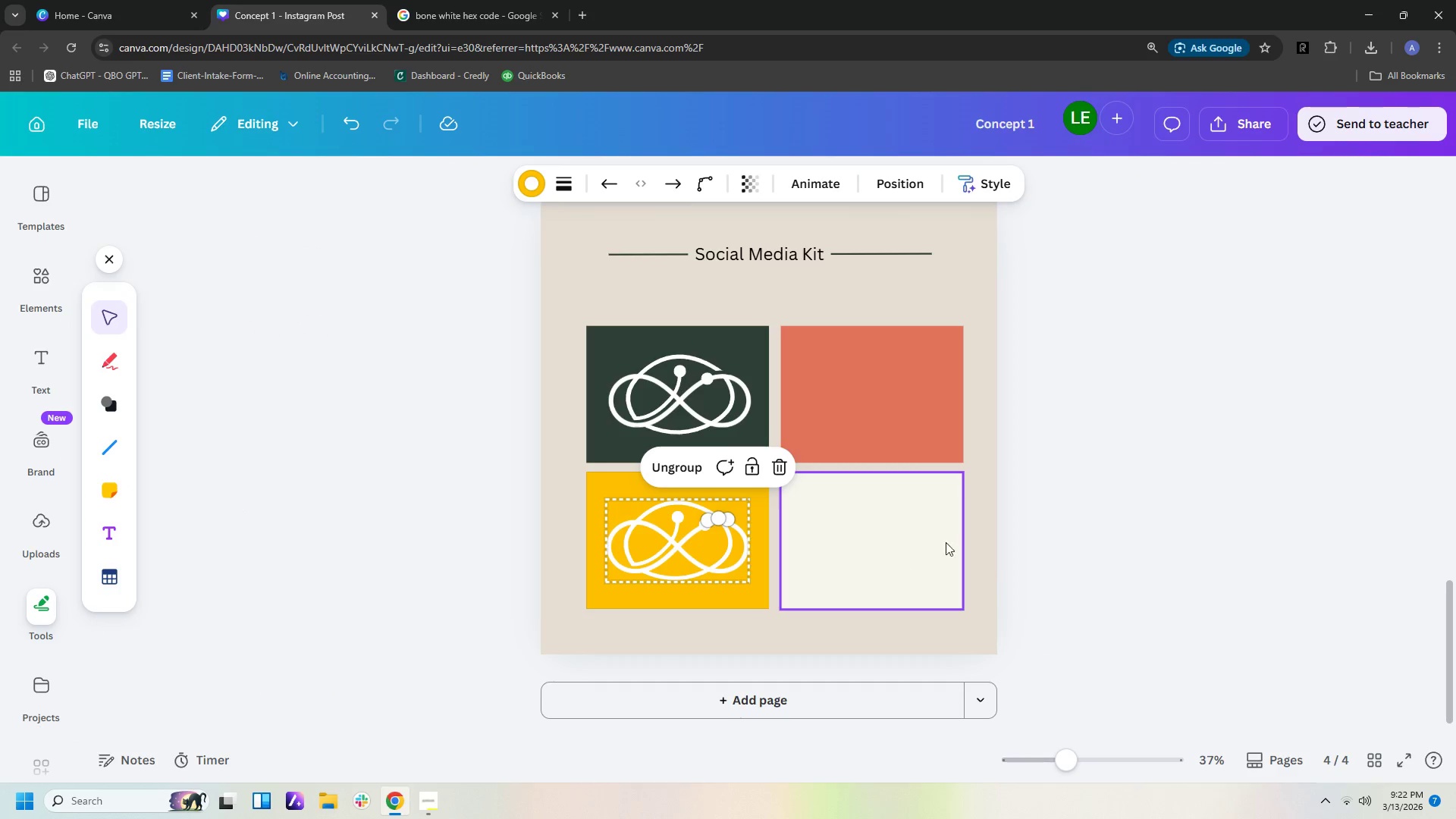 
left_click([1069, 493])
 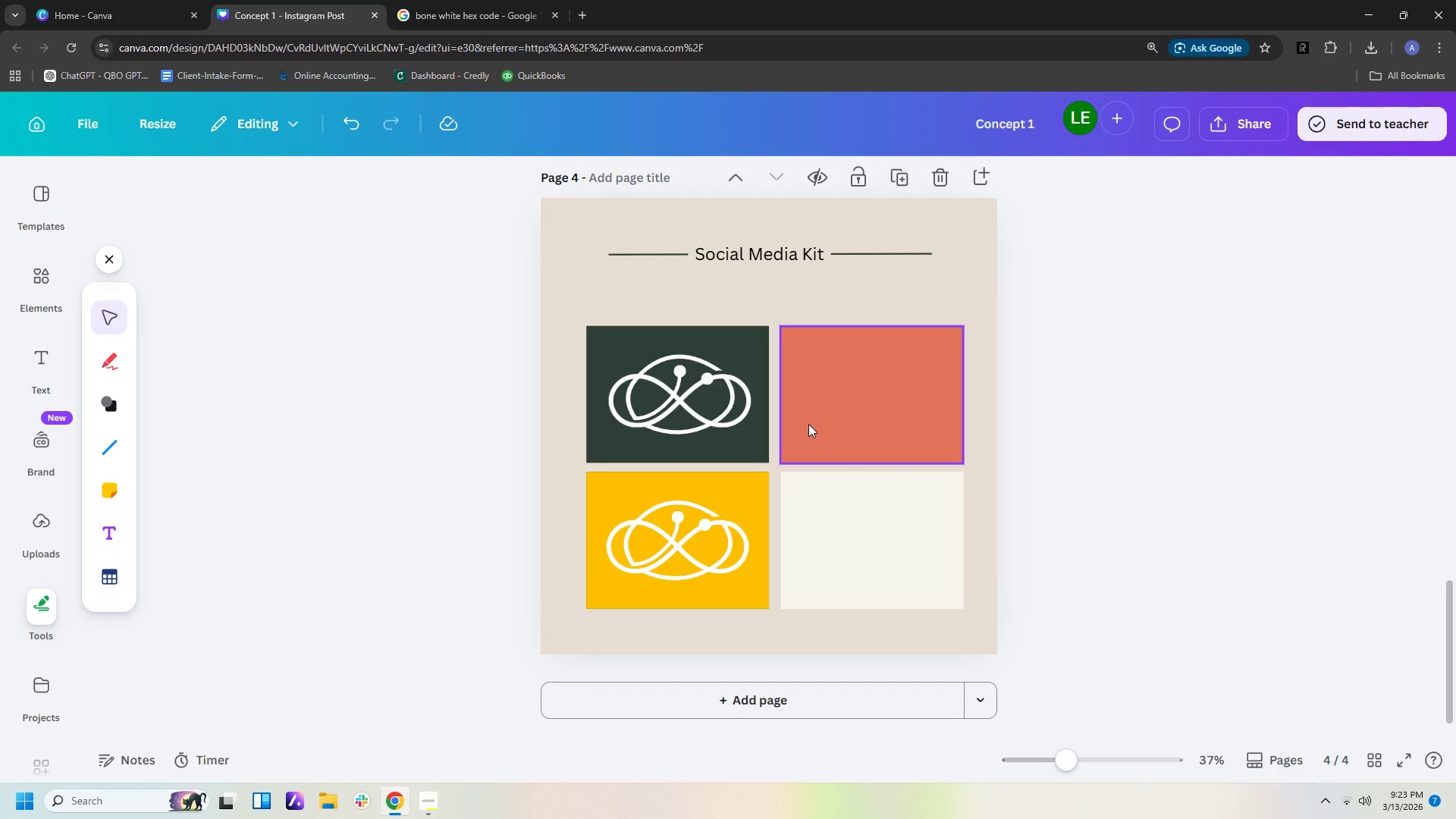 
left_click([698, 556])
 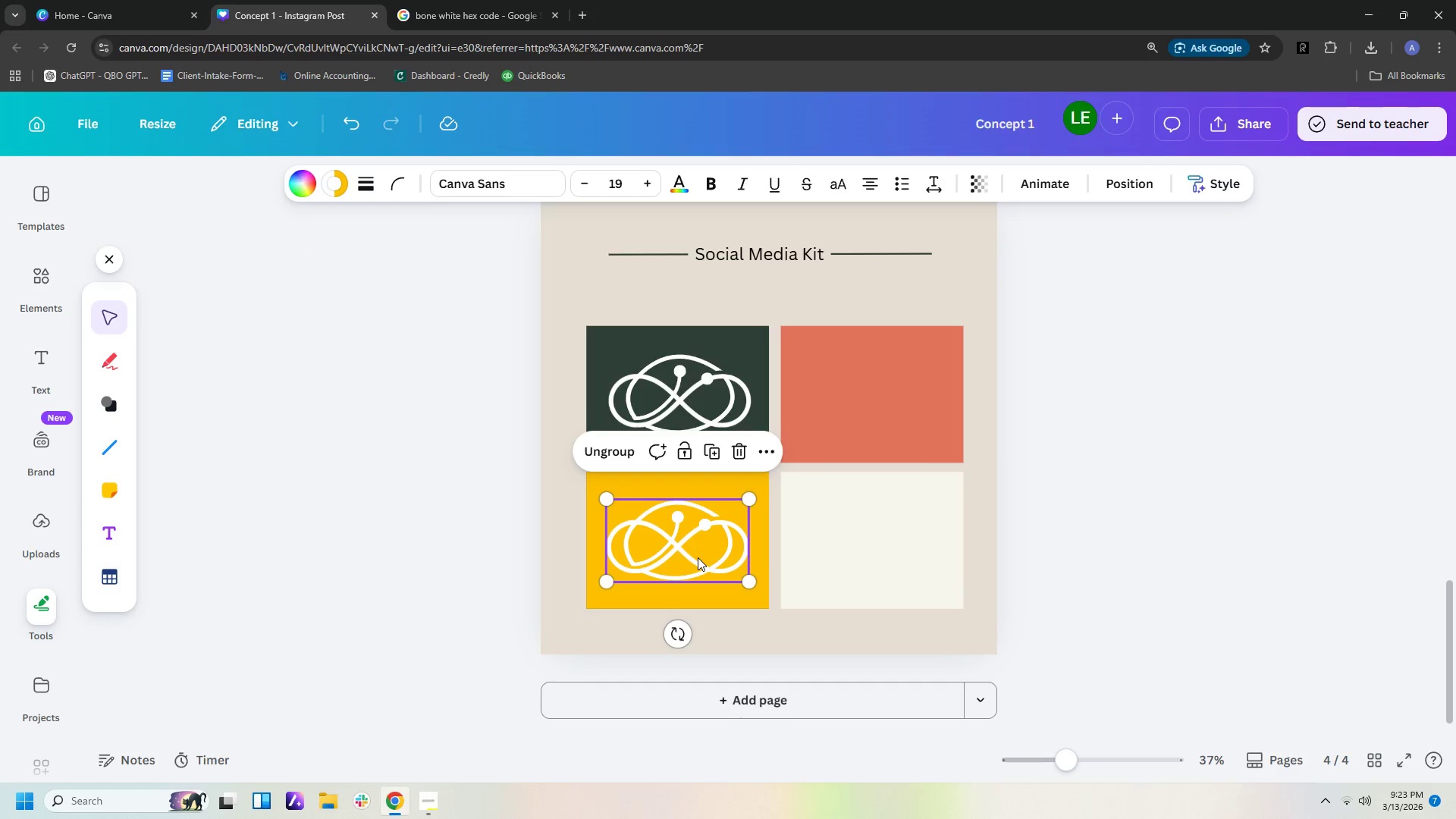 
key(Control+C)
 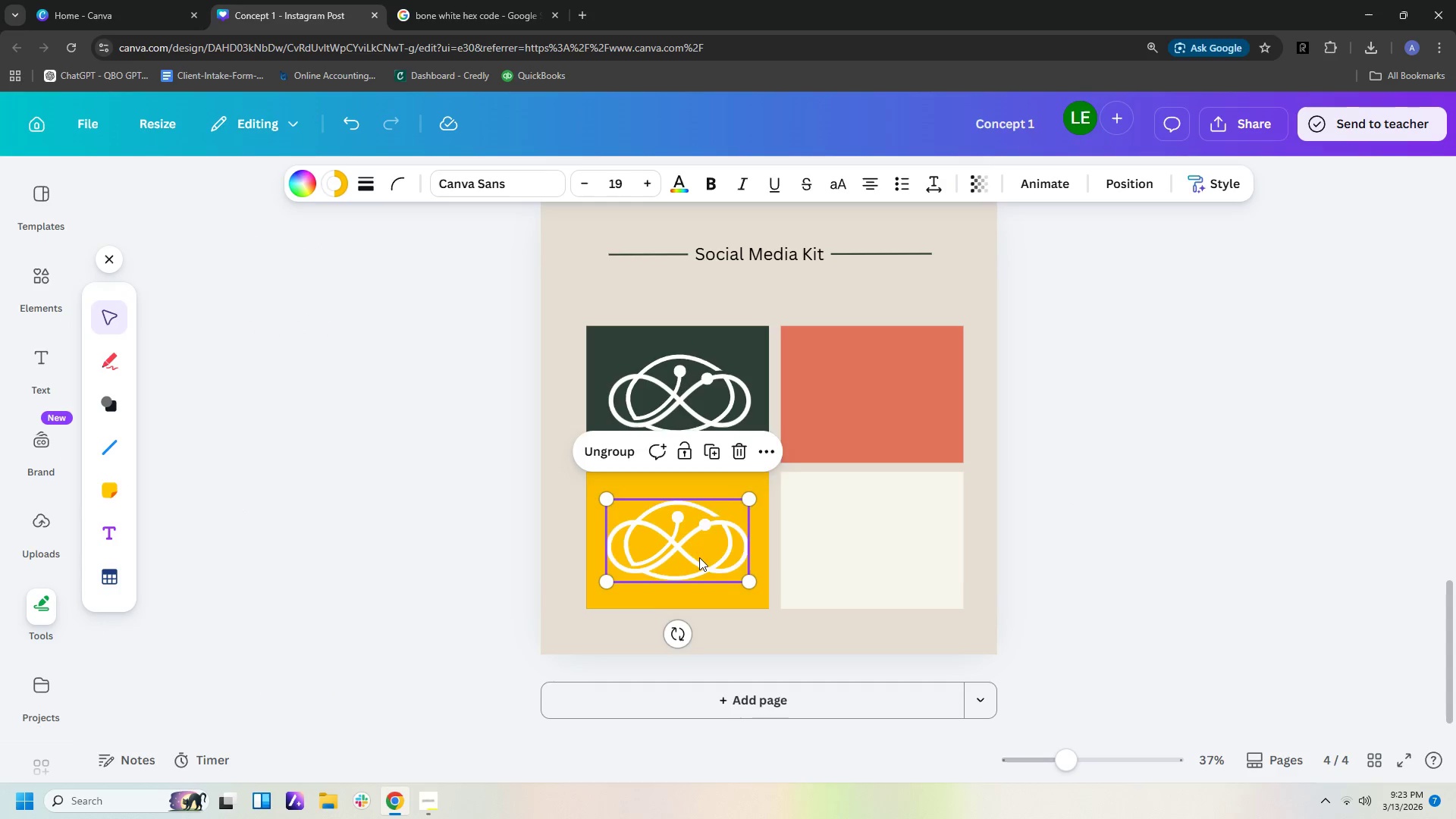 
key(Control+V)
 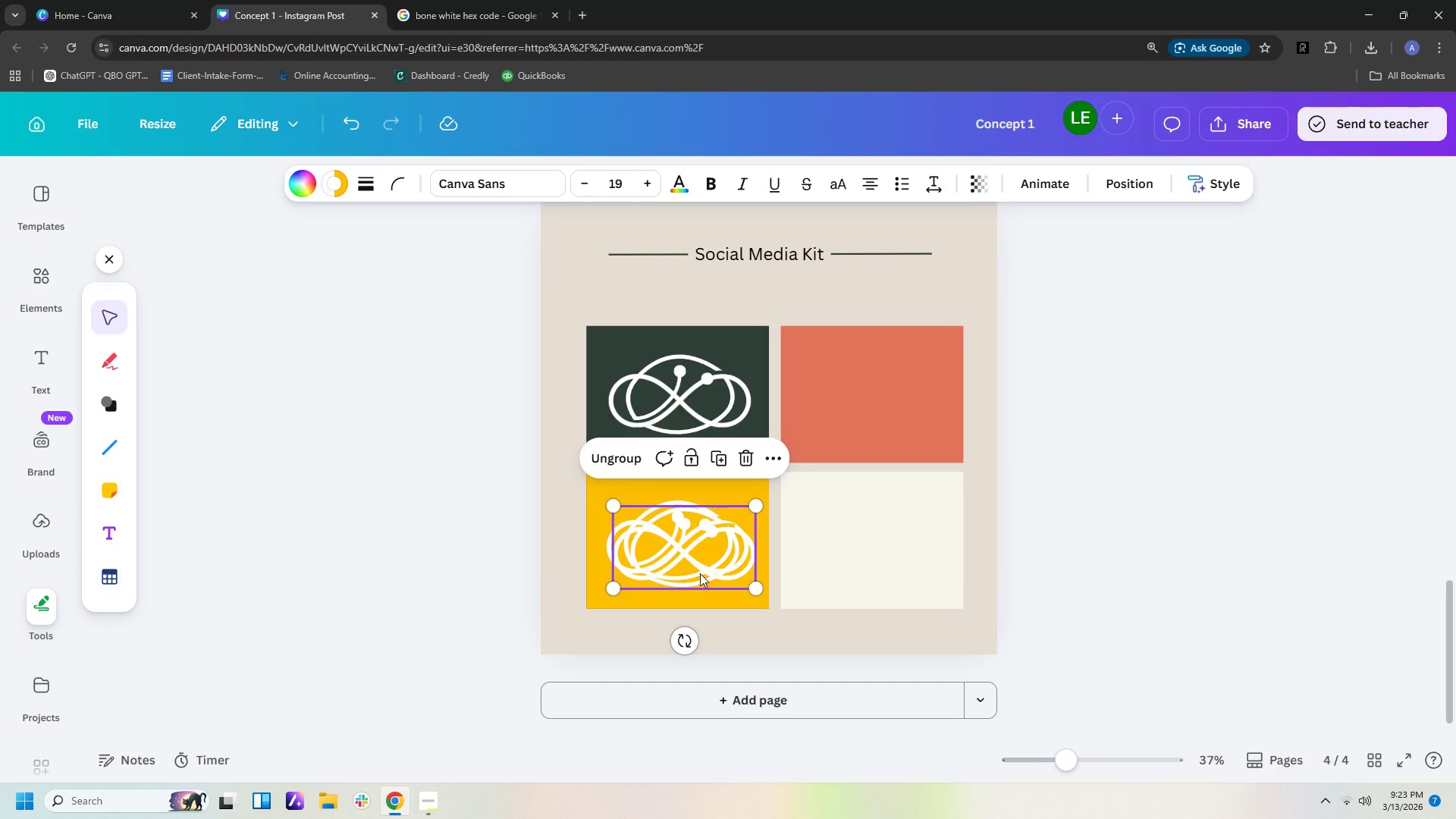 
left_click_drag(start_coordinate=[700, 565], to_coordinate=[894, 415])
 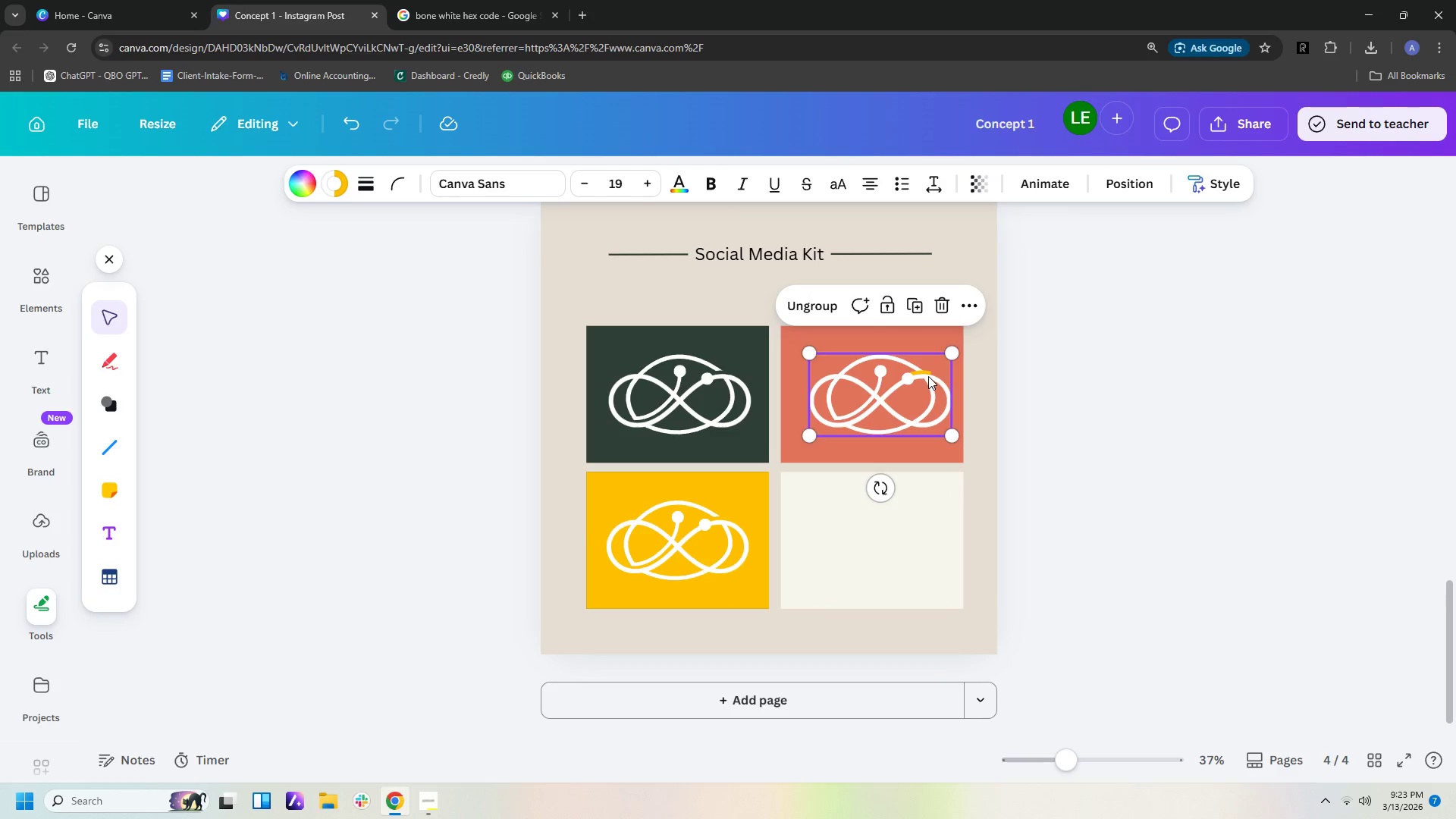 
left_click([927, 371])
 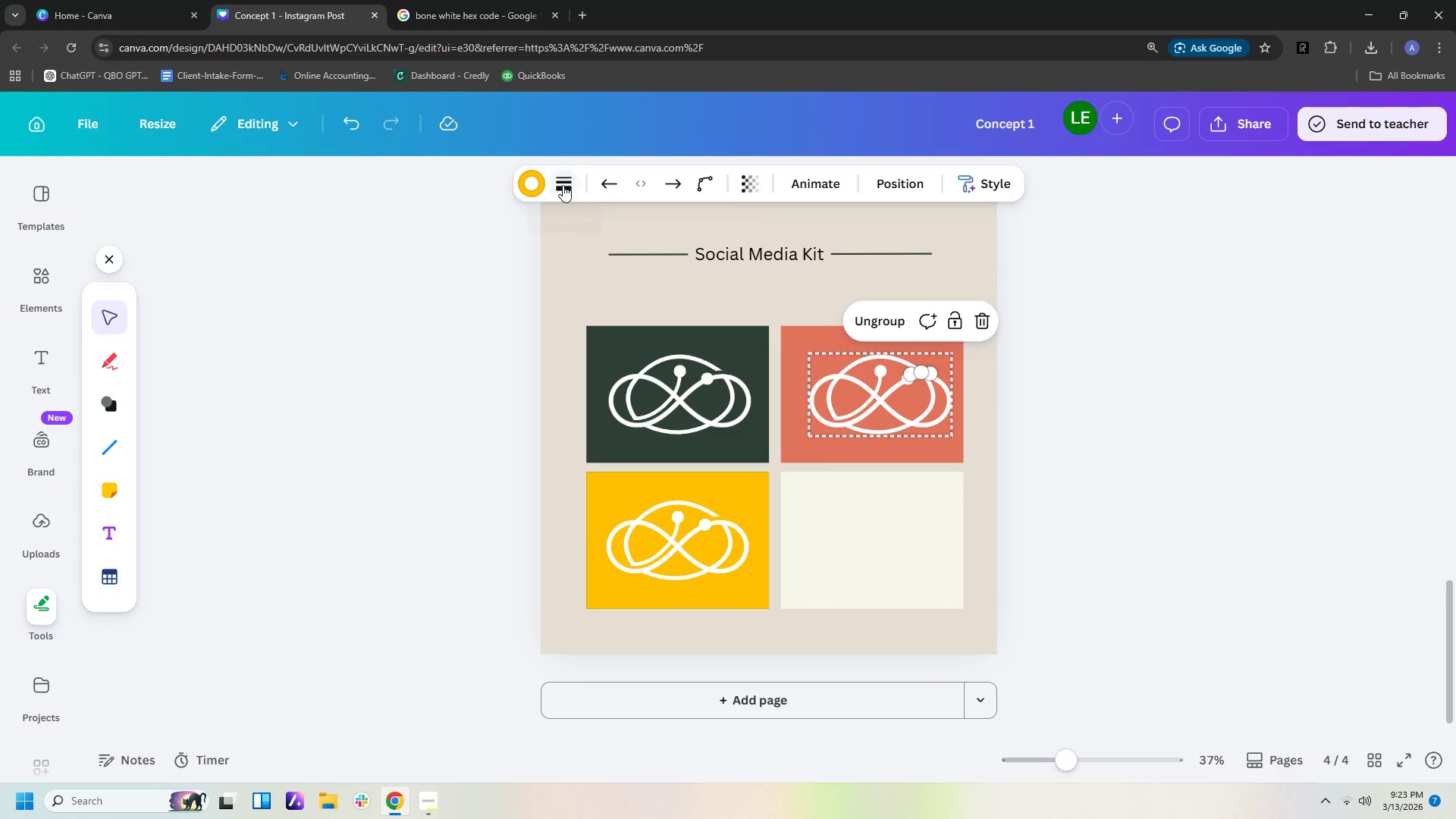 
left_click([534, 183])
 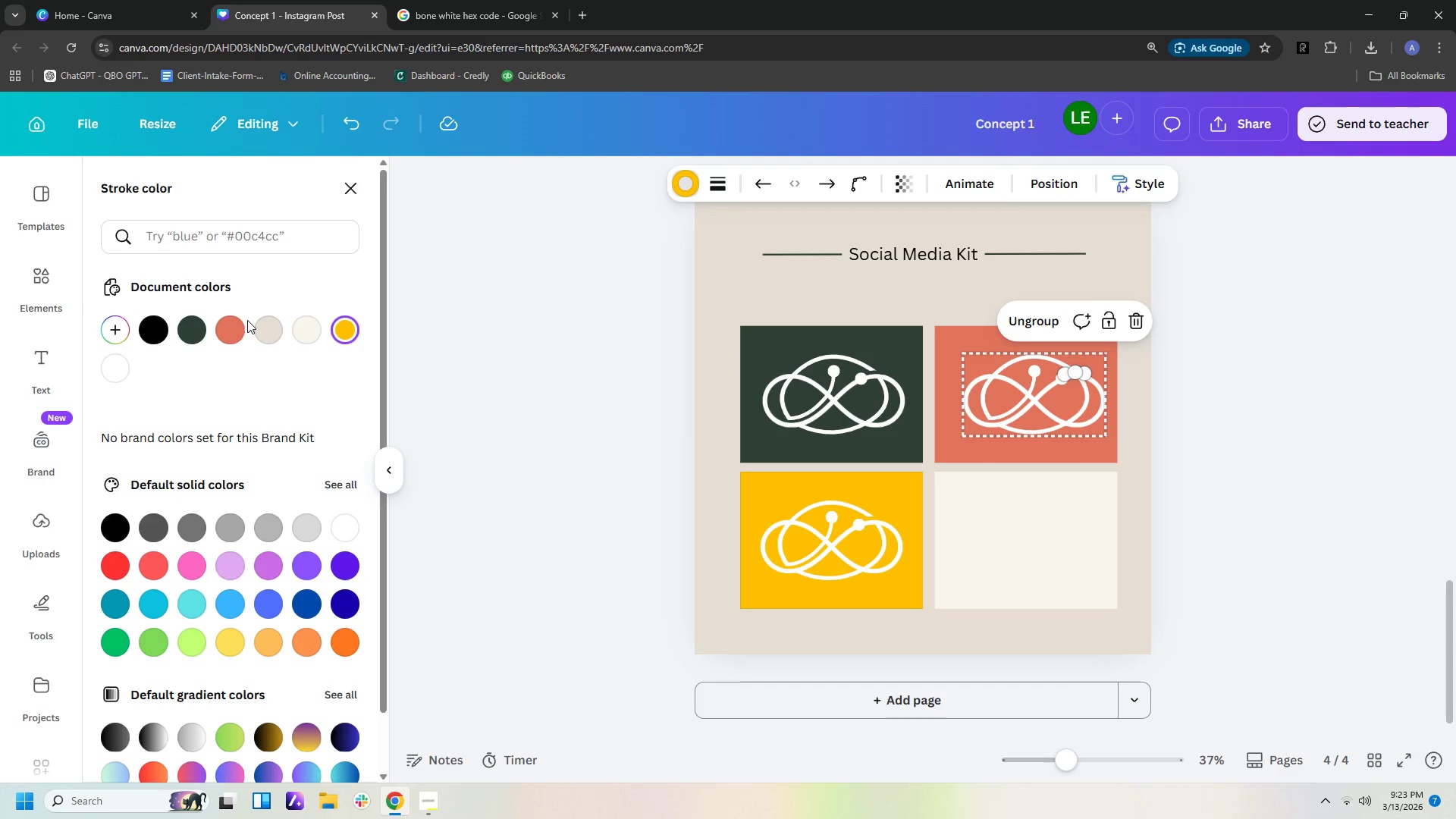 
left_click([231, 336])
 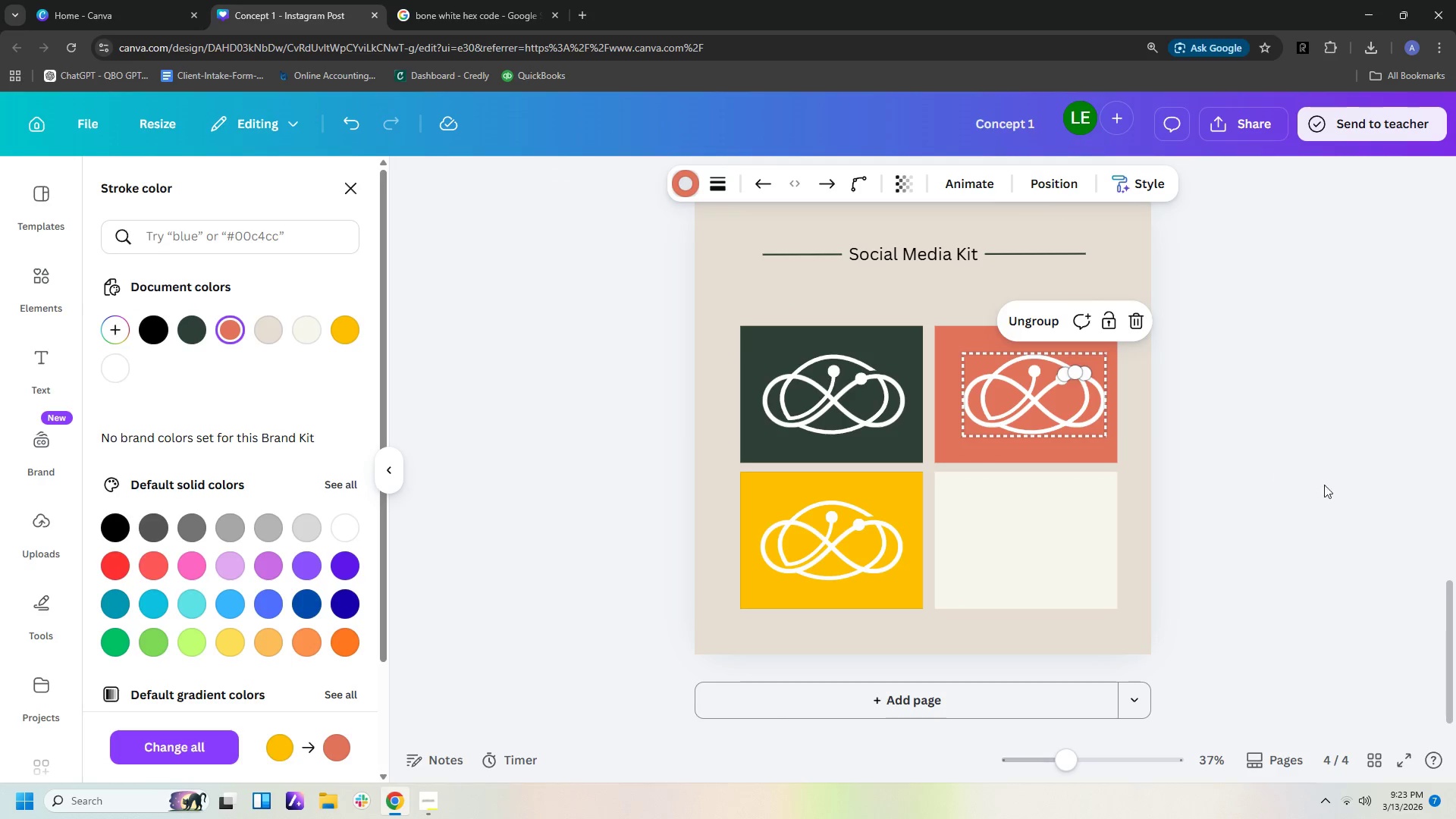 
left_click([1348, 491])
 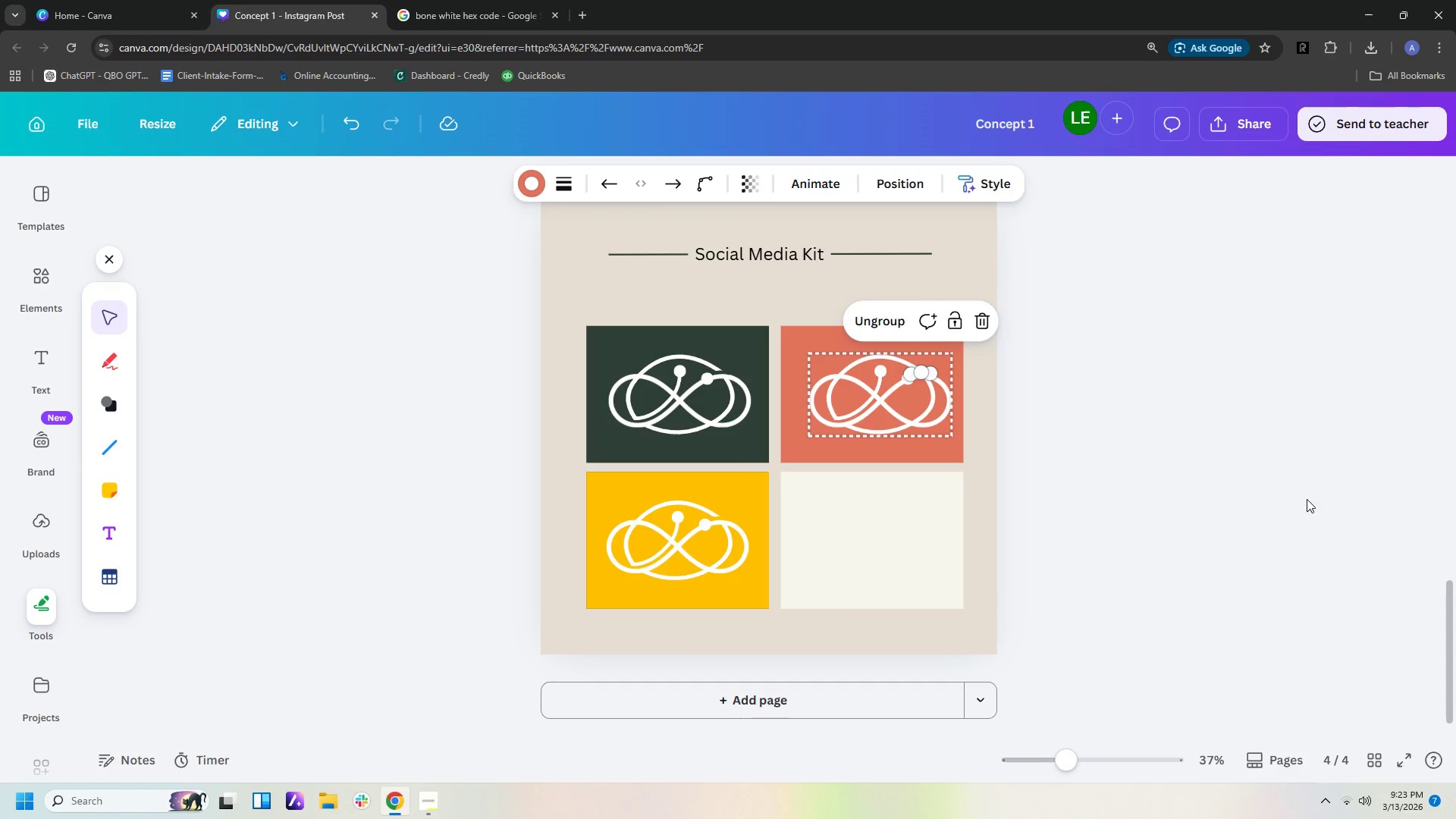 
left_click([1247, 494])
 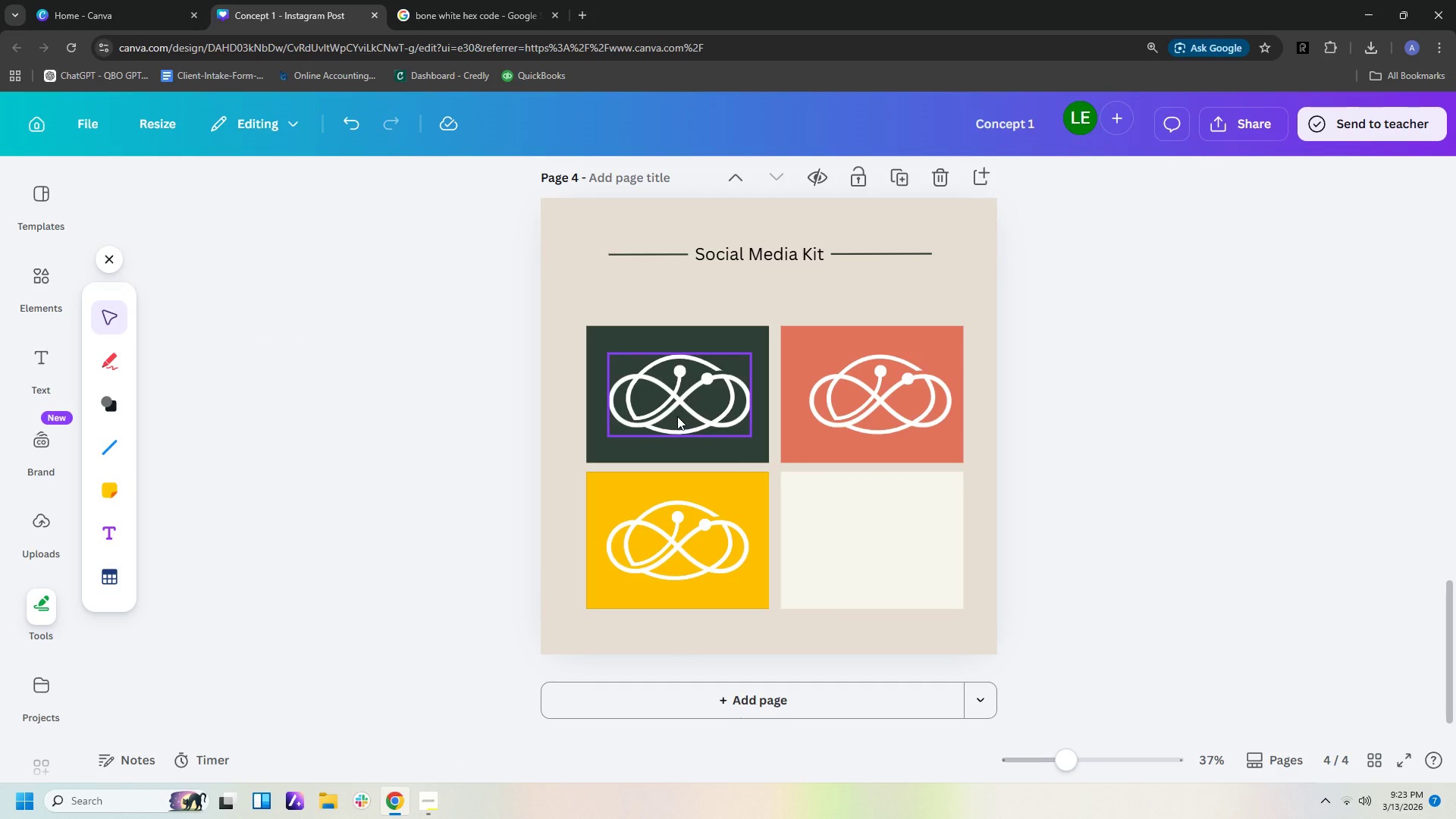 
wait(7.11)
 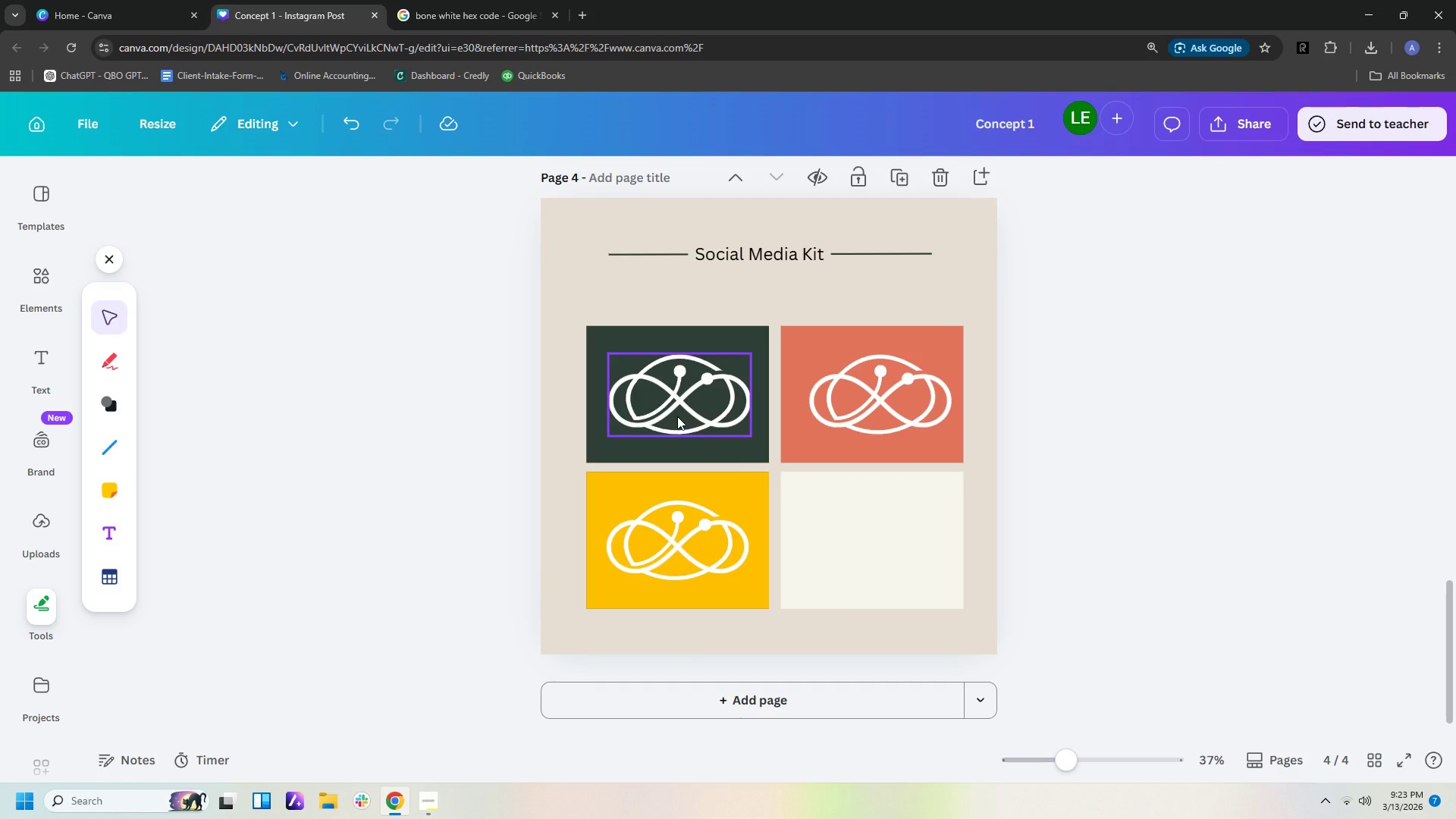 
left_click_drag(start_coordinate=[898, 395], to_coordinate=[893, 395])
 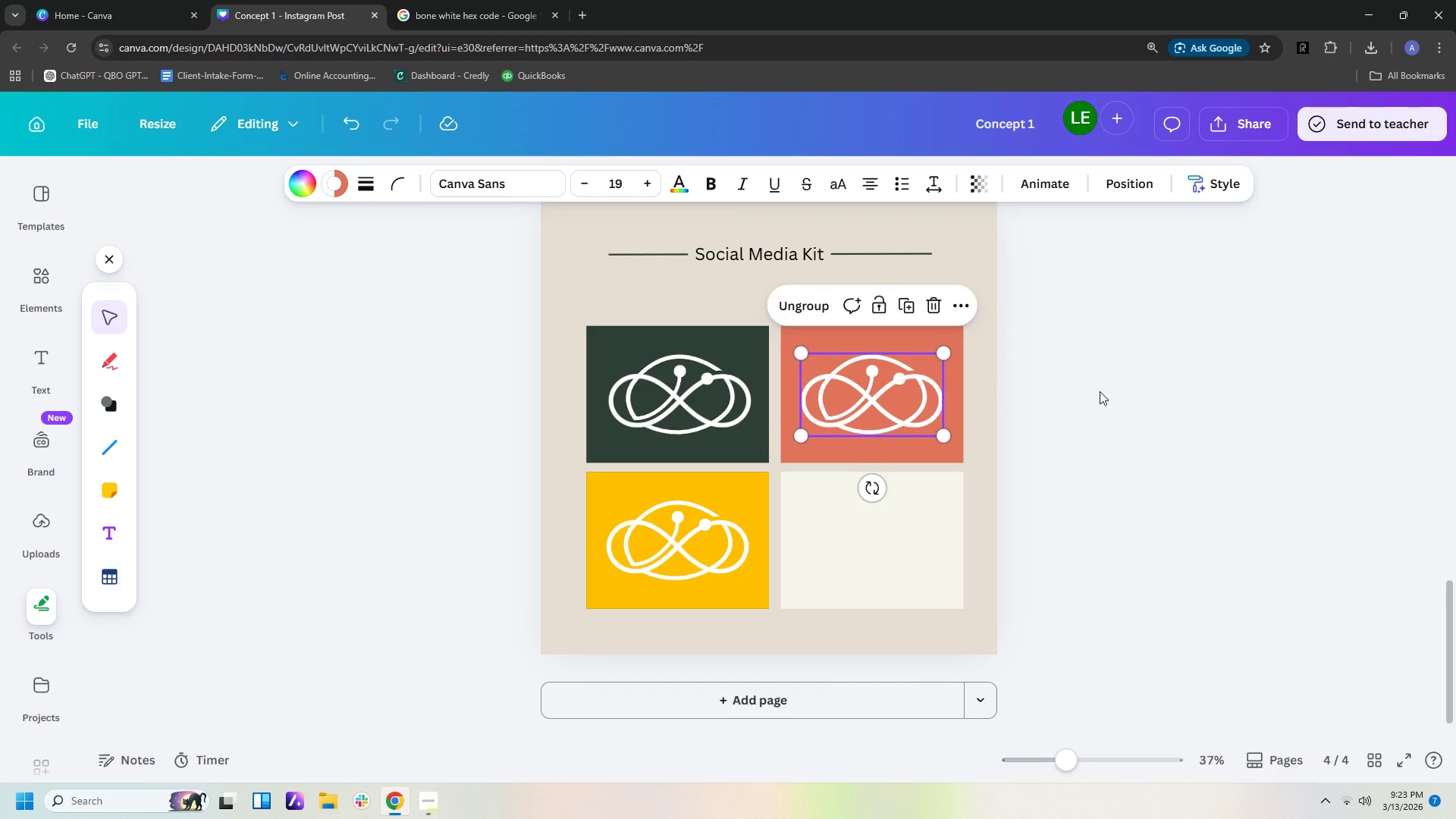 
left_click([1100, 391])
 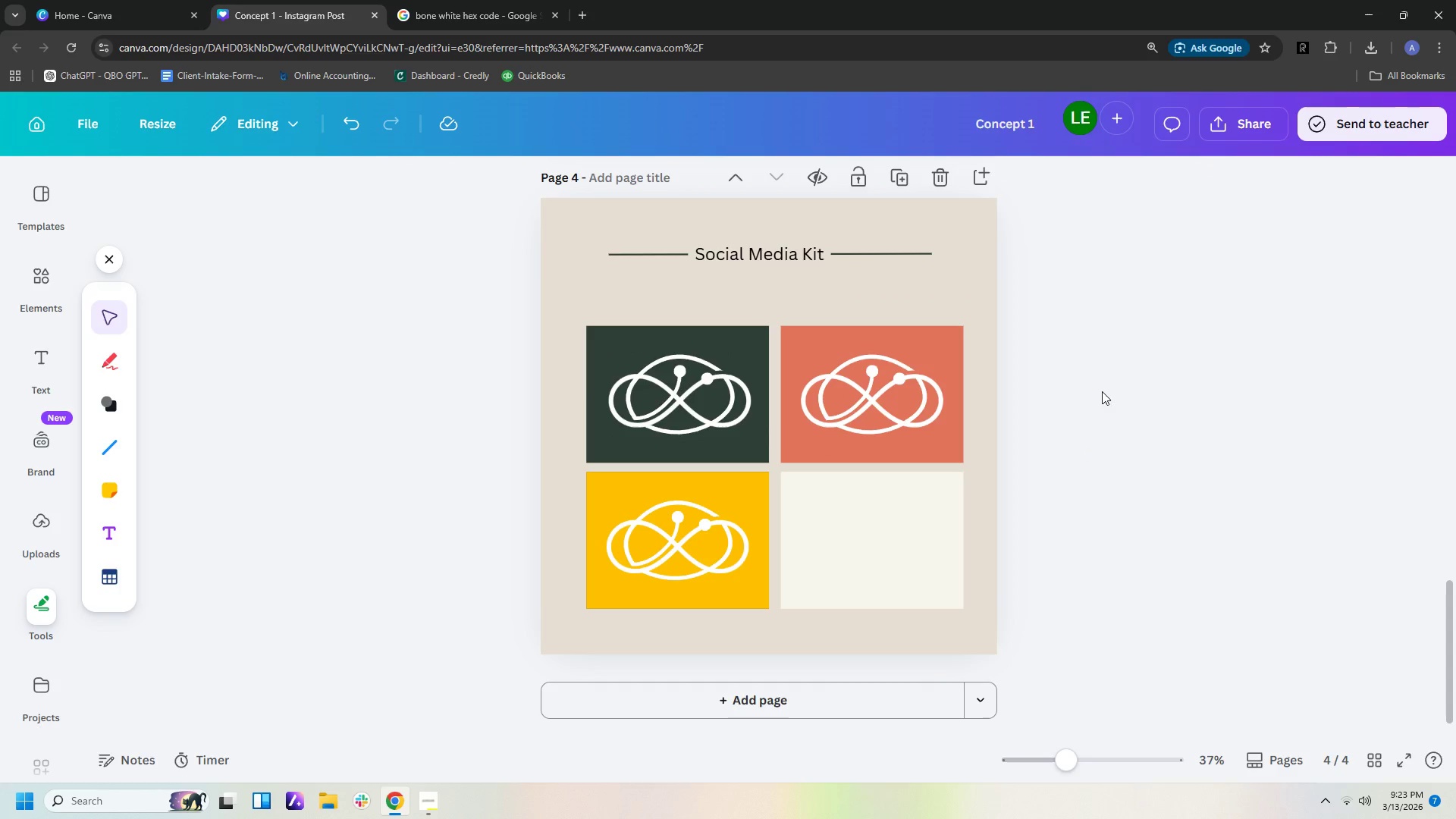 
scroll: coordinate [1087, 372], scroll_direction: up, amount: 24.0
 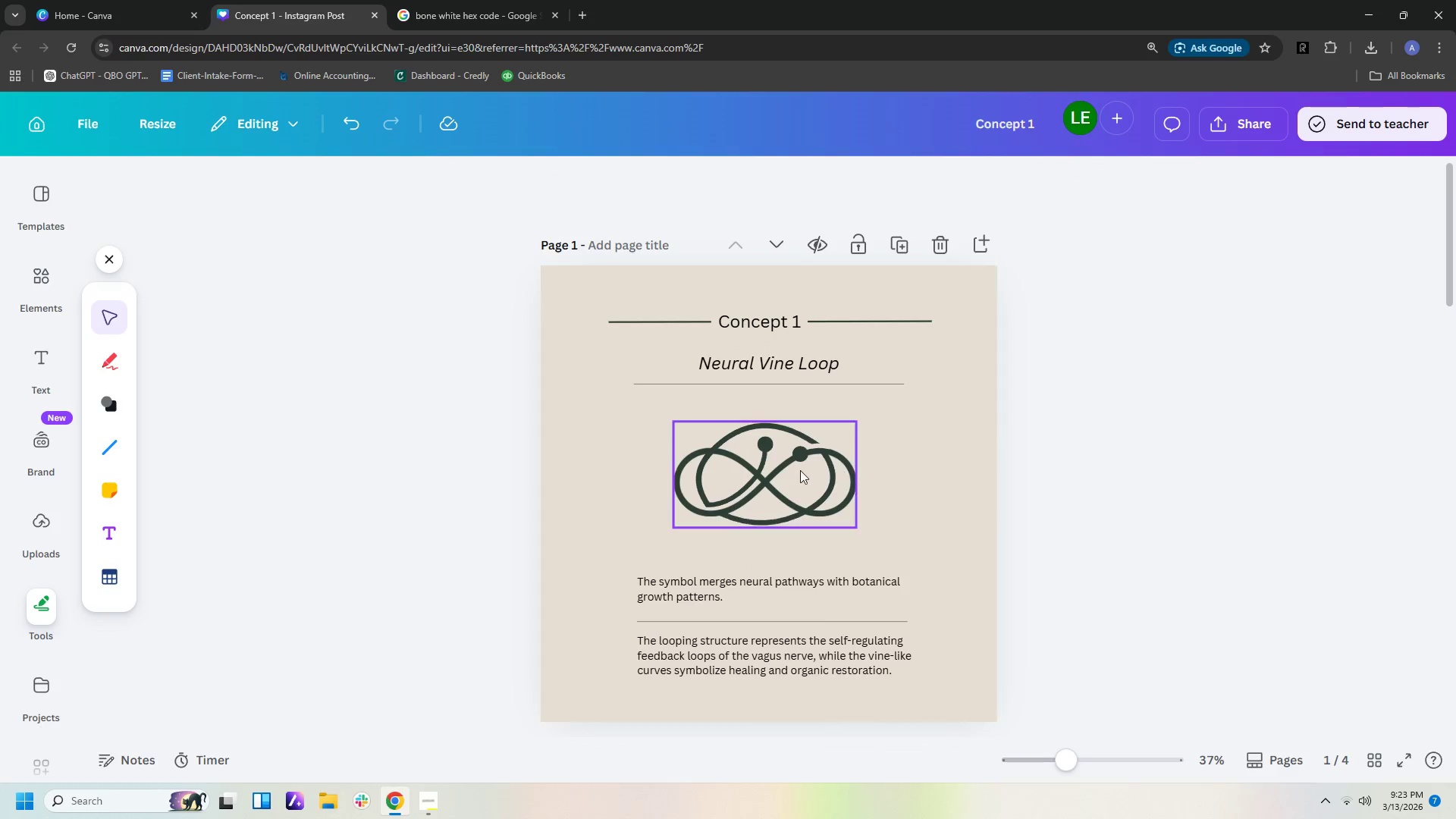 
left_click([797, 470])
 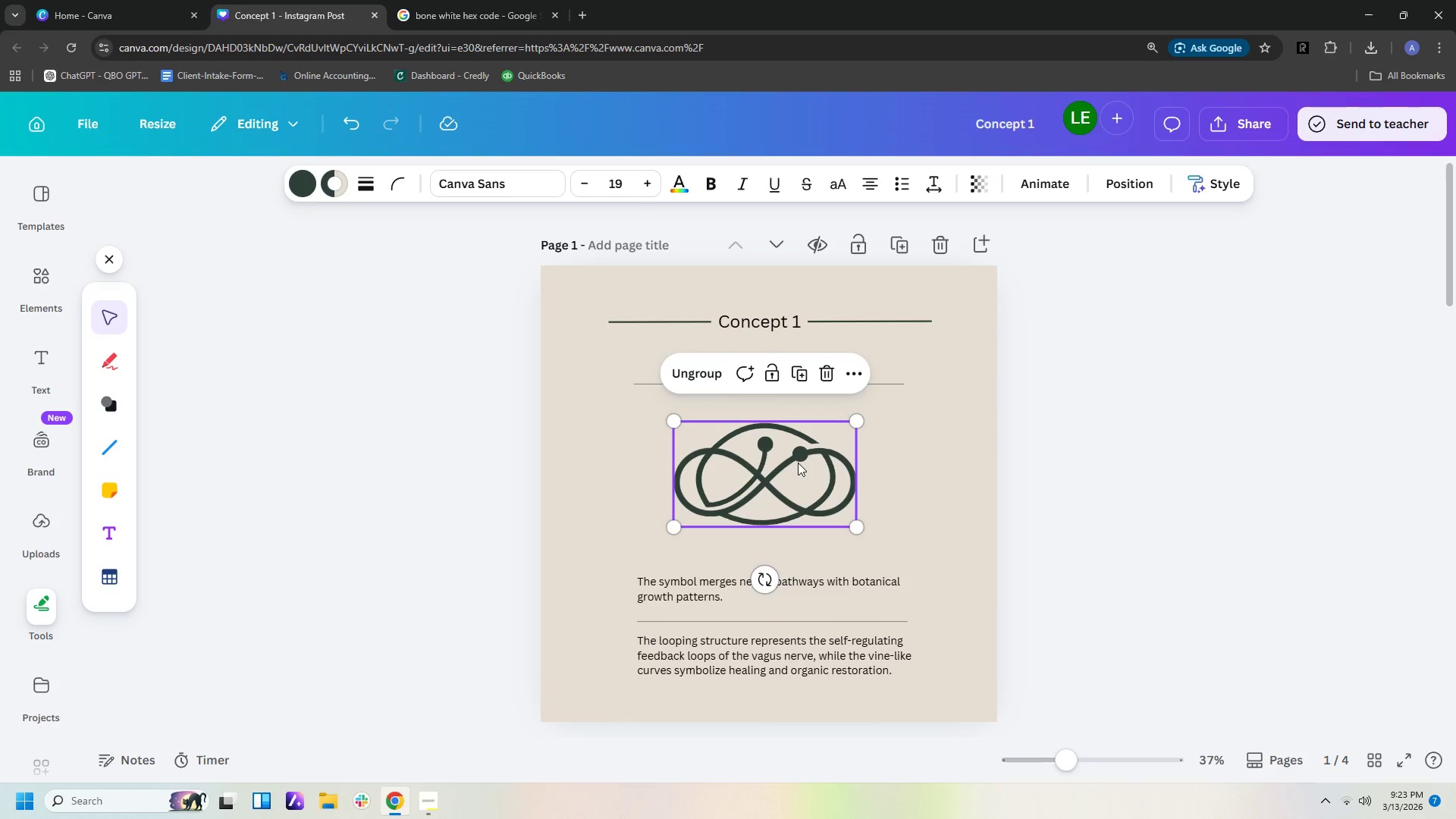 
key(Control+C)
 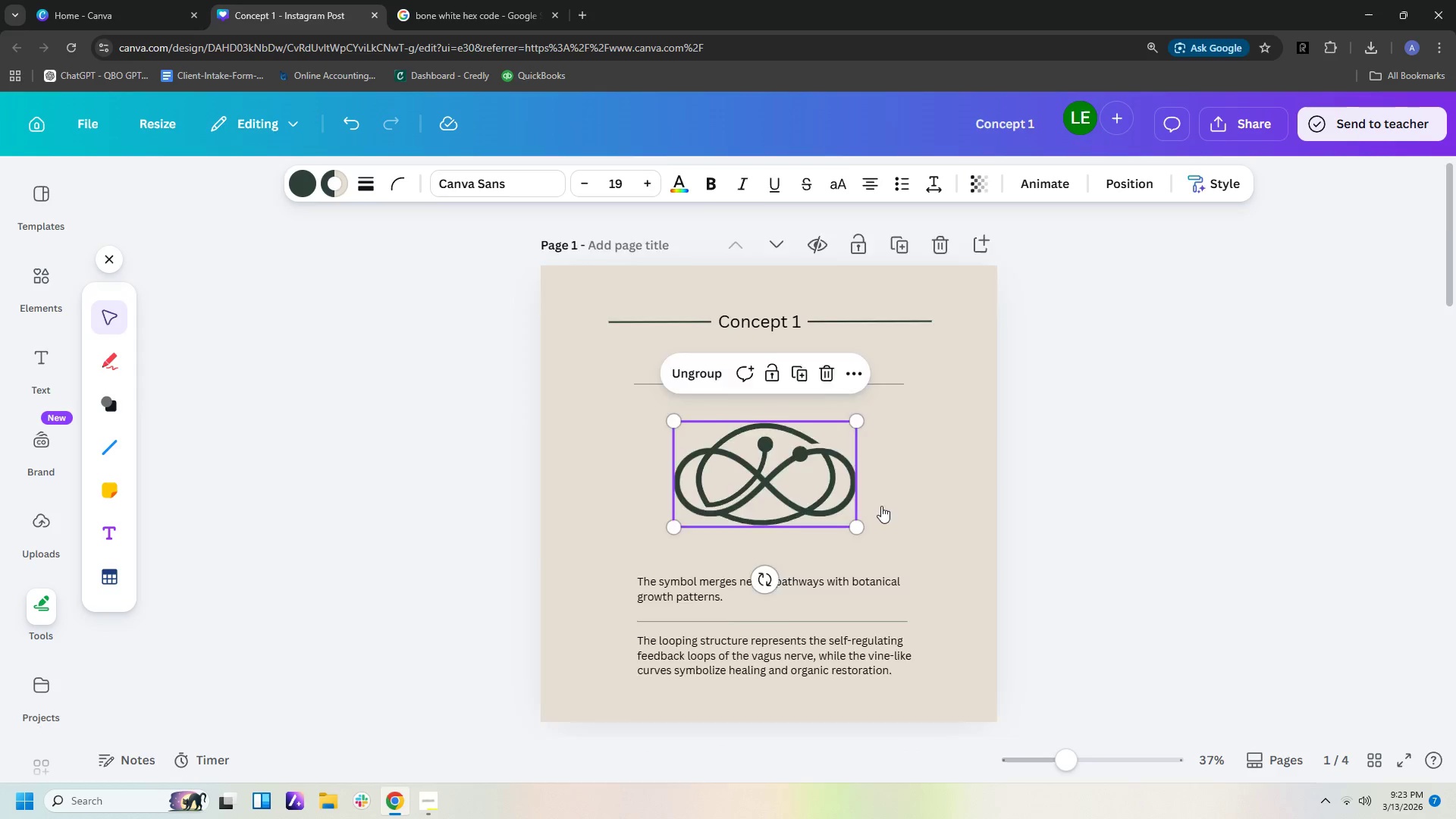 
scroll: coordinate [1018, 604], scroll_direction: down, amount: 35.0
 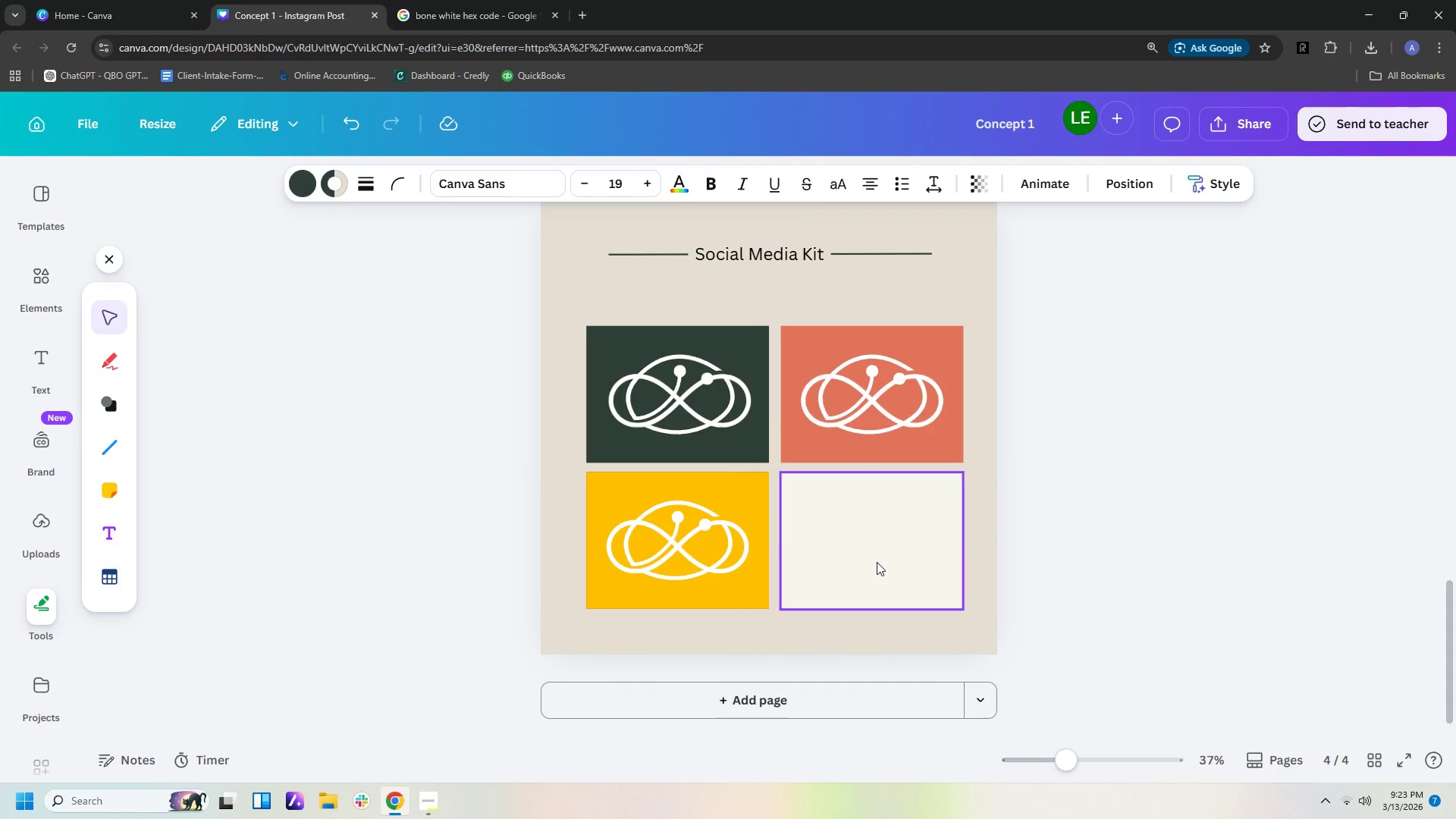 
left_click([877, 562])
 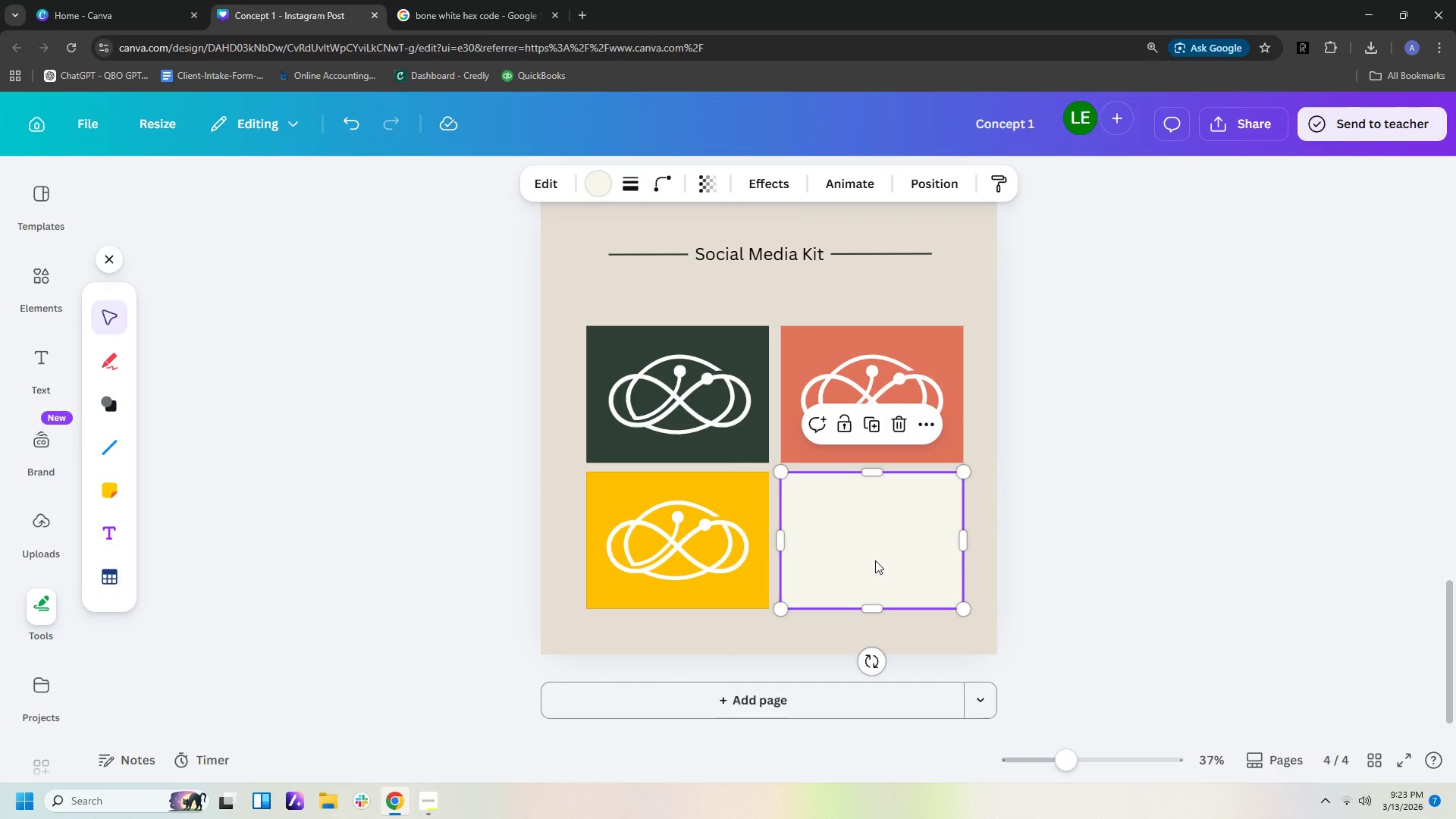 
key(Control+V)
 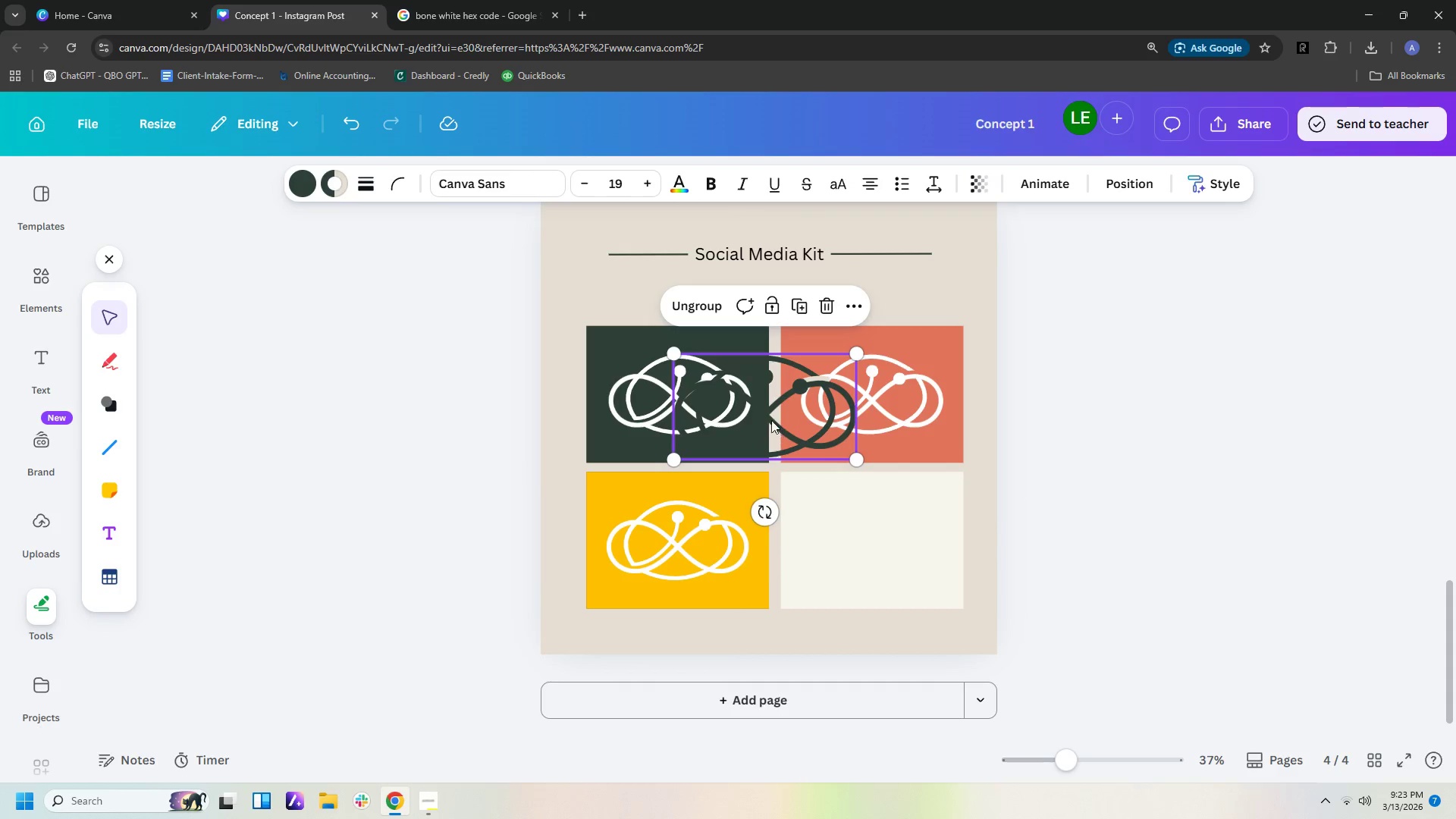 
left_click_drag(start_coordinate=[768, 413], to_coordinate=[888, 548])
 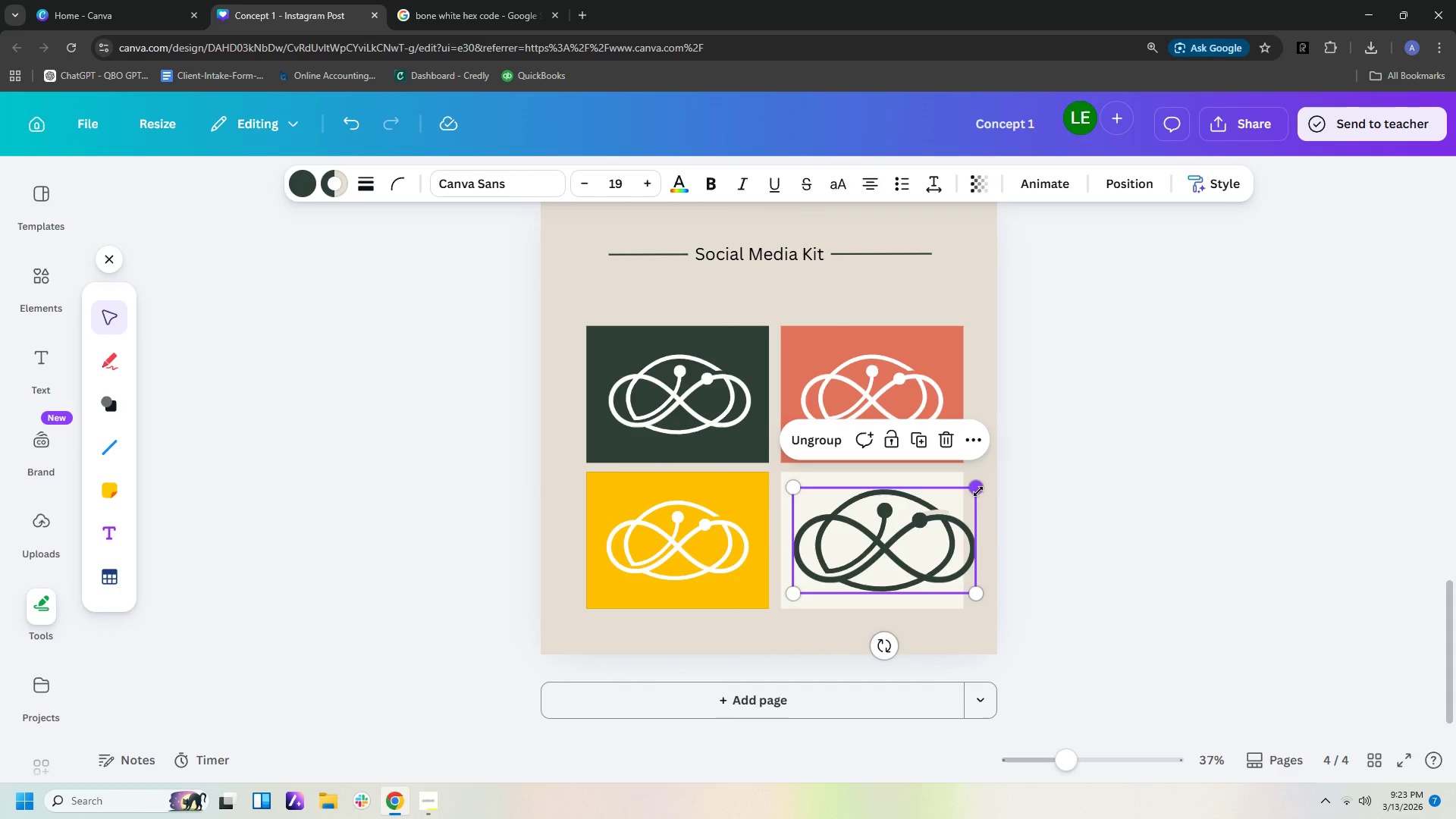 
left_click_drag(start_coordinate=[977, 491], to_coordinate=[951, 500])
 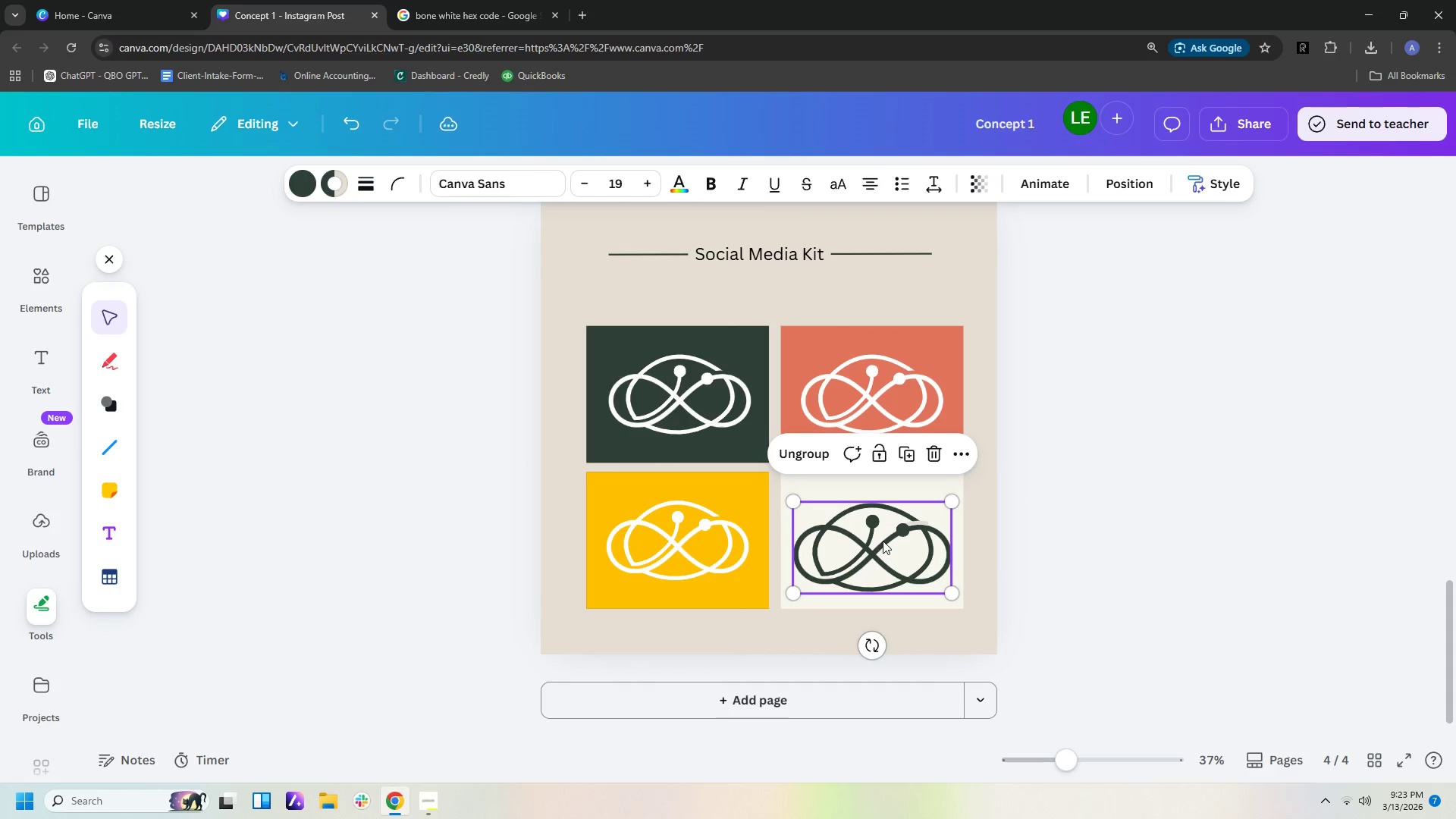 
left_click_drag(start_coordinate=[883, 541], to_coordinate=[686, 530])
 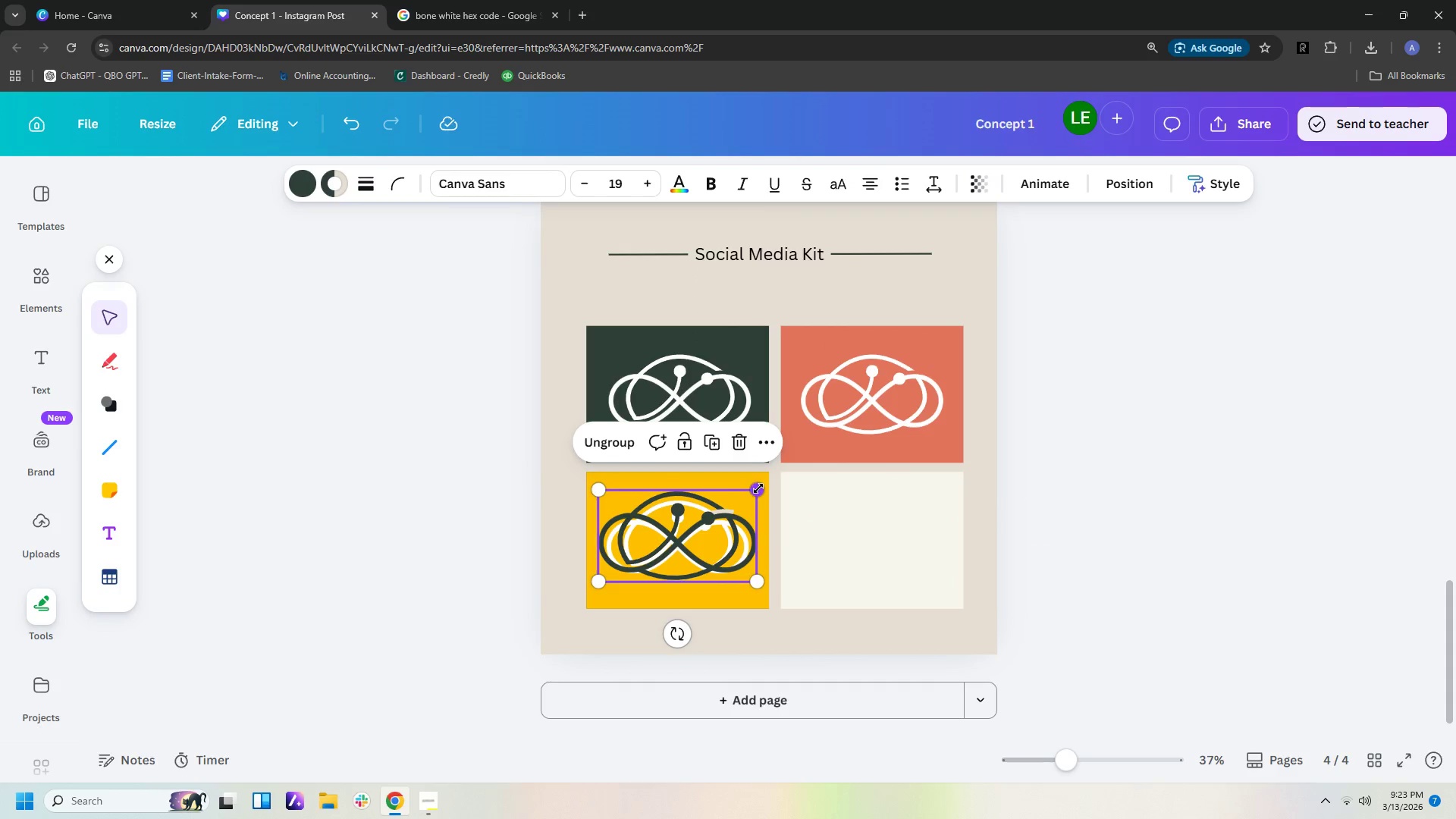 
left_click_drag(start_coordinate=[758, 488], to_coordinate=[755, 499])
 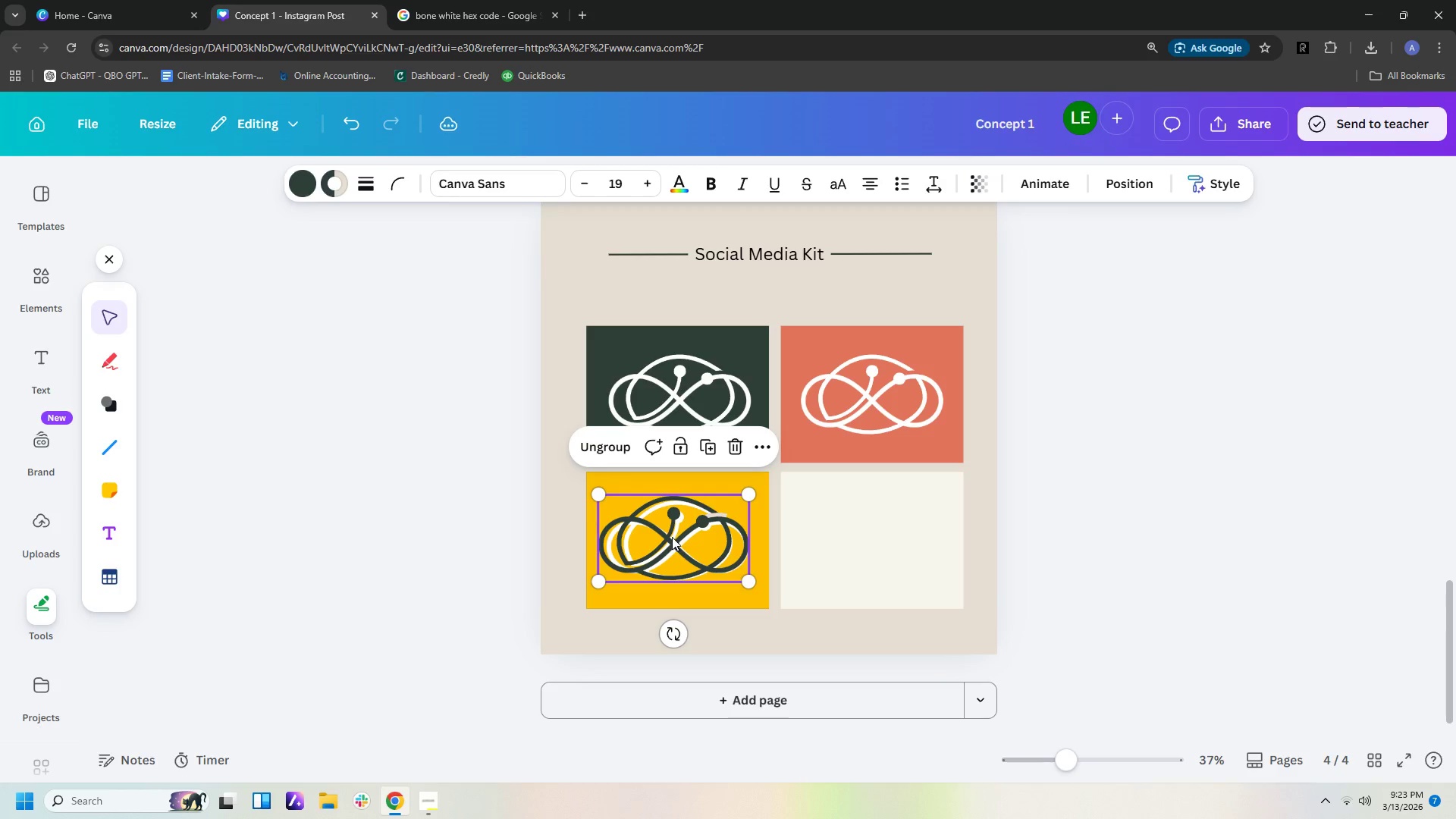 
left_click_drag(start_coordinate=[672, 537], to_coordinate=[679, 540])
 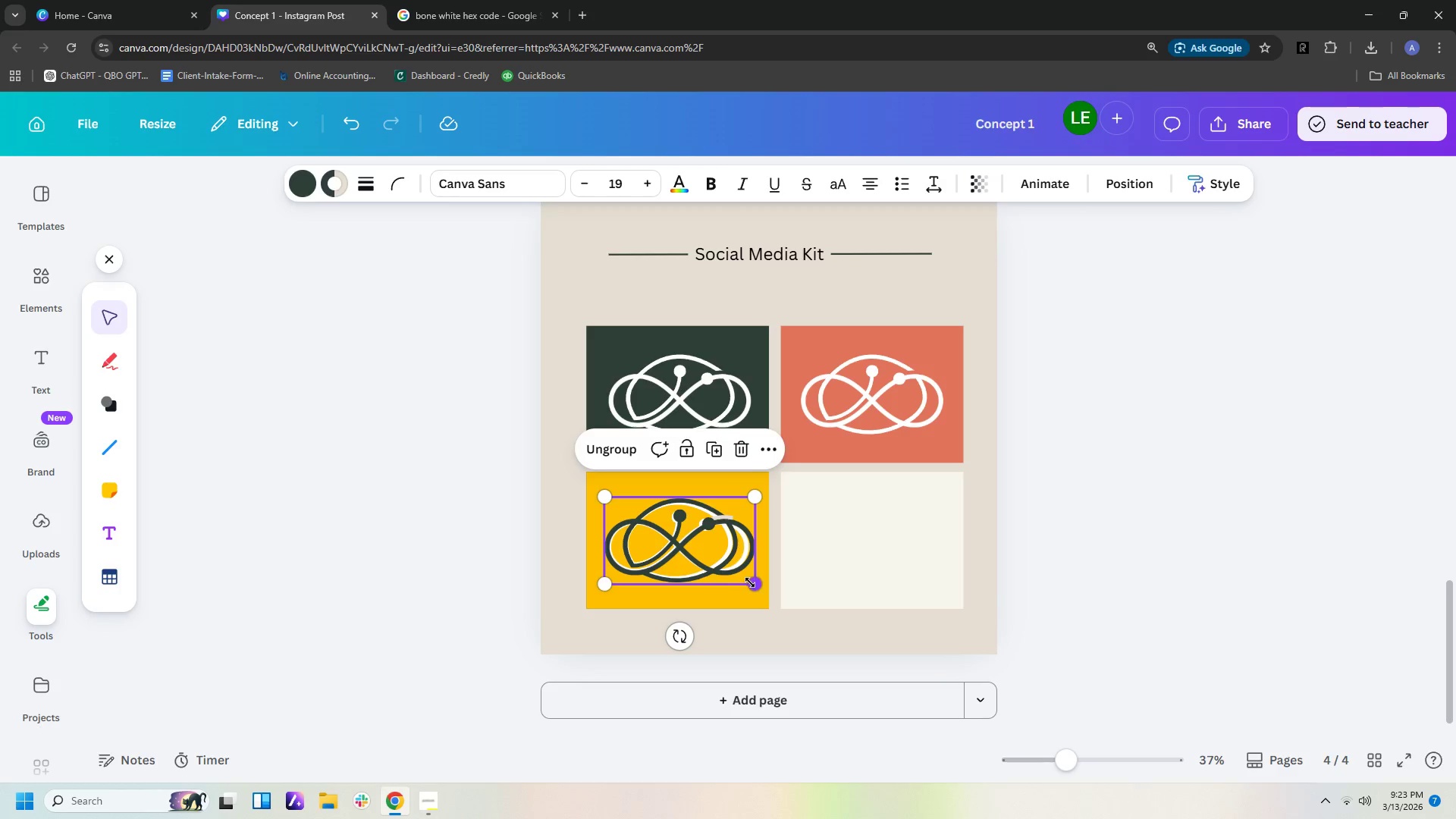 
left_click_drag(start_coordinate=[754, 583], to_coordinate=[748, 579])
 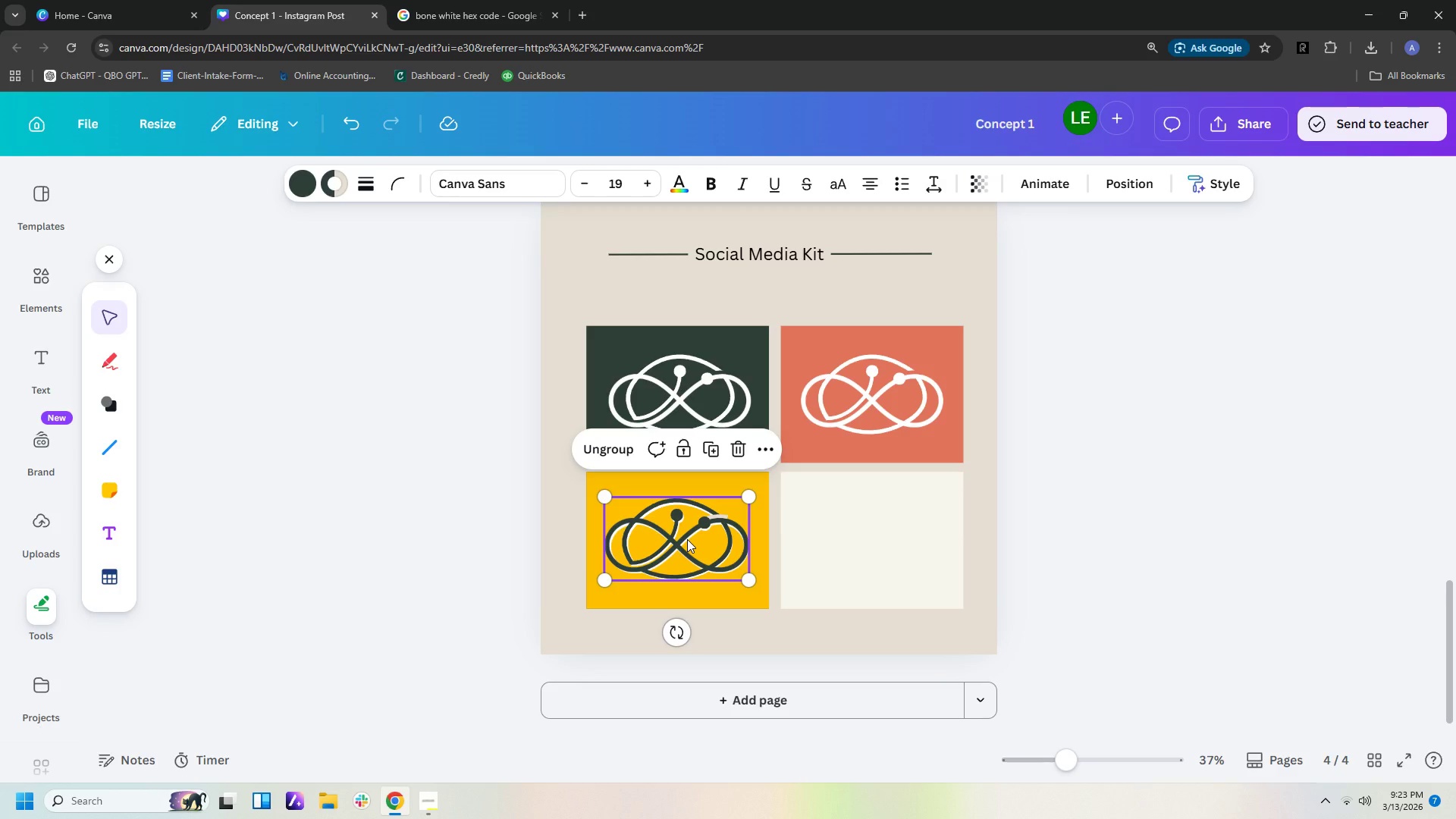 
left_click_drag(start_coordinate=[687, 539], to_coordinate=[886, 542])
 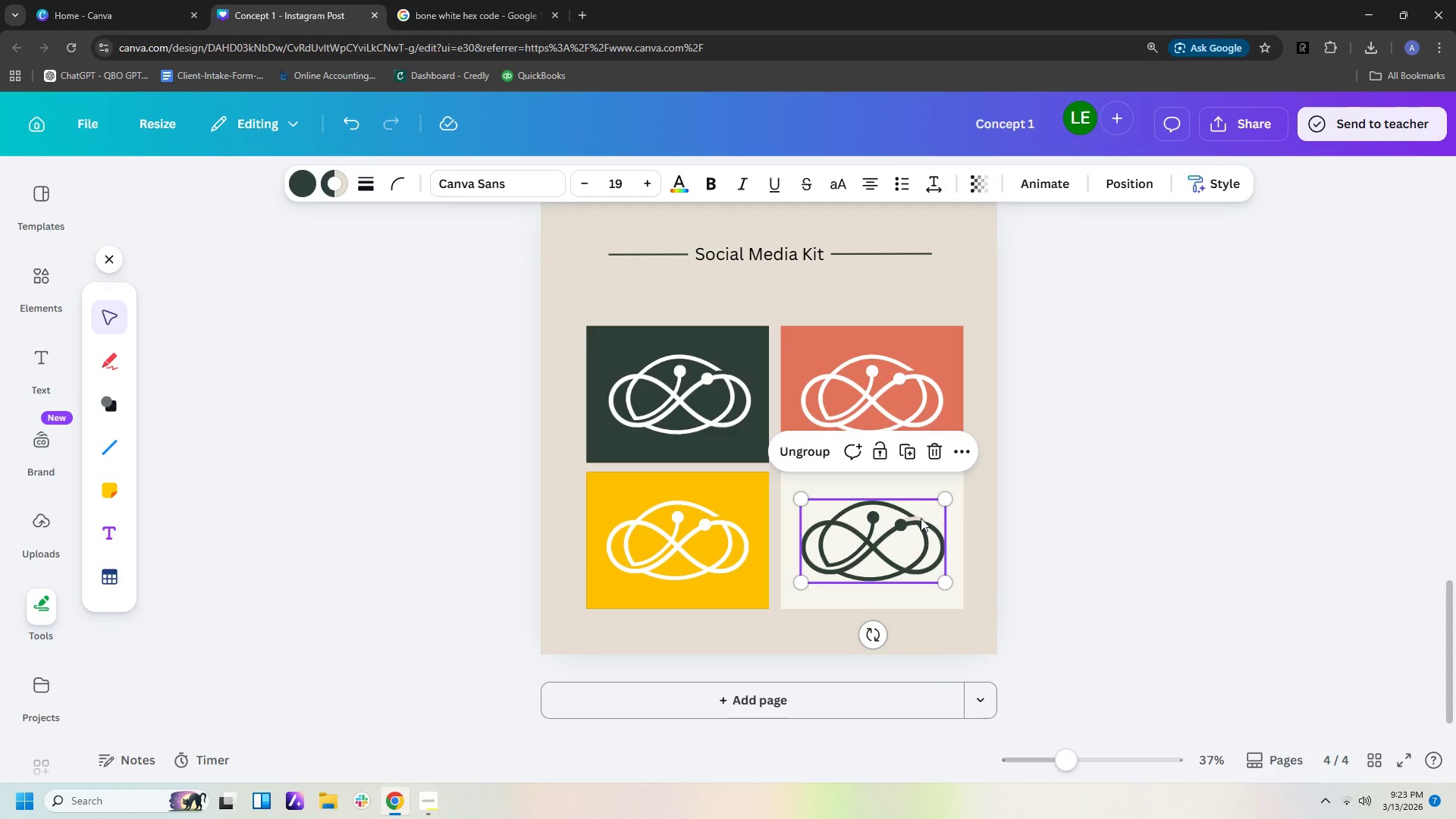 
left_click([921, 518])
 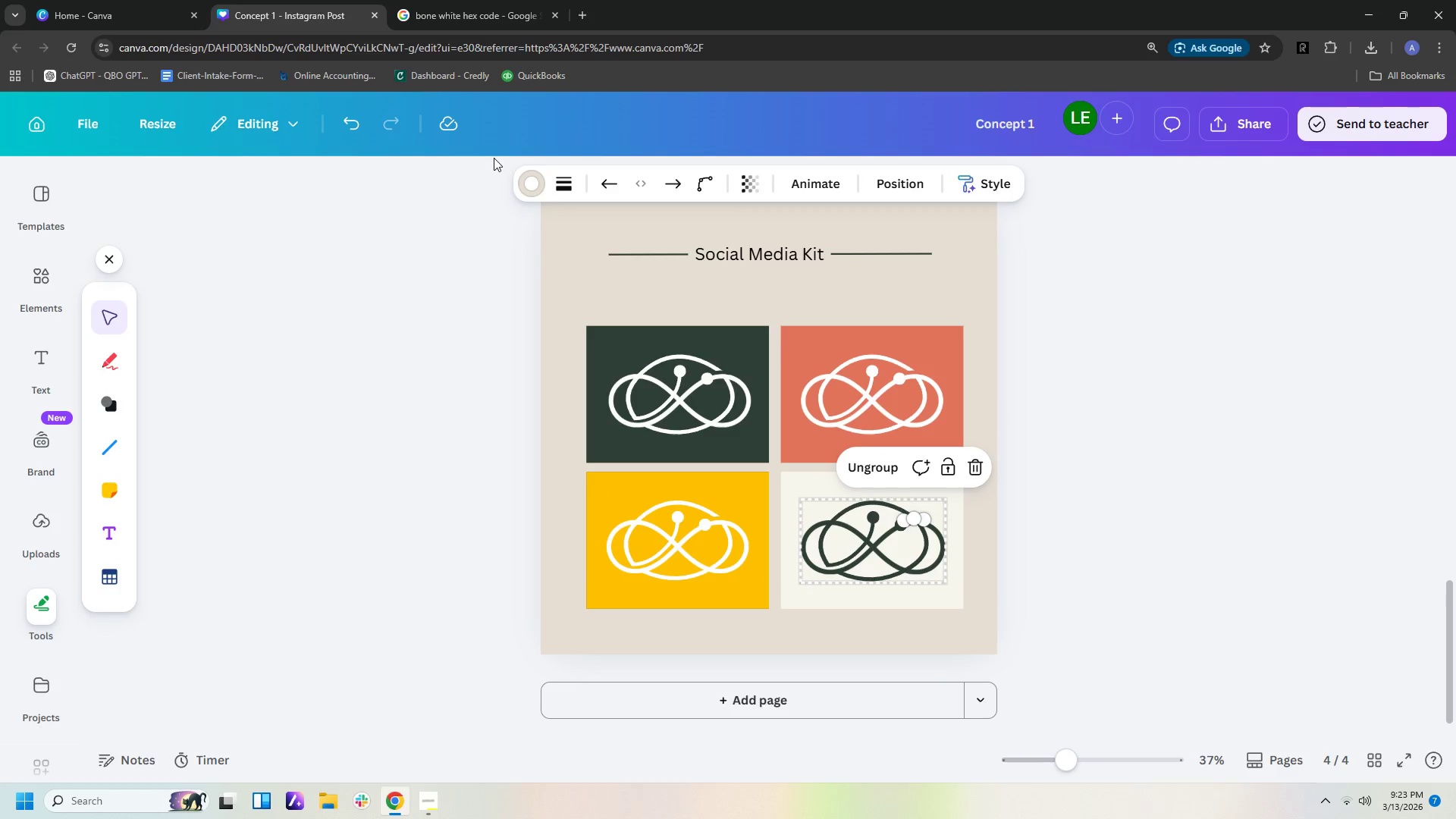 
left_click([535, 182])
 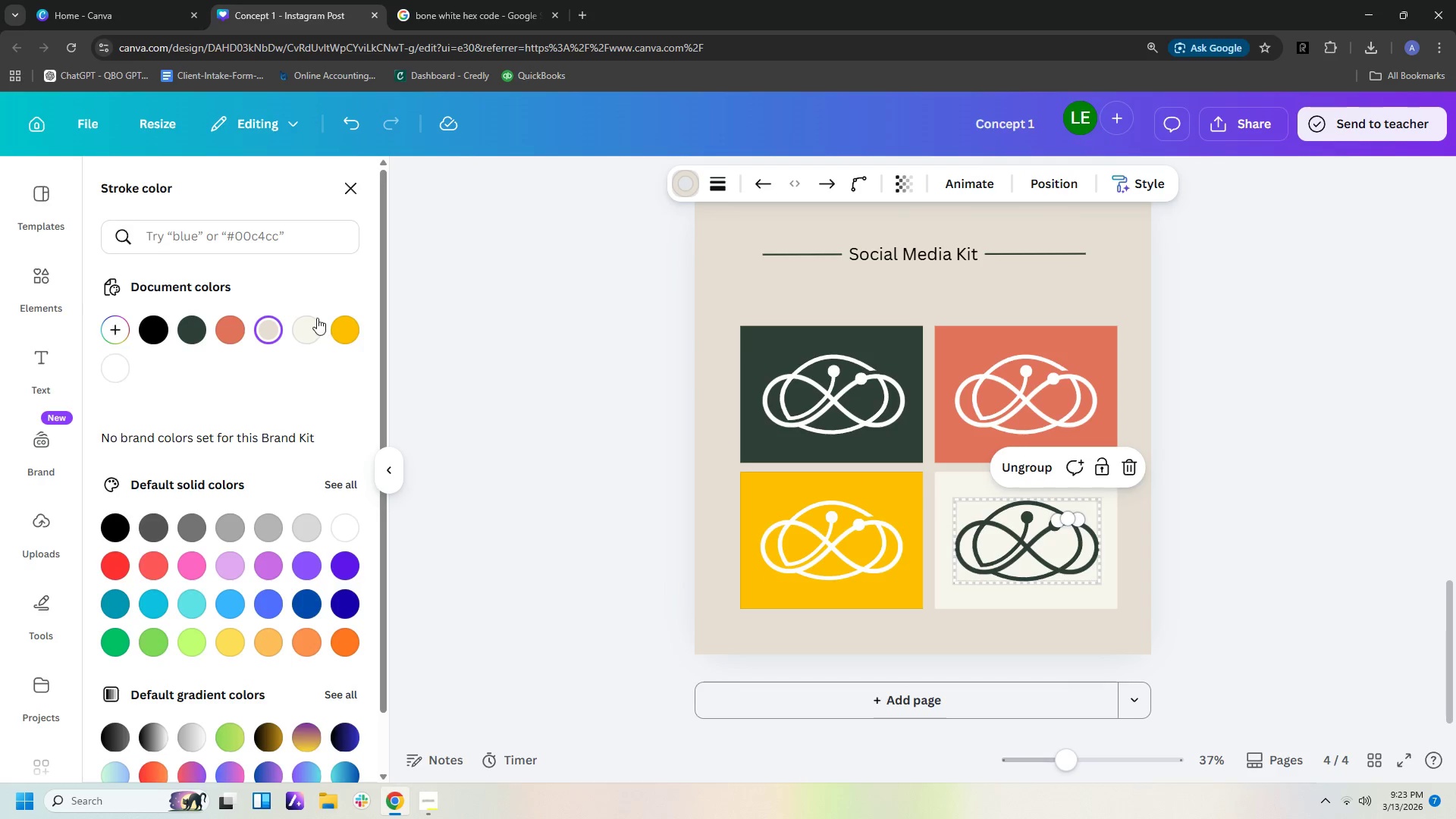 
left_click([311, 324])
 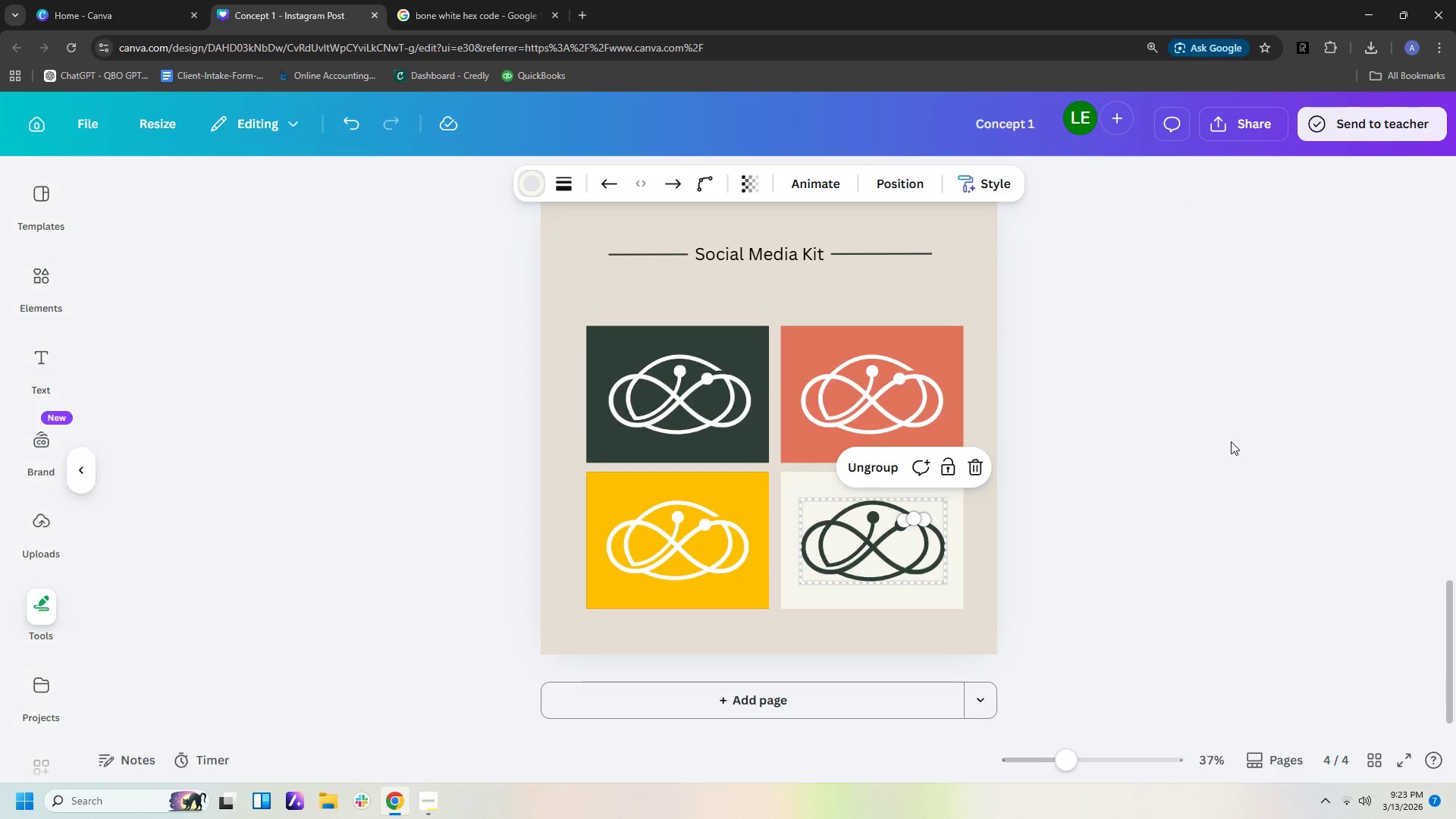 
double_click([1239, 447])
 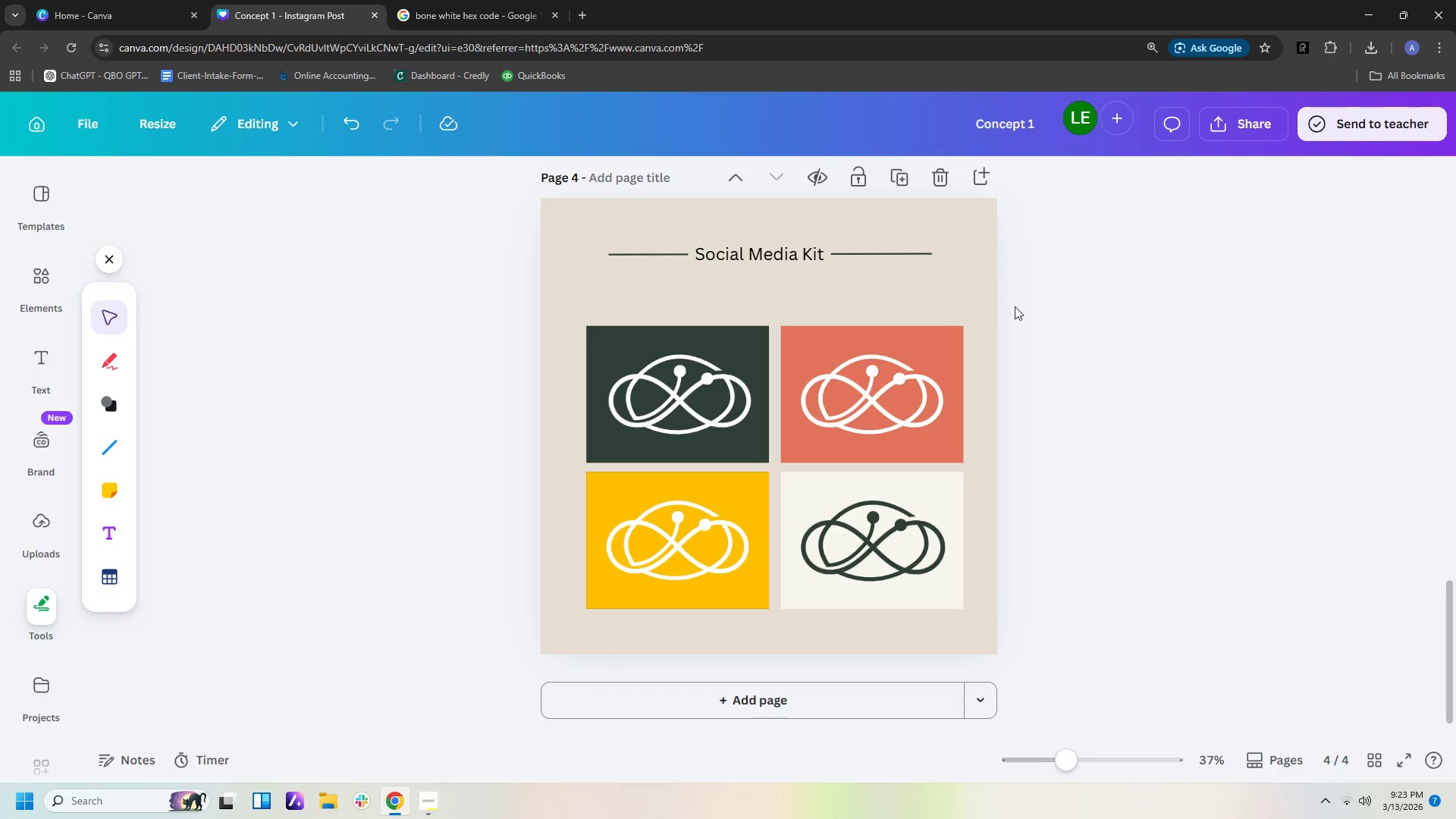 
wait(11.22)
 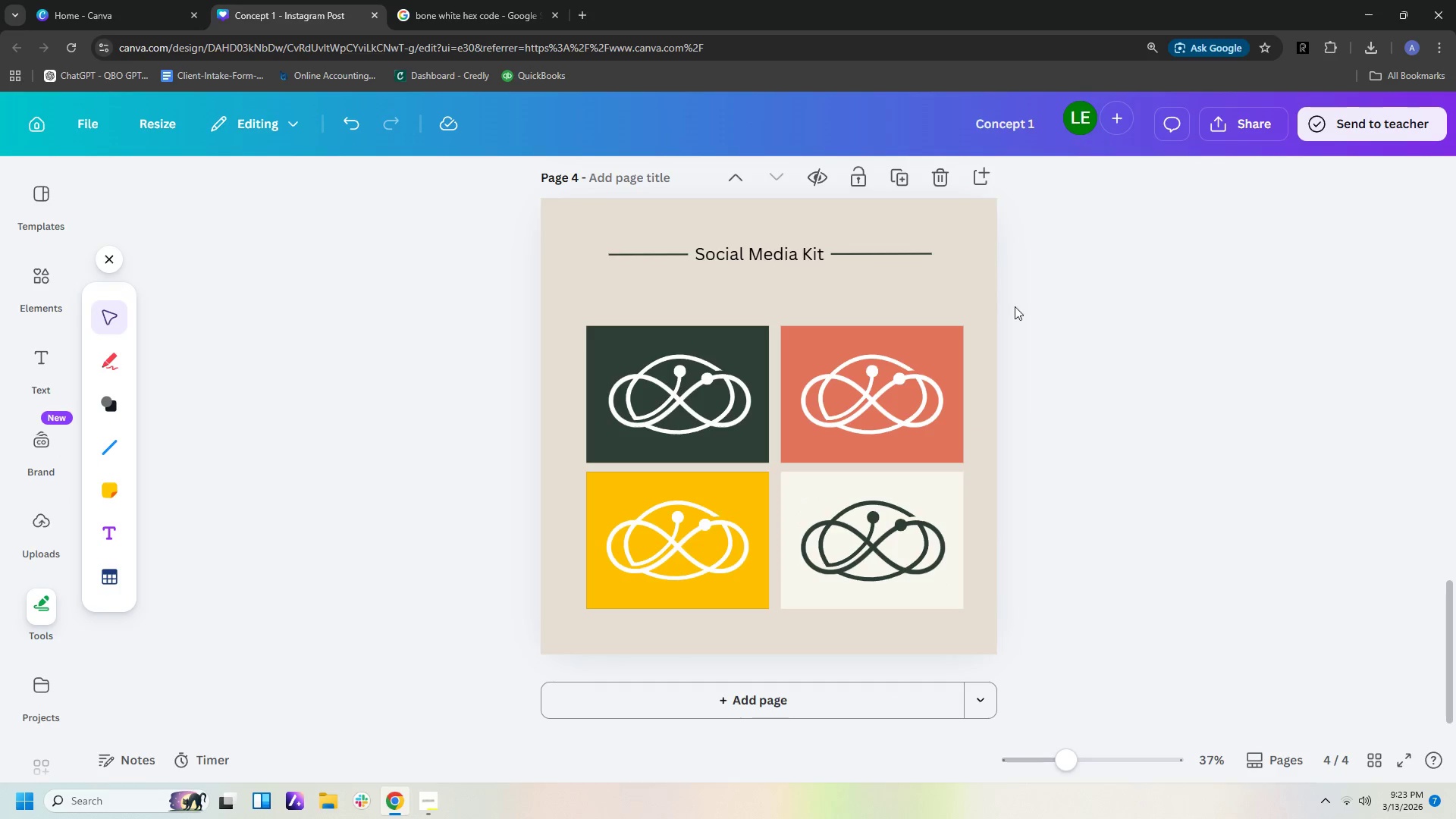 
left_click_drag(start_coordinate=[984, 627], to_coordinate=[560, 272])
 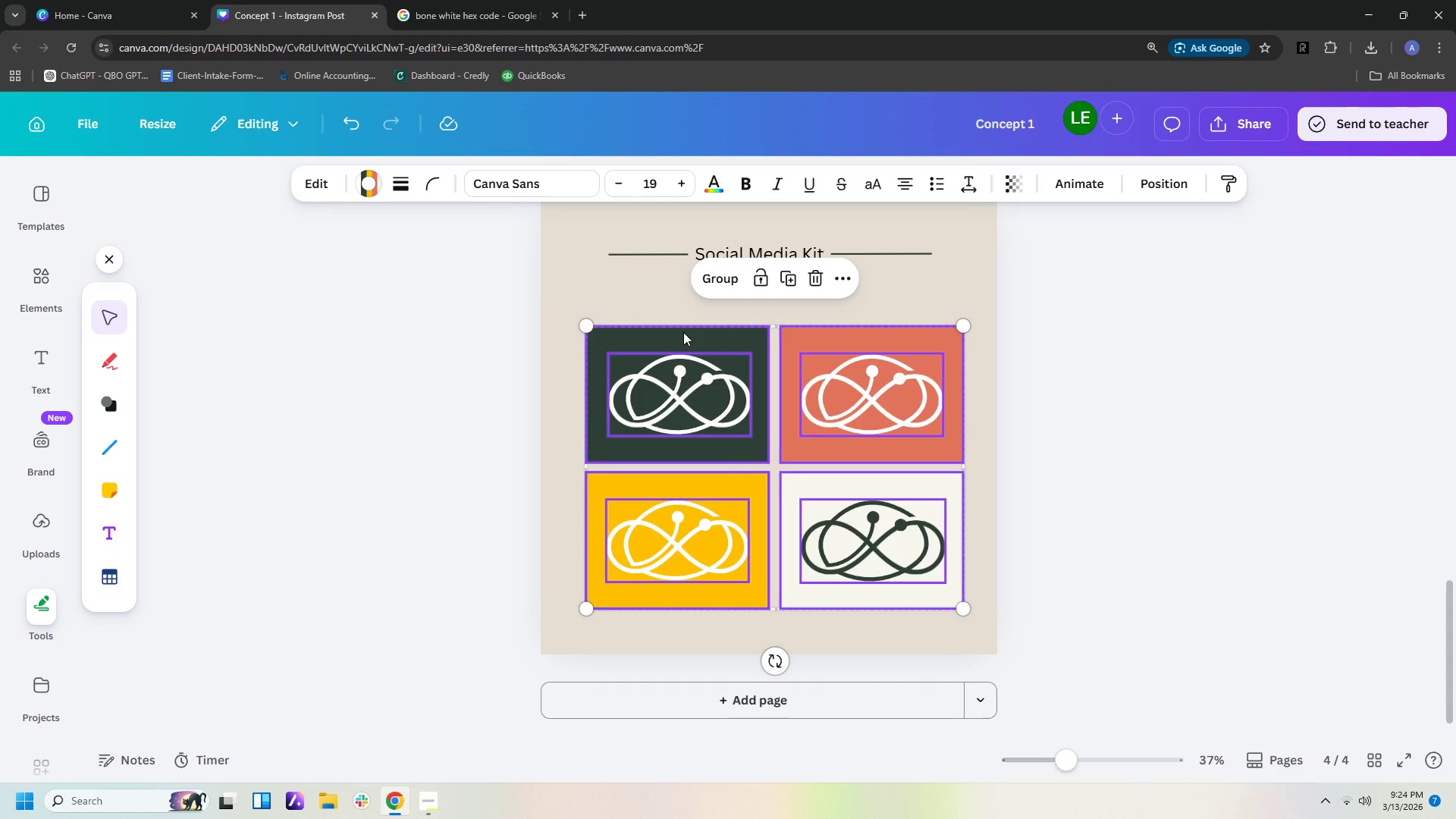 
left_click_drag(start_coordinate=[683, 335], to_coordinate=[678, 301])
 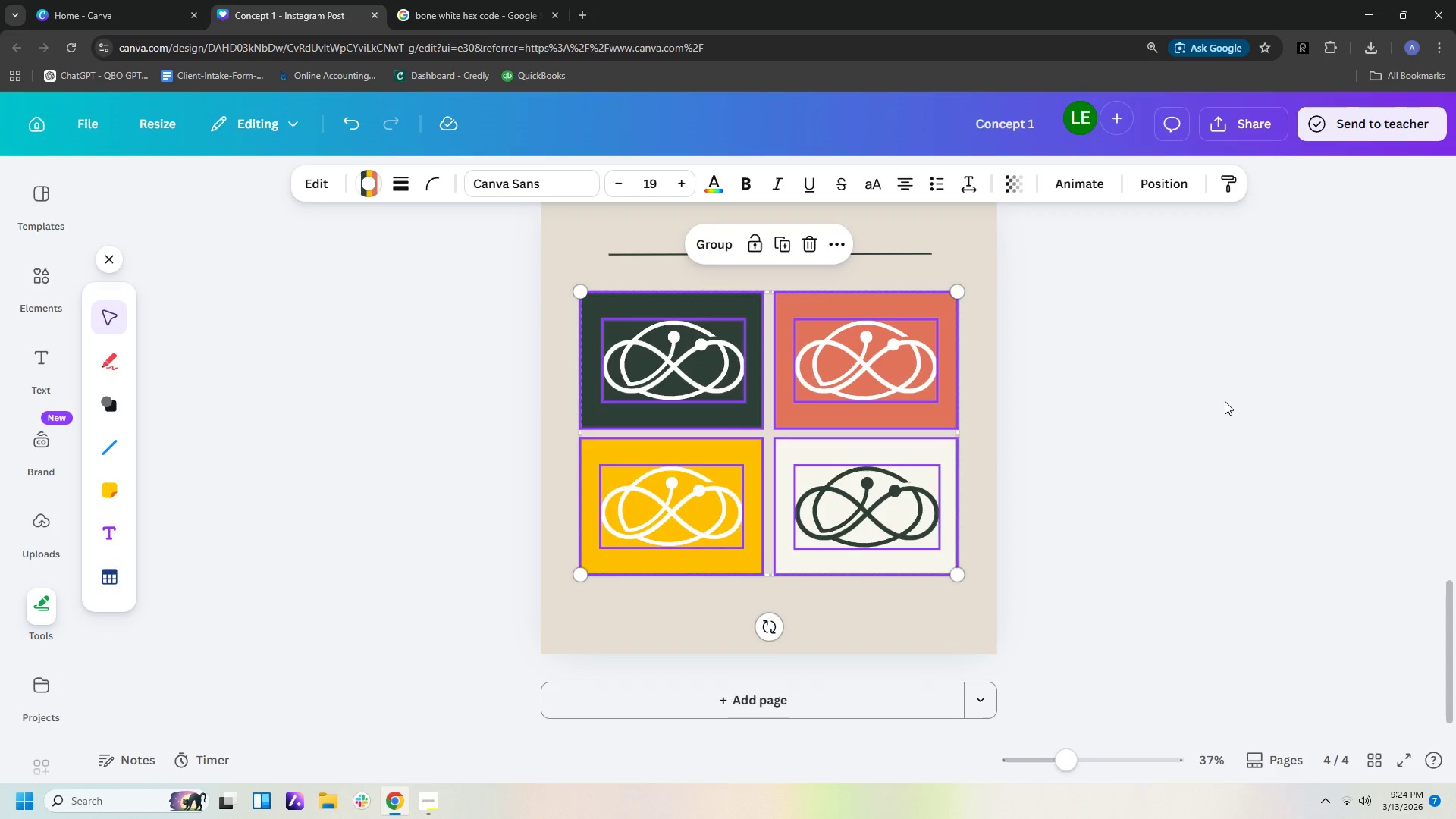 
left_click([1225, 401])
 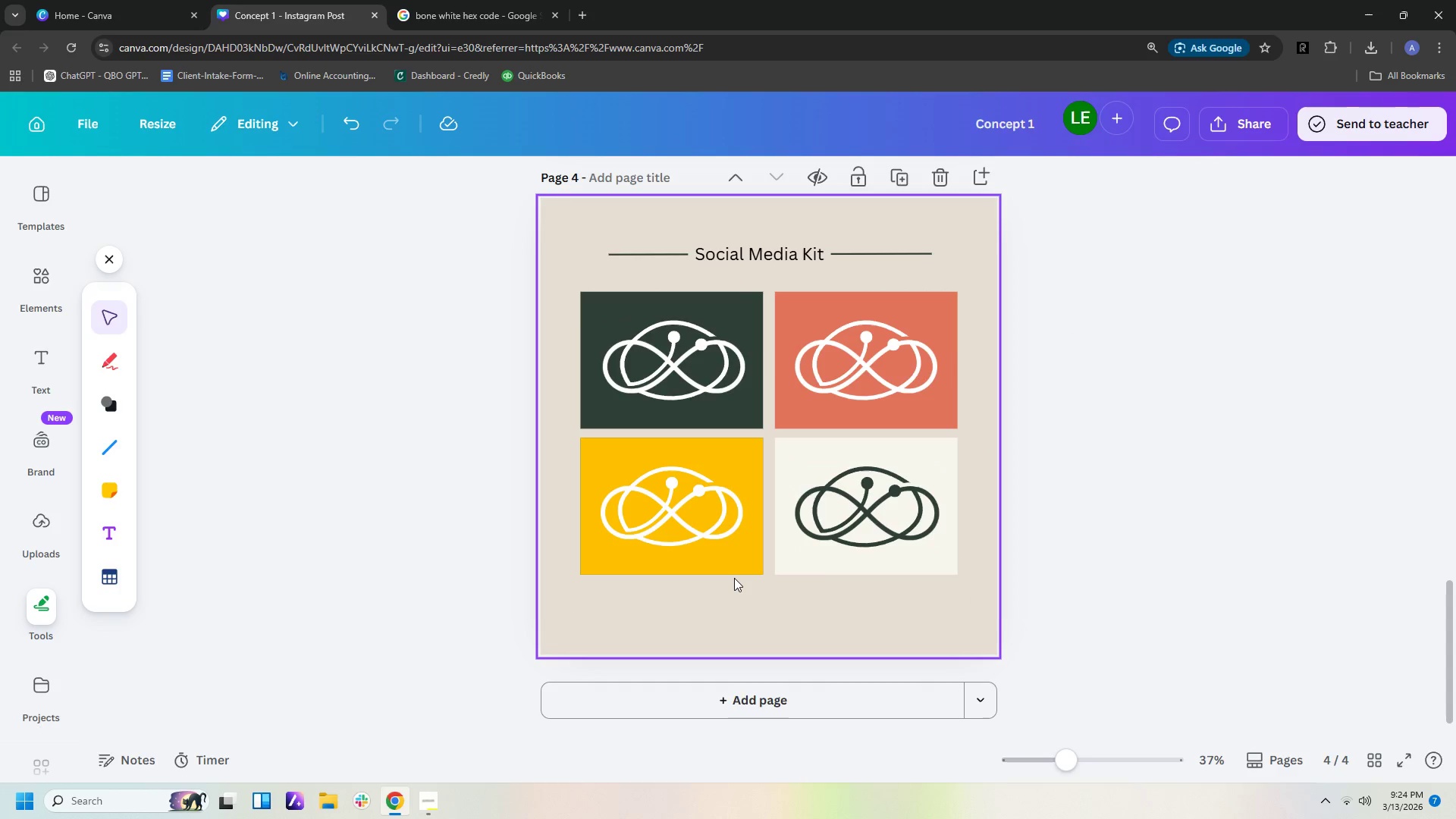 
left_click_drag(start_coordinate=[729, 565], to_coordinate=[719, 622])
 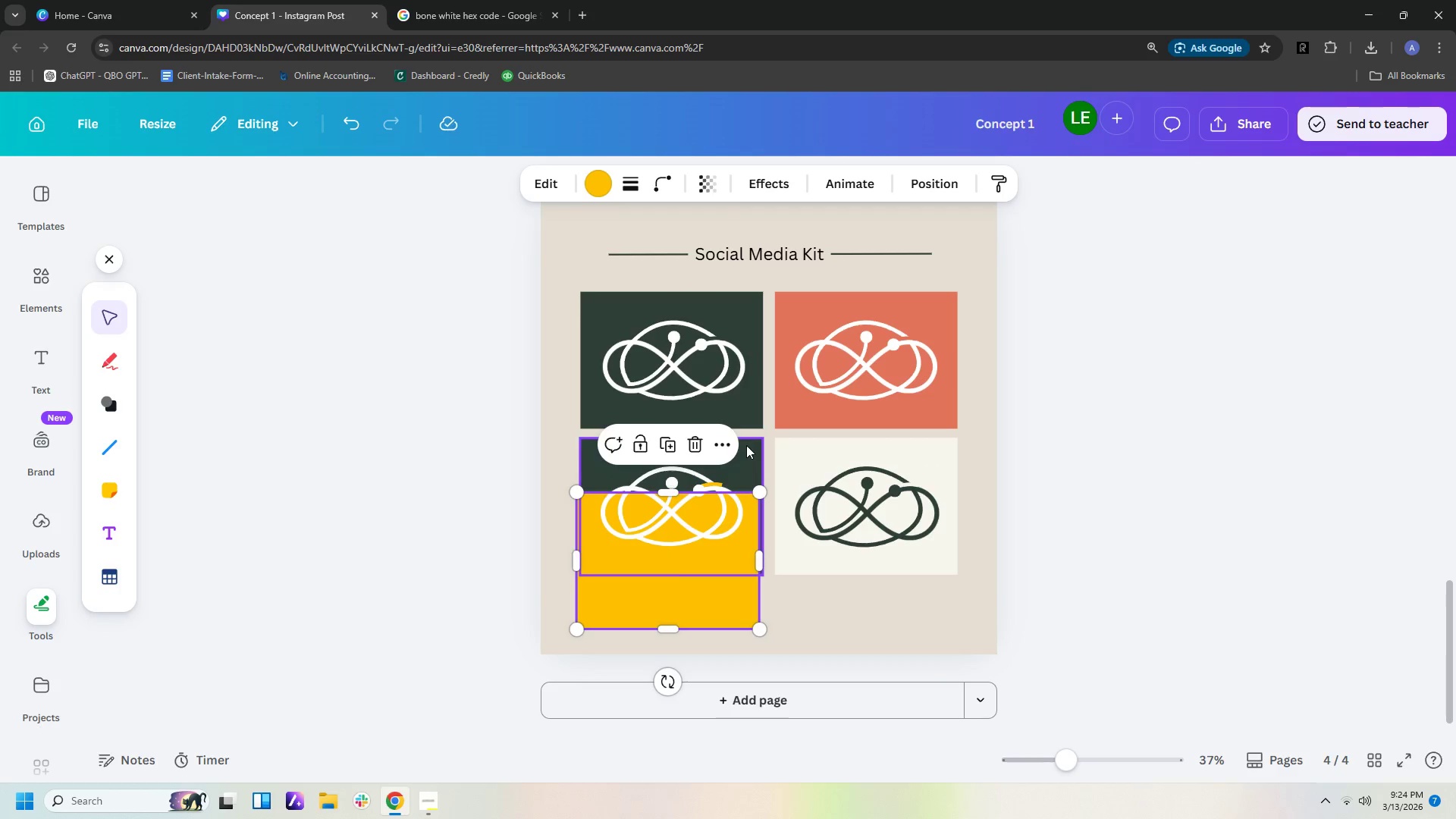 
left_click([746, 445])
 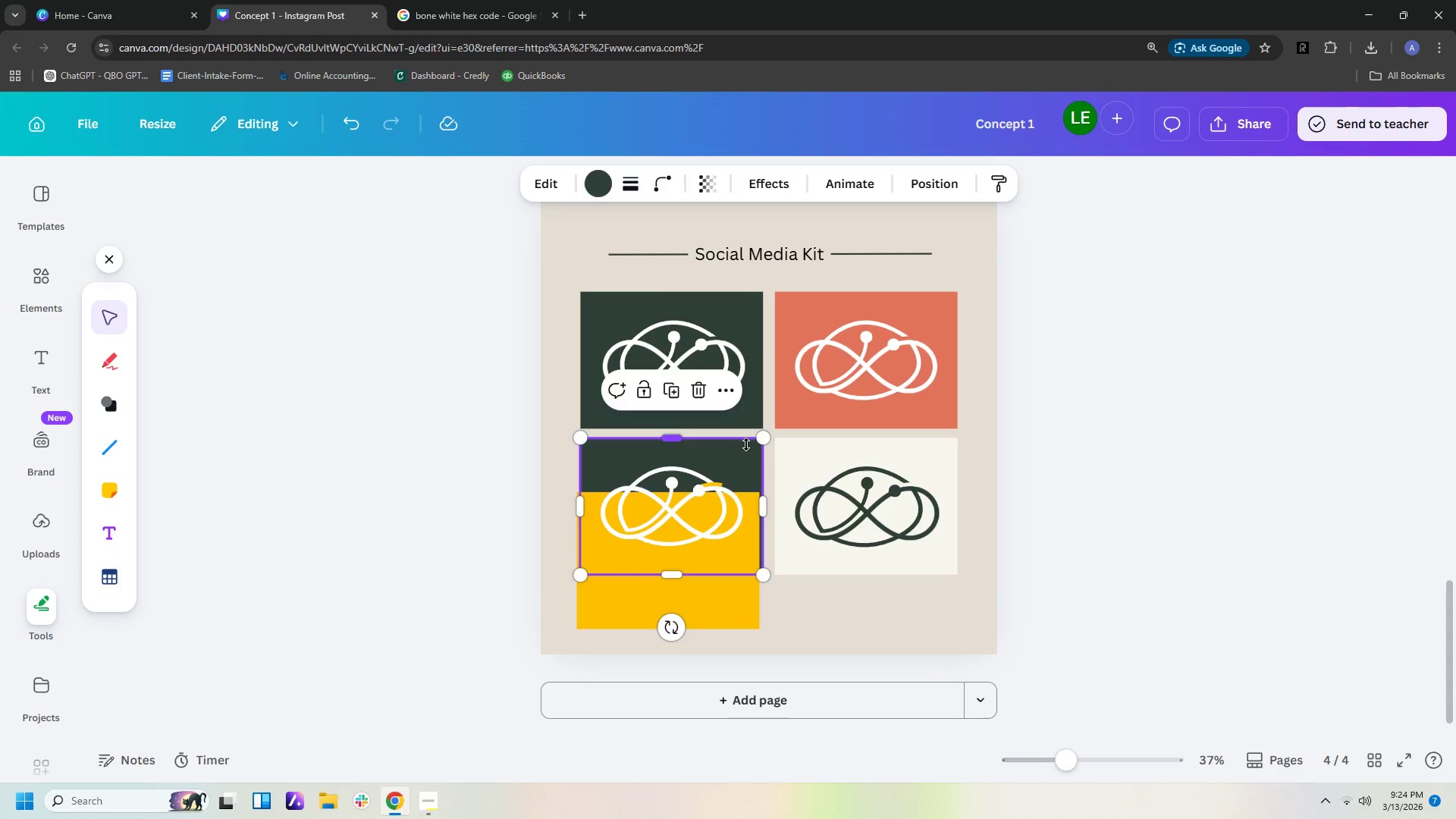 
key(Delete)
 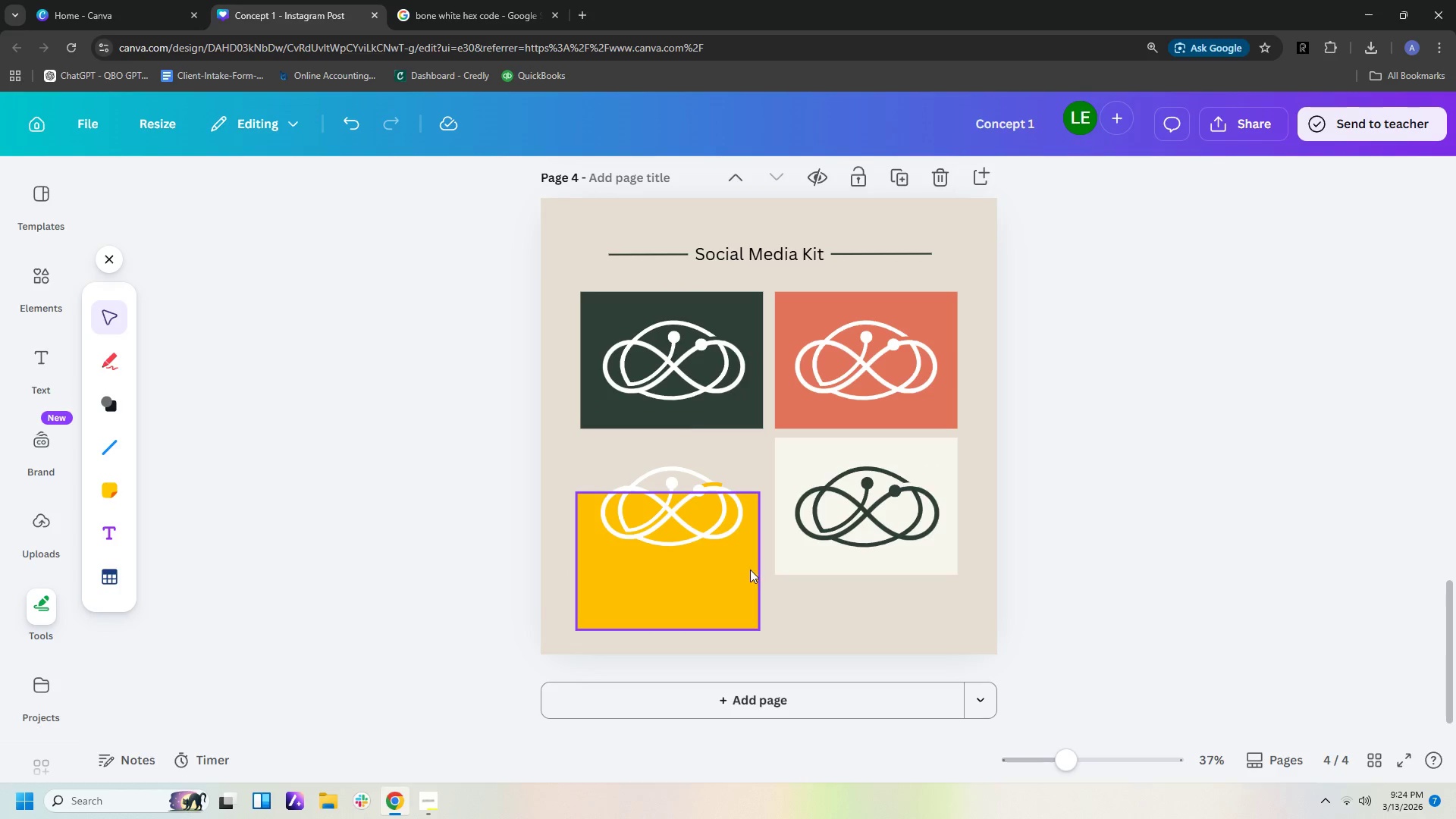 
left_click_drag(start_coordinate=[746, 576], to_coordinate=[753, 544])
 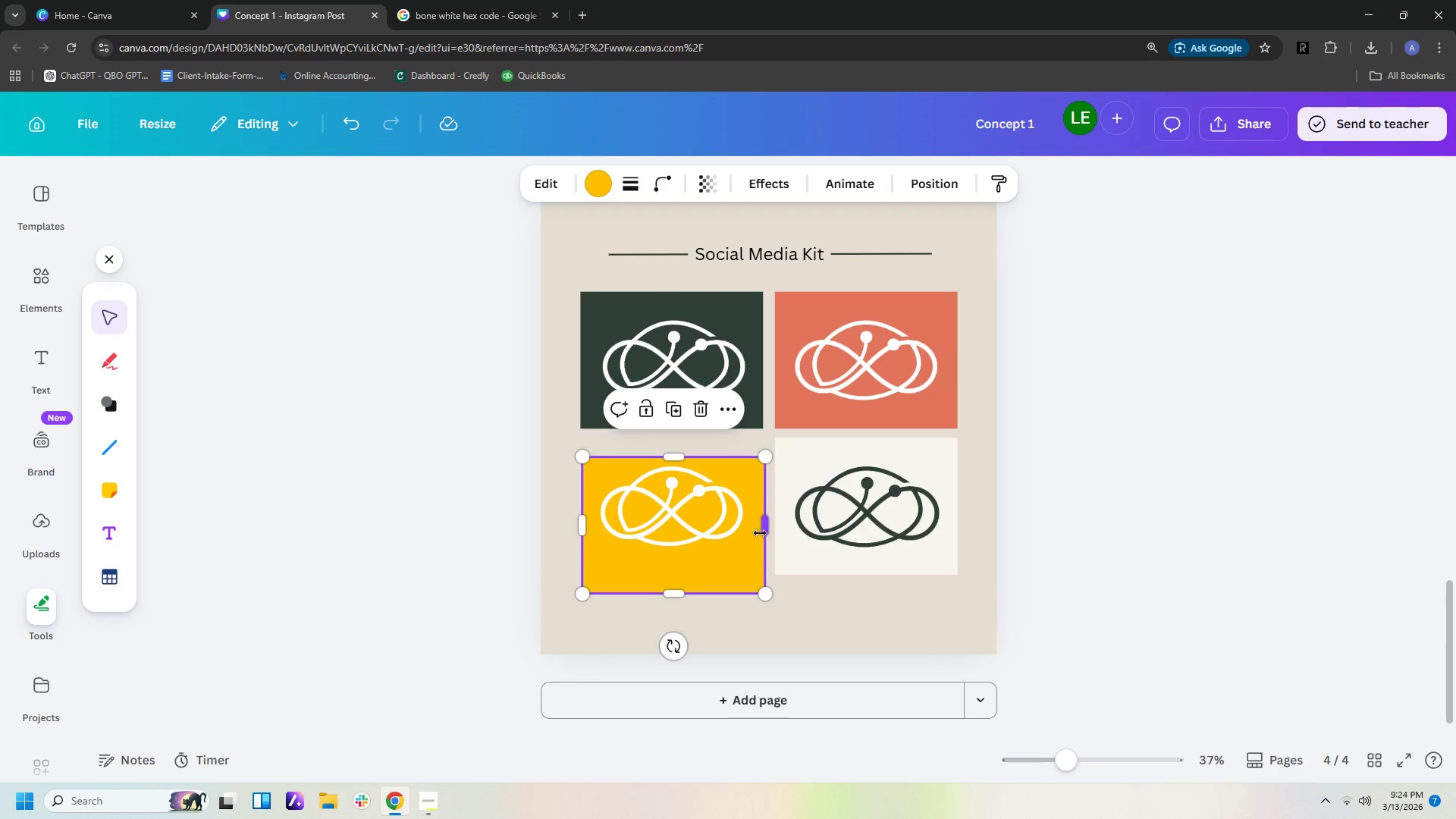 
left_click_drag(start_coordinate=[745, 551], to_coordinate=[743, 584])
 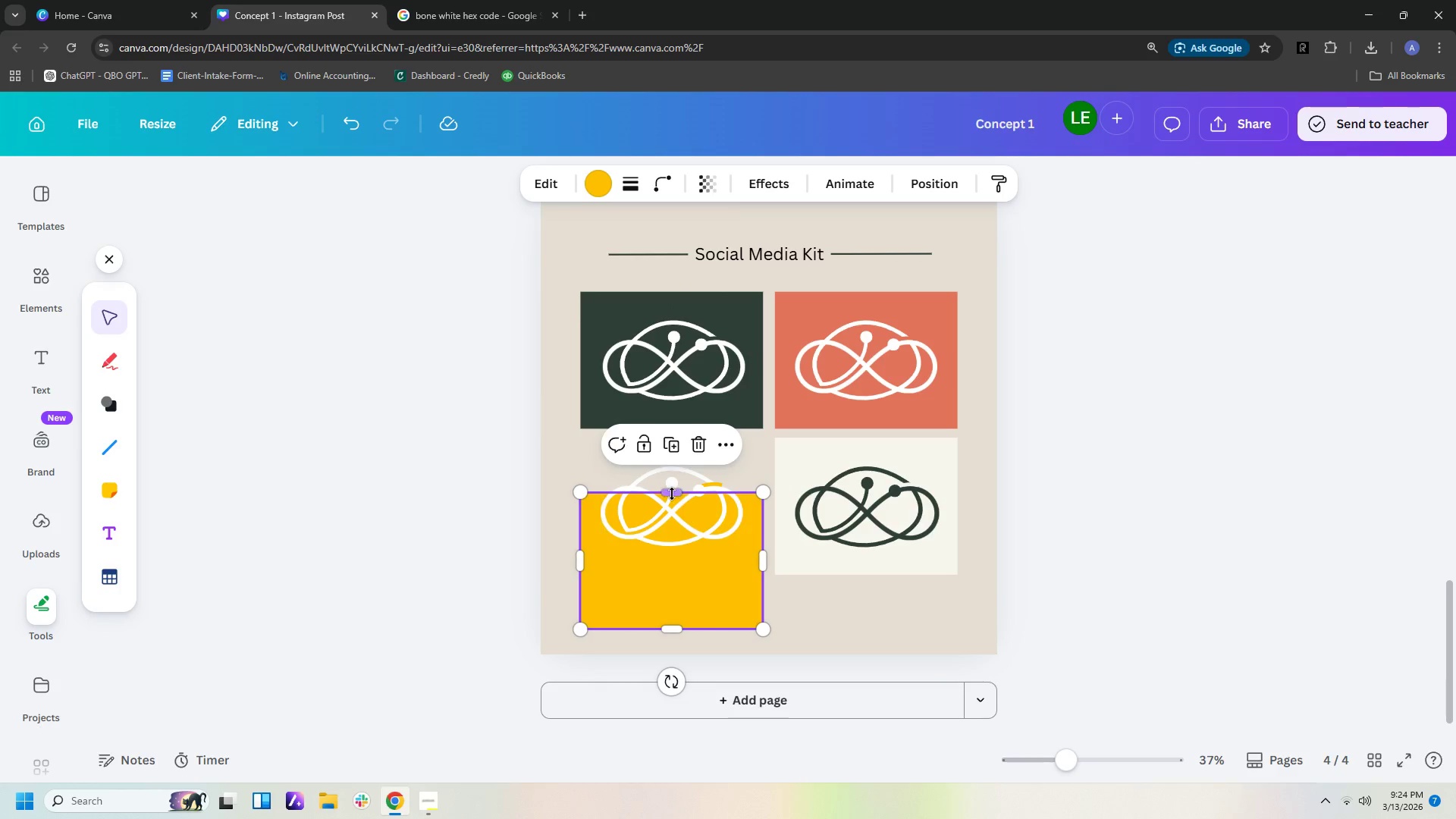 
left_click_drag(start_coordinate=[672, 494], to_coordinate=[670, 482])
 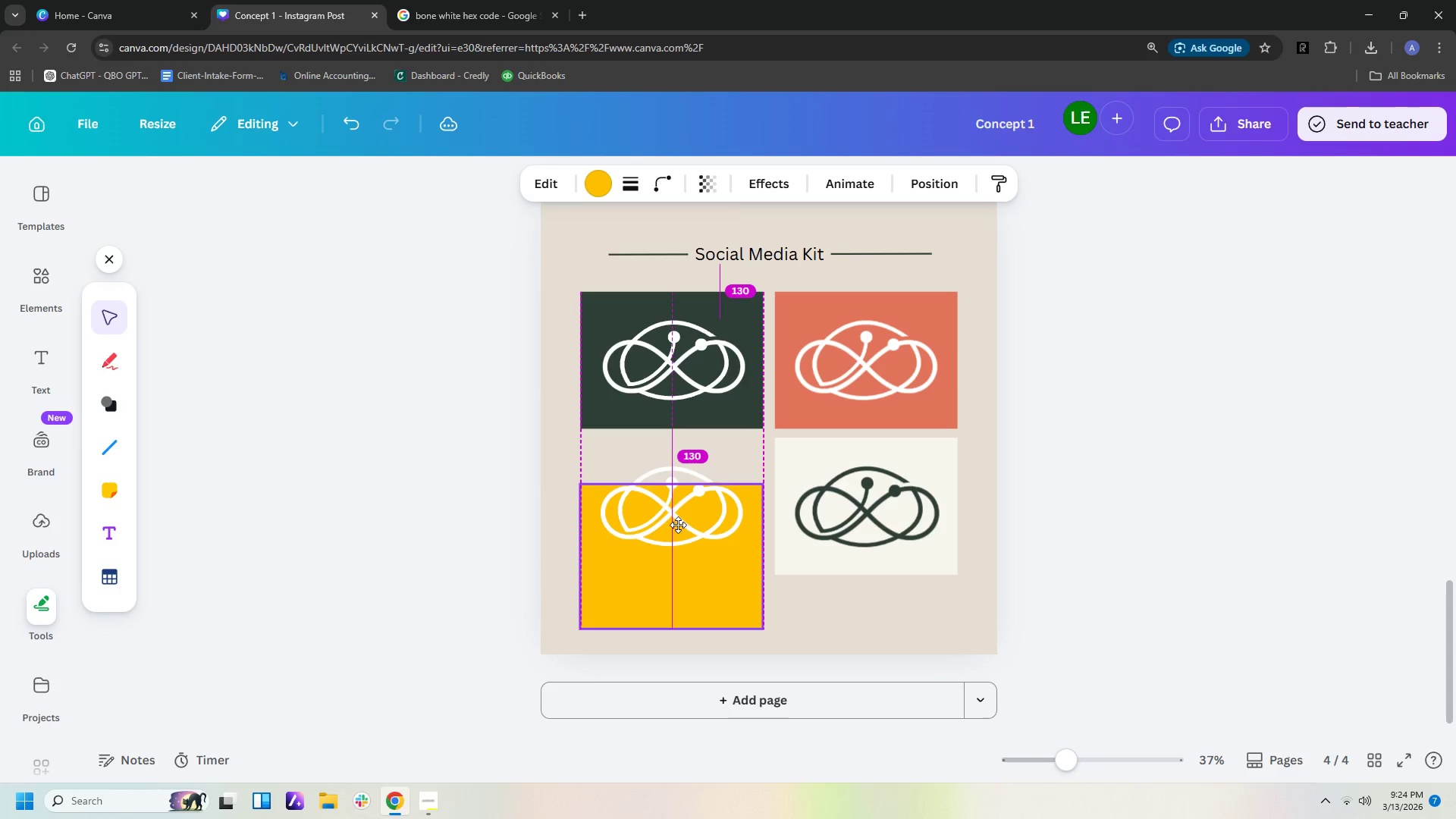 
left_click_drag(start_coordinate=[680, 514], to_coordinate=[679, 504])
 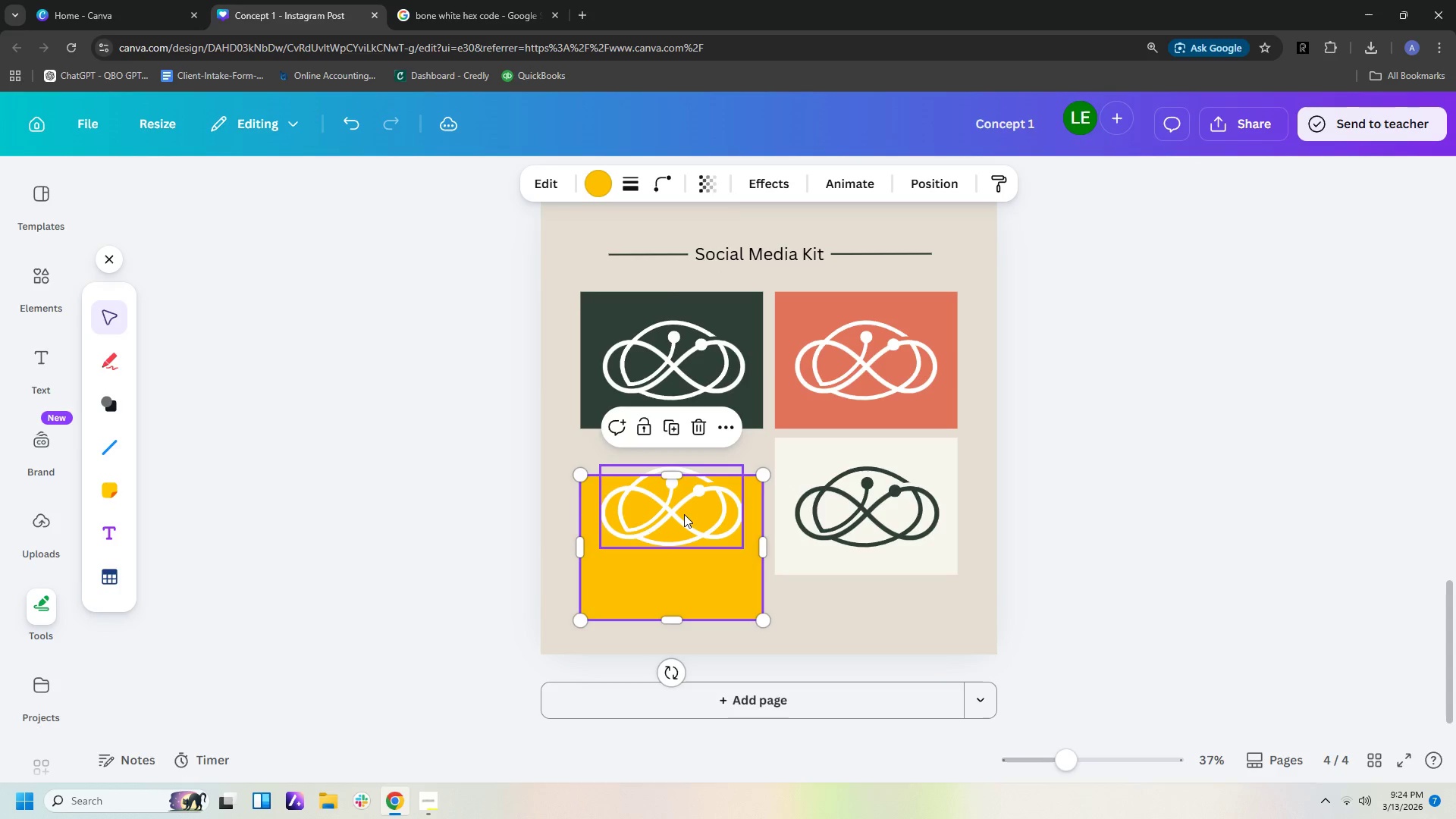 
left_click([684, 514])
 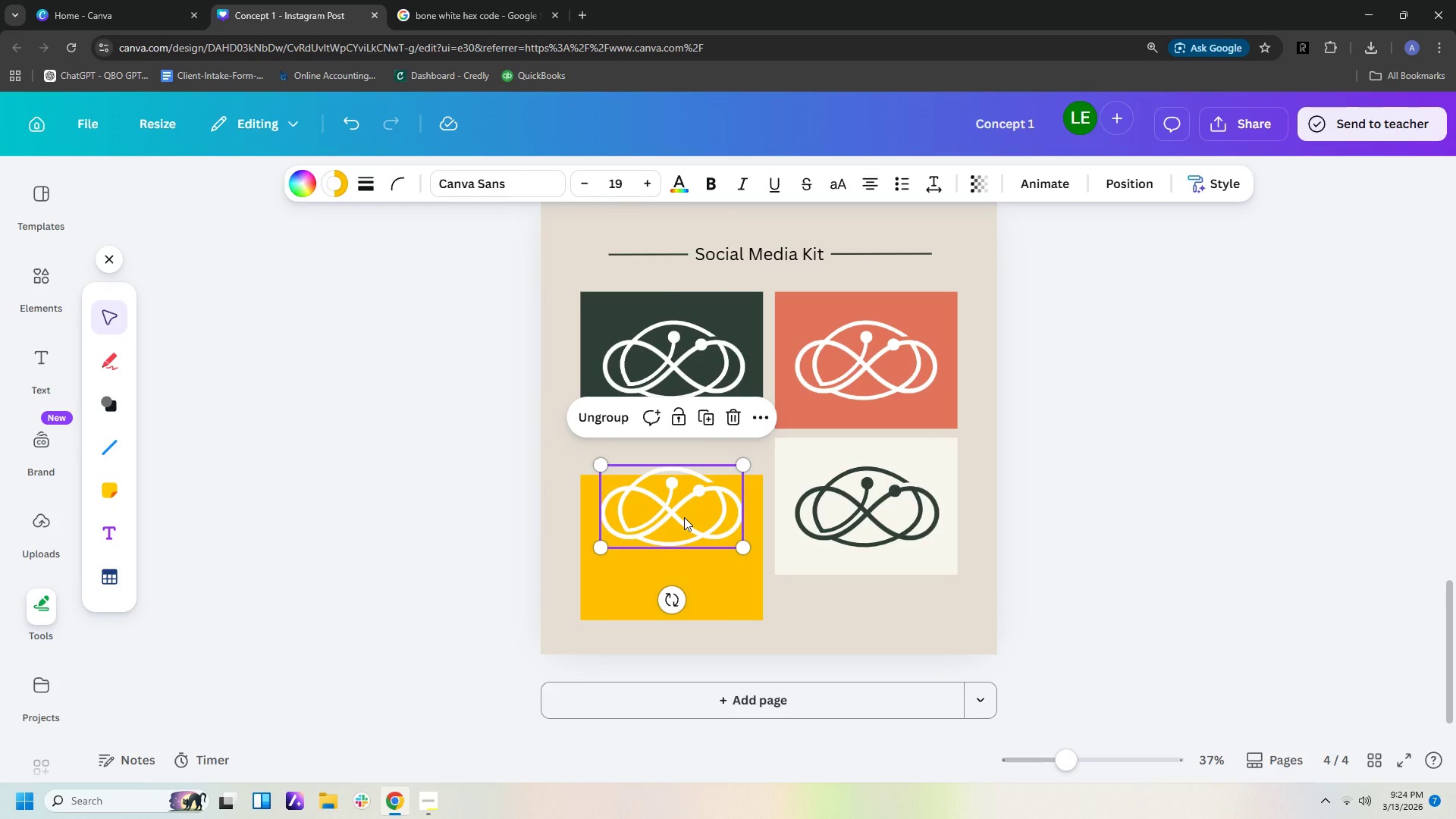 
left_click_drag(start_coordinate=[684, 517], to_coordinate=[684, 556])
 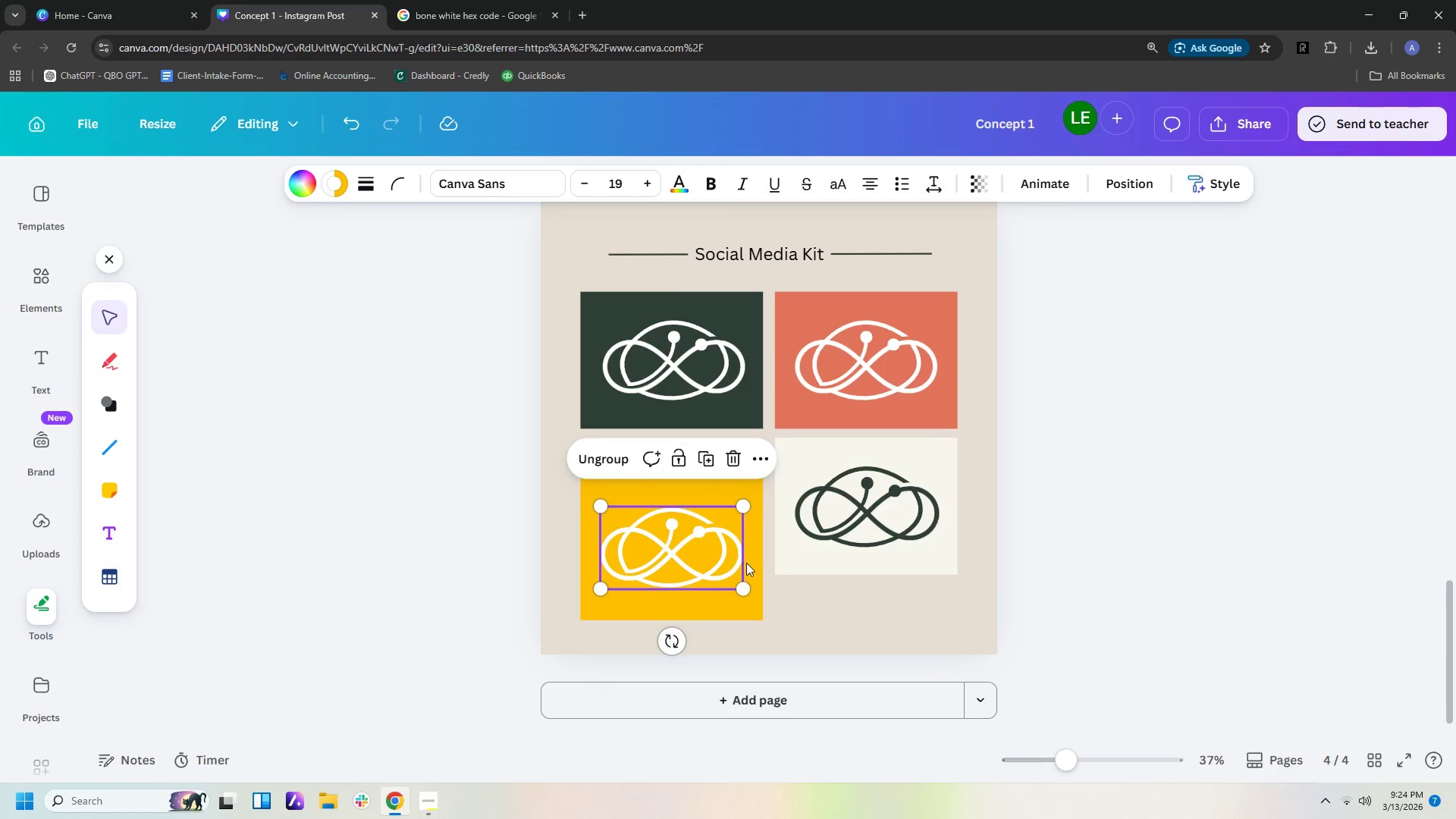 
left_click([755, 557])
 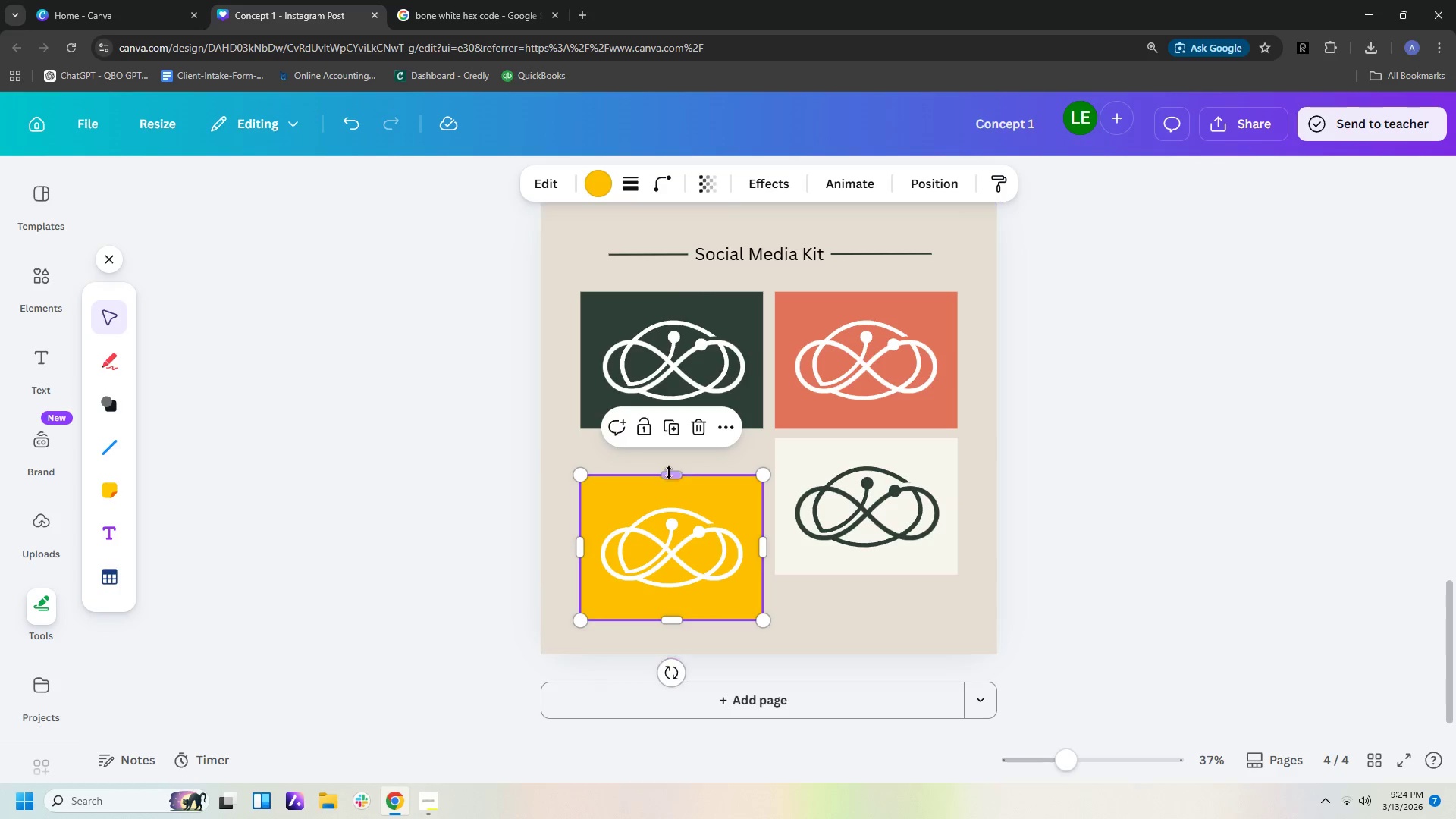 
left_click_drag(start_coordinate=[670, 474], to_coordinate=[670, 457])
 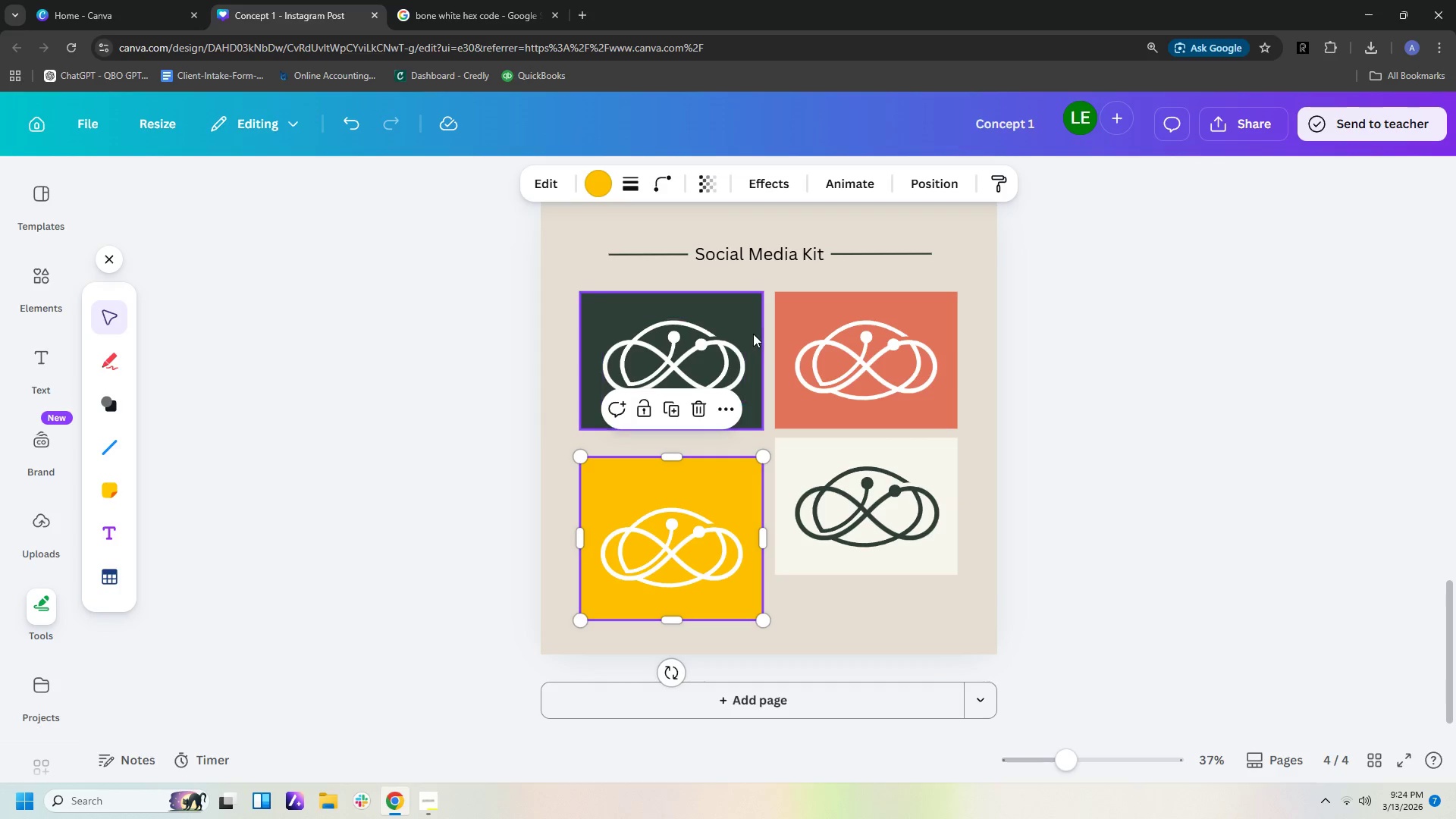 
left_click([758, 329])
 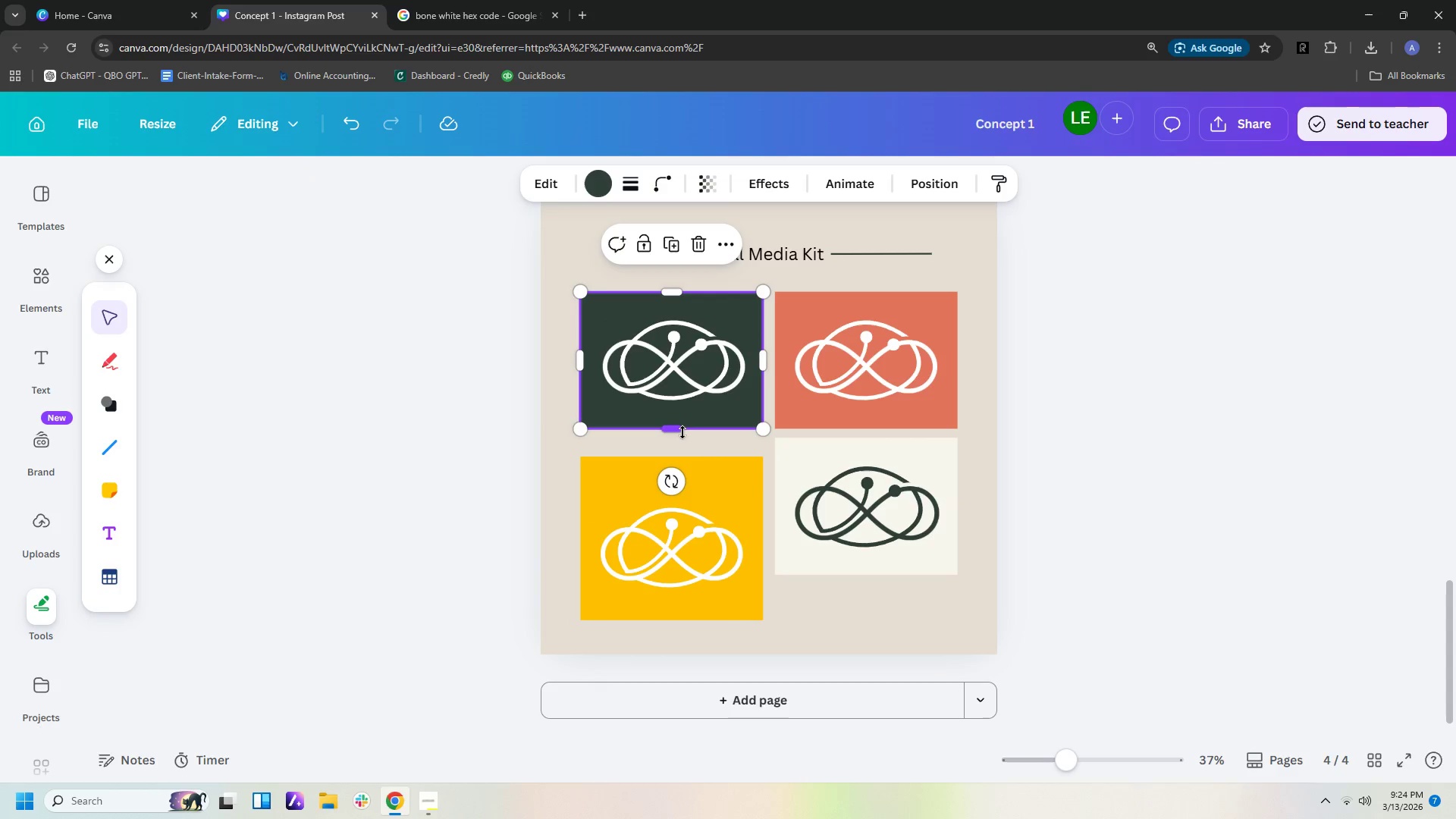 
left_click_drag(start_coordinate=[678, 431], to_coordinate=[677, 441])
 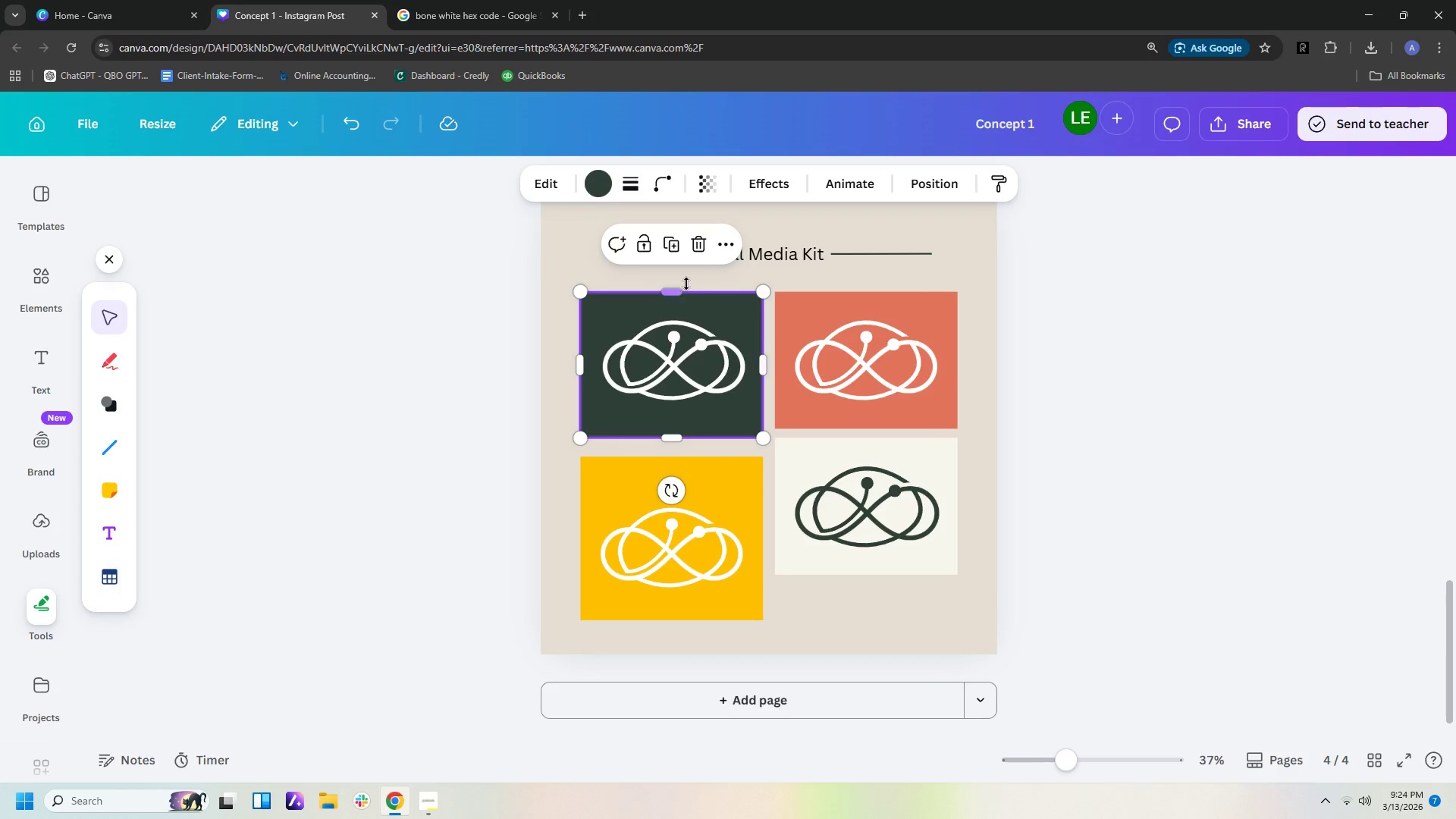 
left_click_drag(start_coordinate=[670, 293], to_coordinate=[667, 275])
 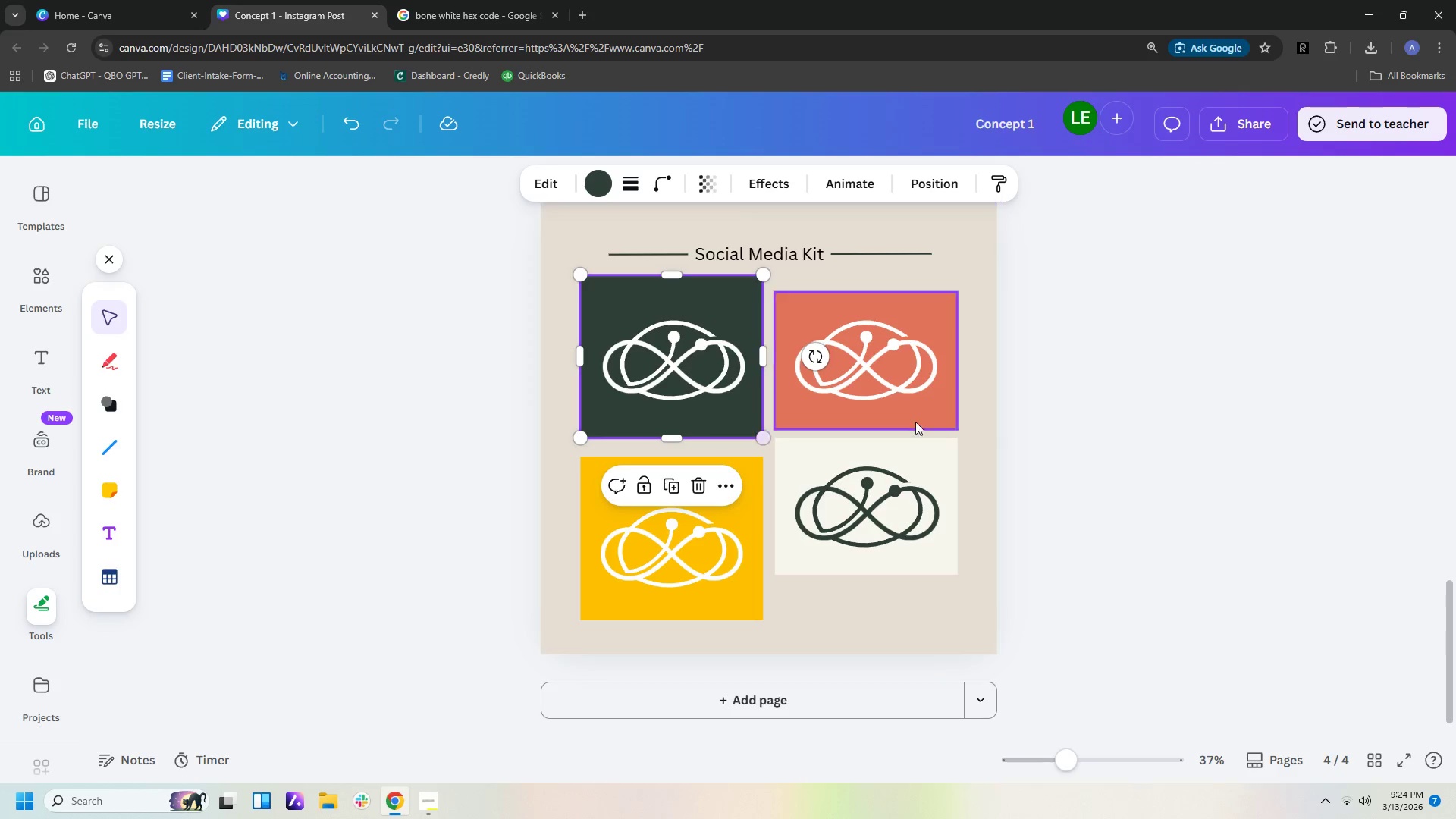 
left_click([1188, 417])
 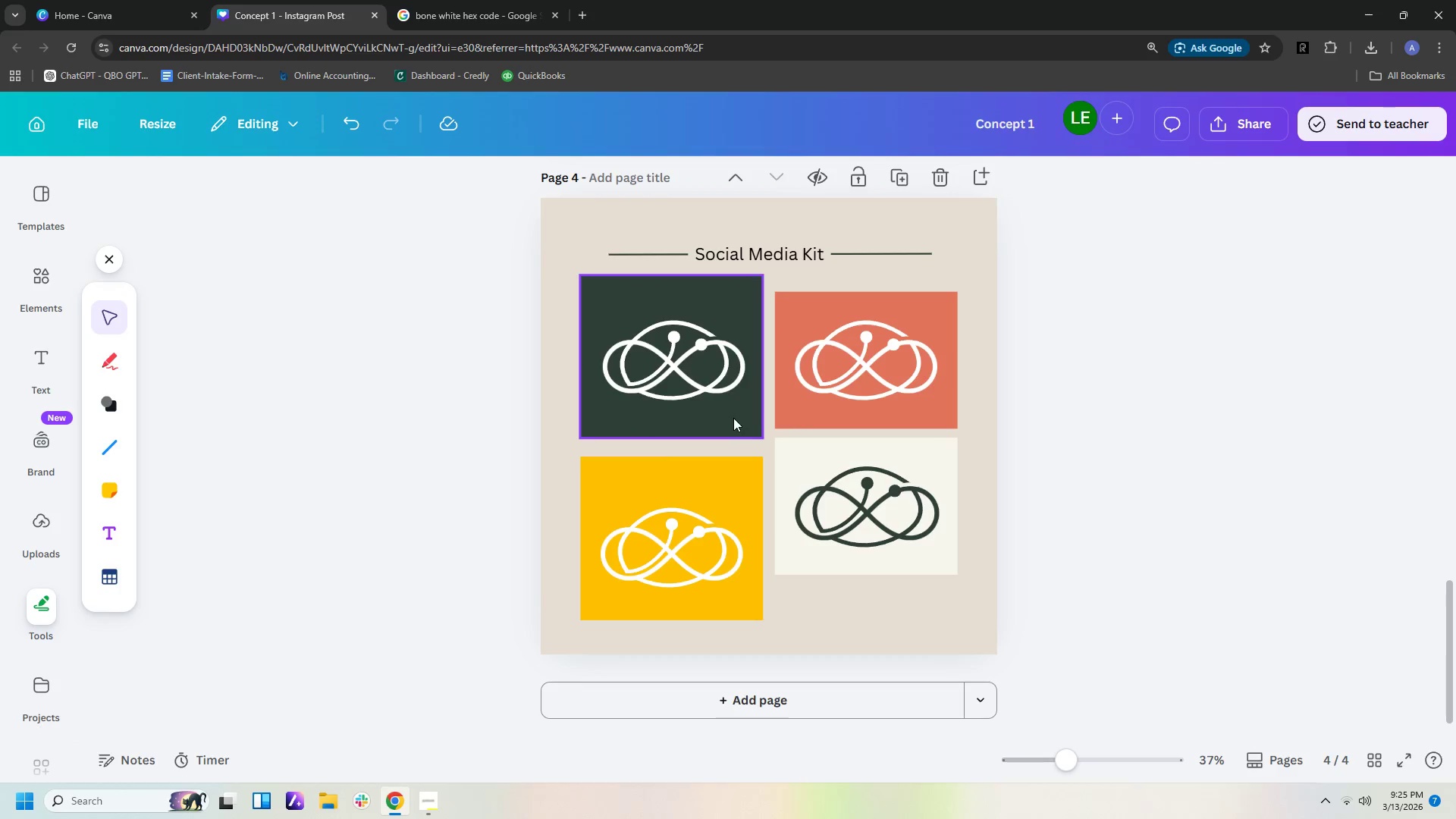 
left_click_drag(start_coordinate=[725, 416], to_coordinate=[724, 420])
 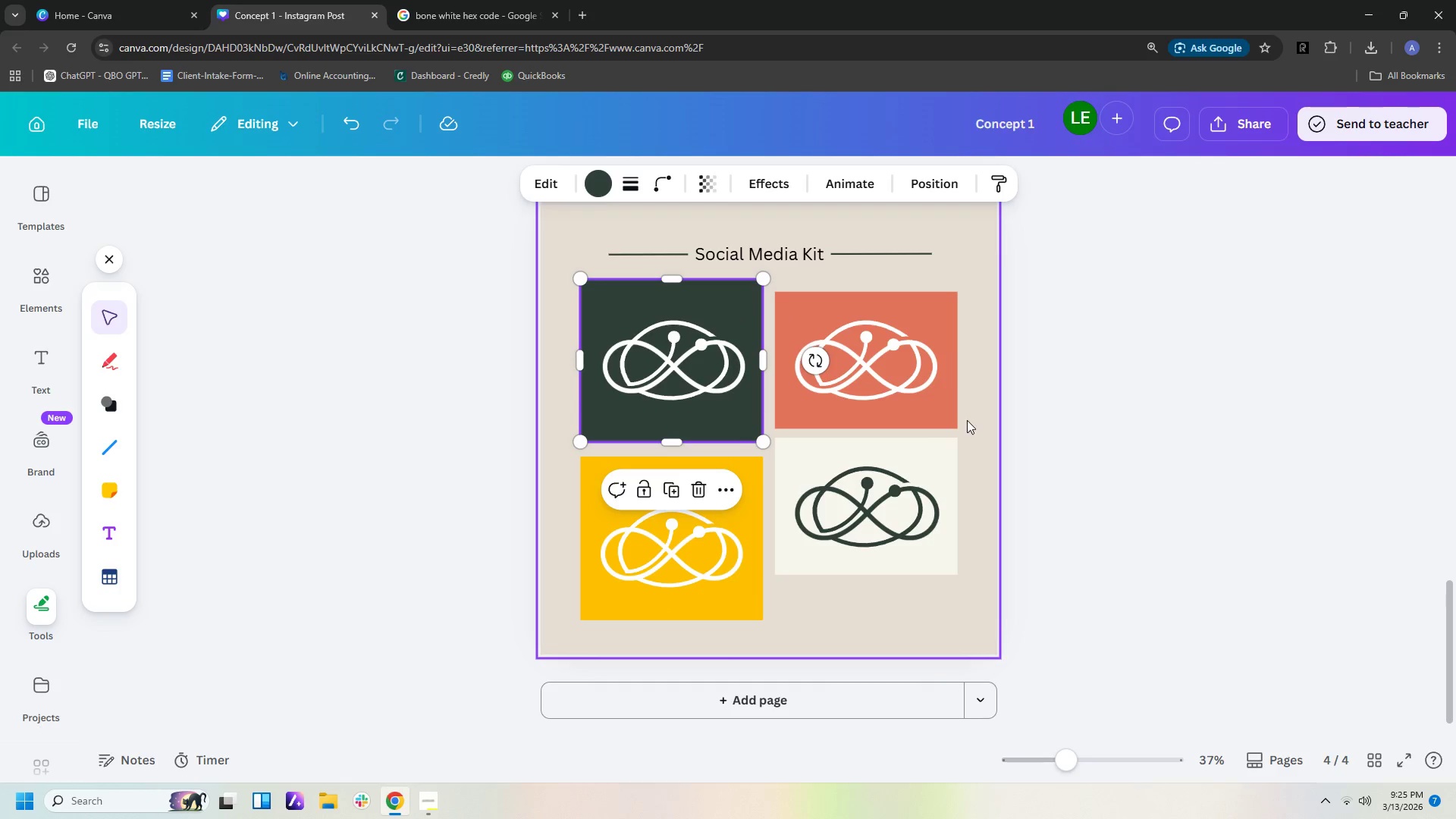 
left_click([945, 419])
 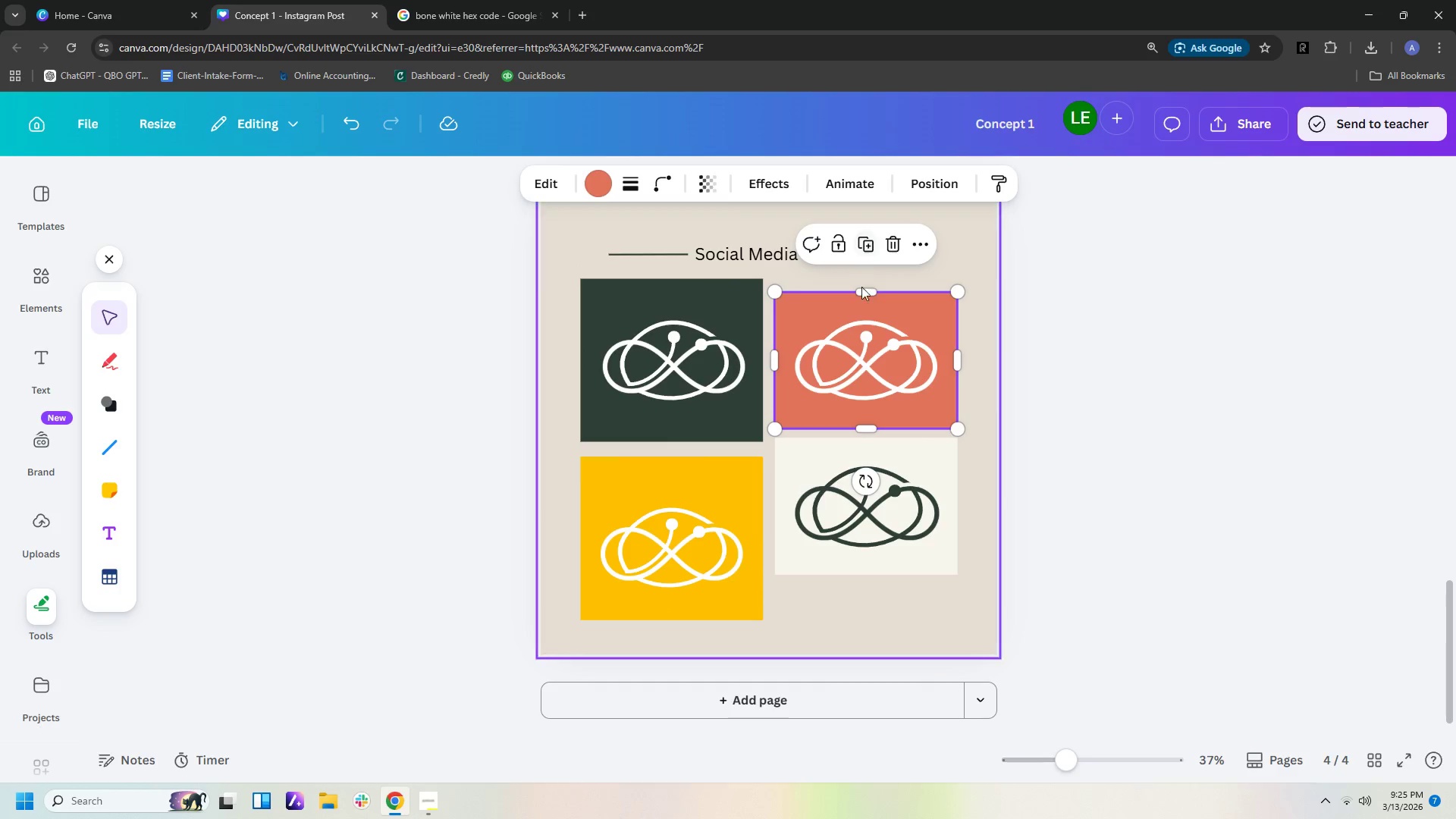 
left_click_drag(start_coordinate=[861, 297], to_coordinate=[861, 286])
 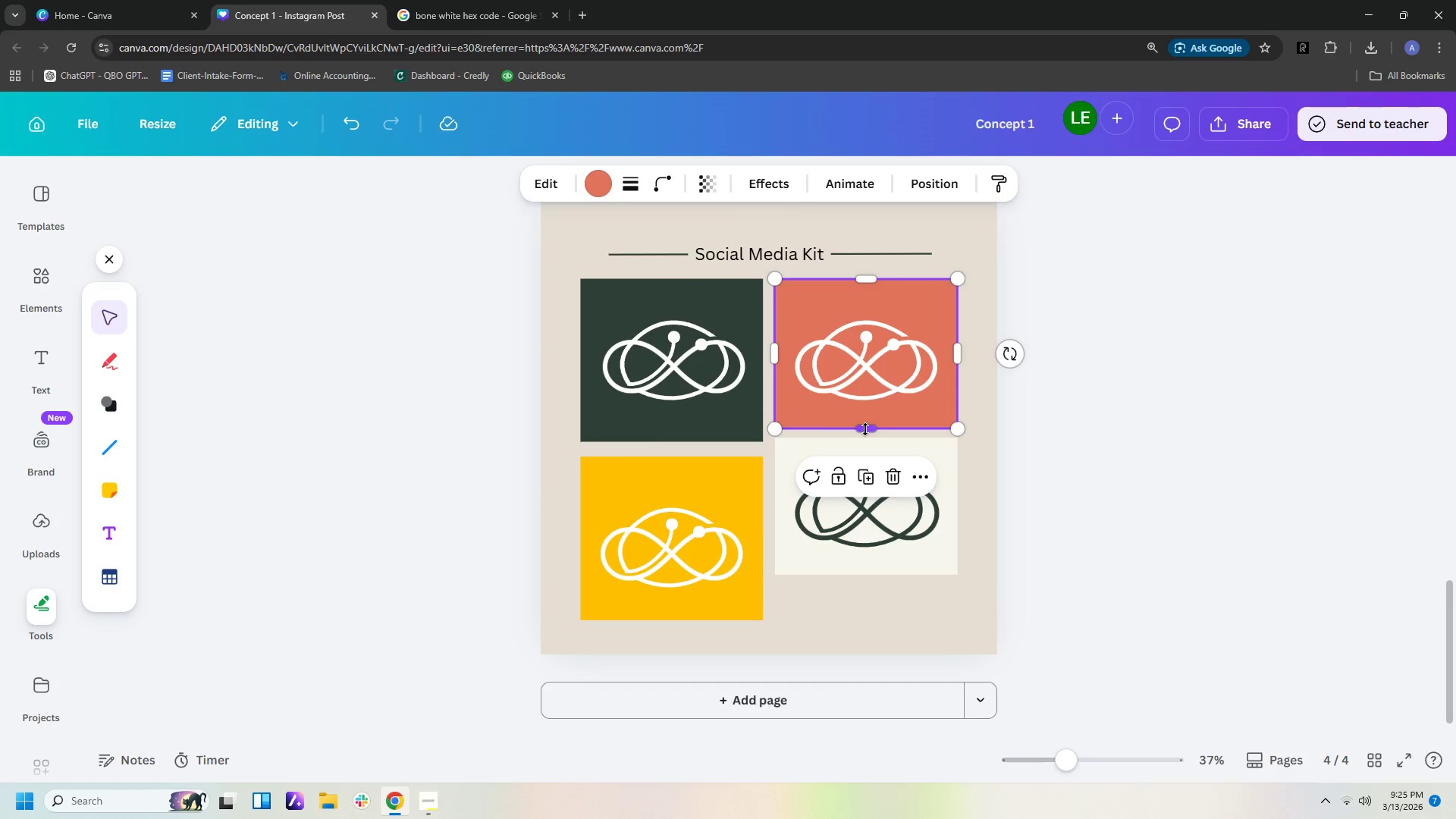 
left_click_drag(start_coordinate=[865, 429], to_coordinate=[864, 441])
 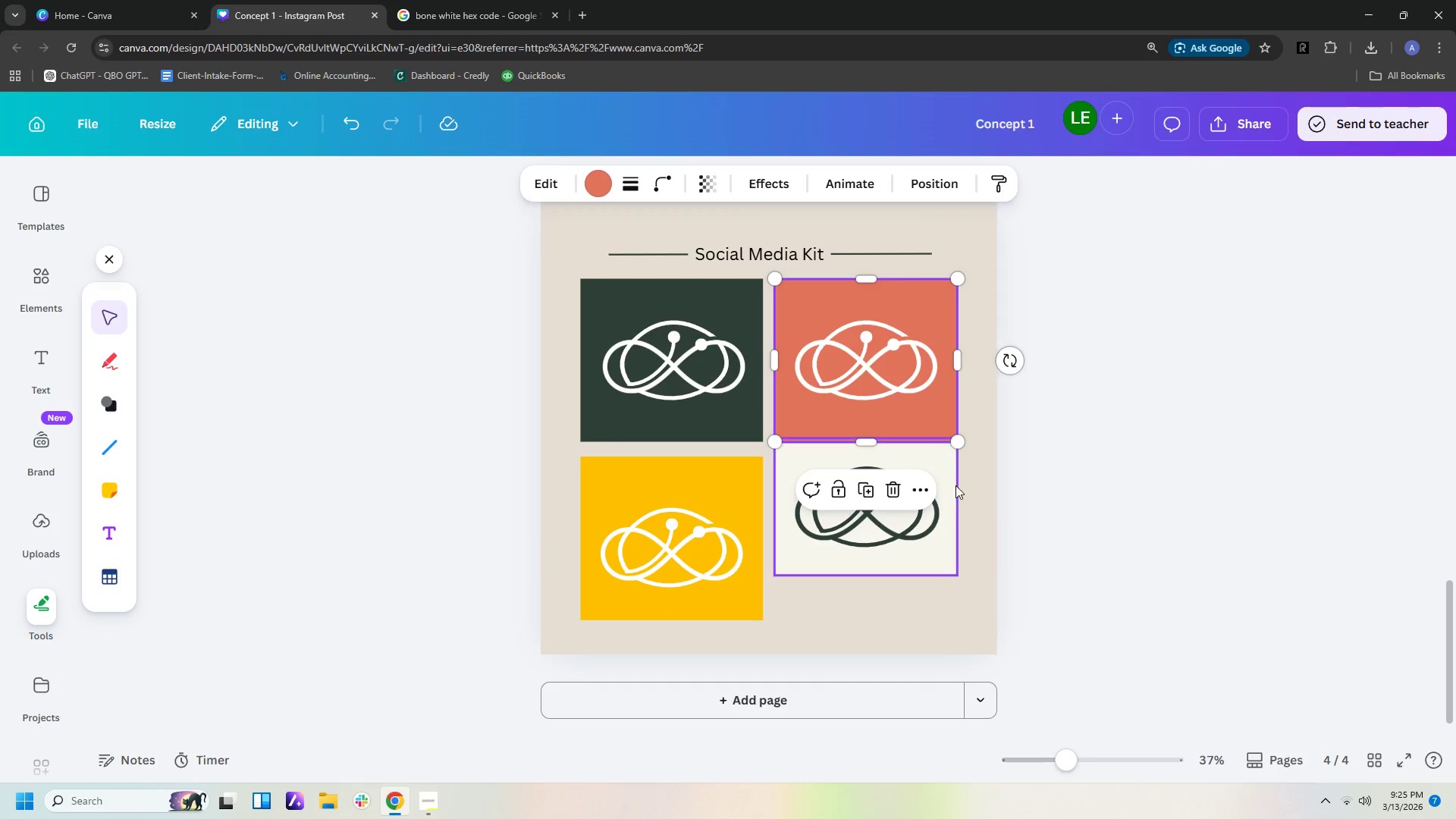 
left_click_drag(start_coordinate=[946, 476], to_coordinate=[946, 497])
 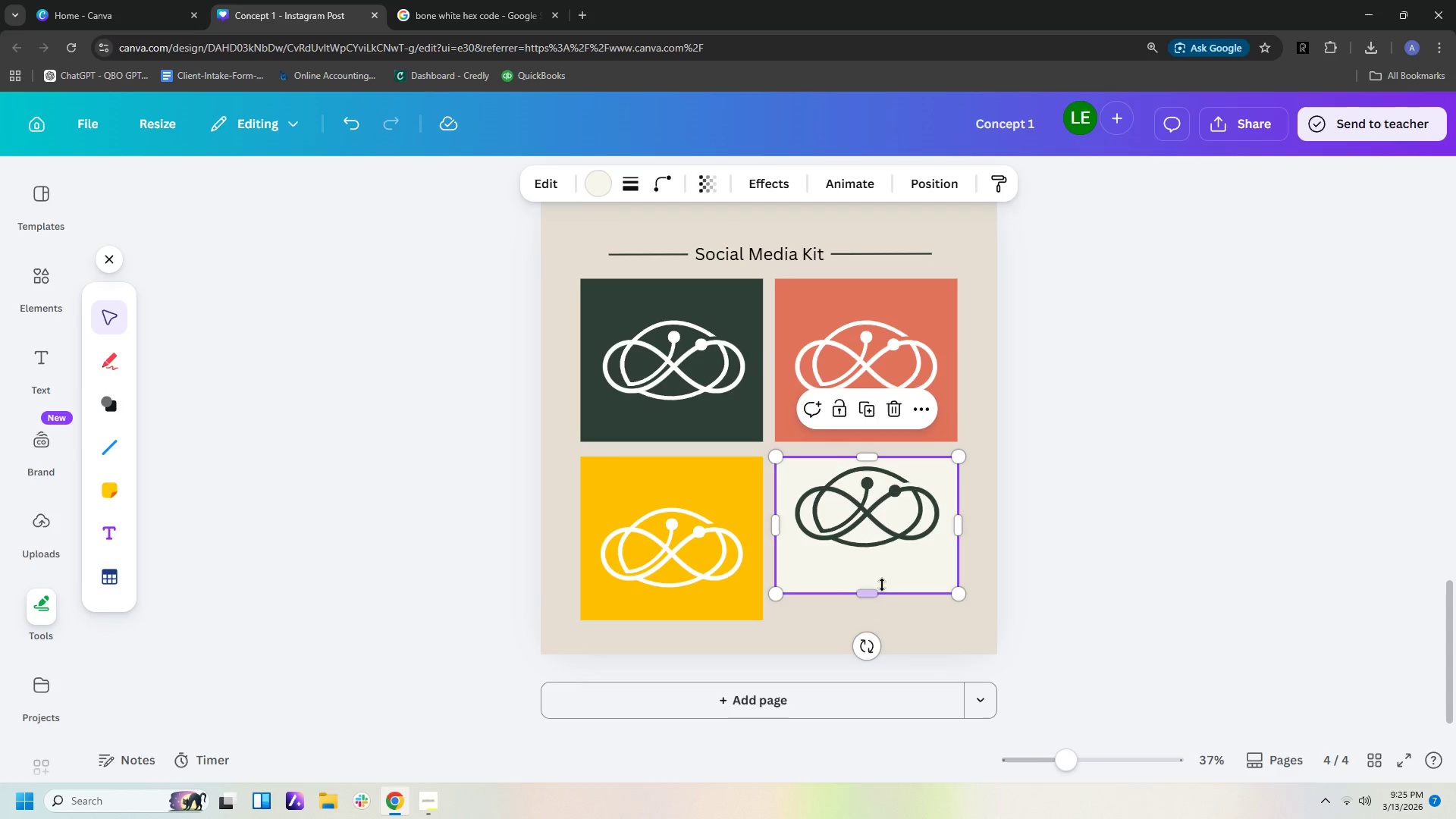 
left_click_drag(start_coordinate=[873, 589], to_coordinate=[868, 617])
 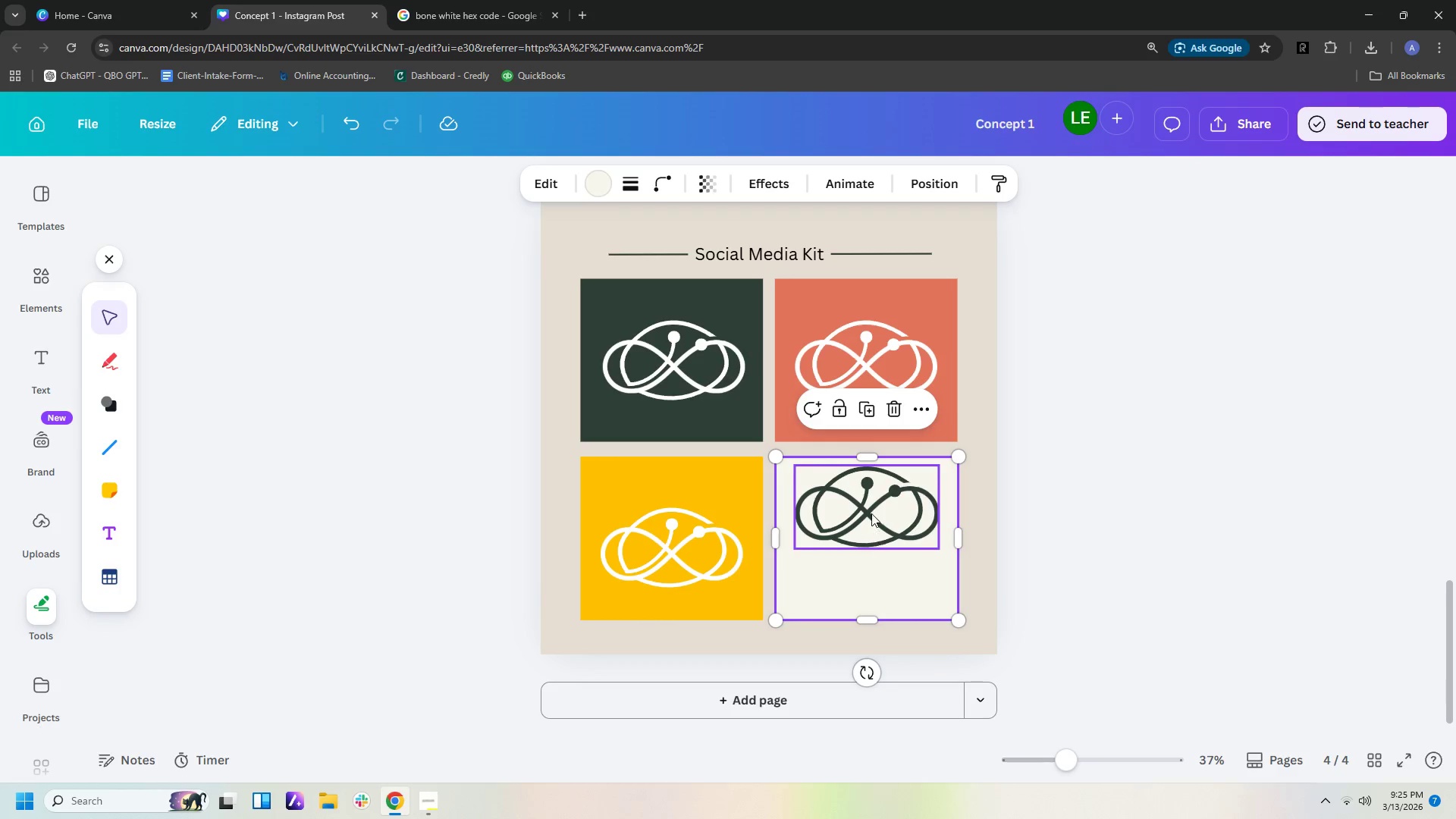 
left_click_drag(start_coordinate=[871, 512], to_coordinate=[868, 551])
 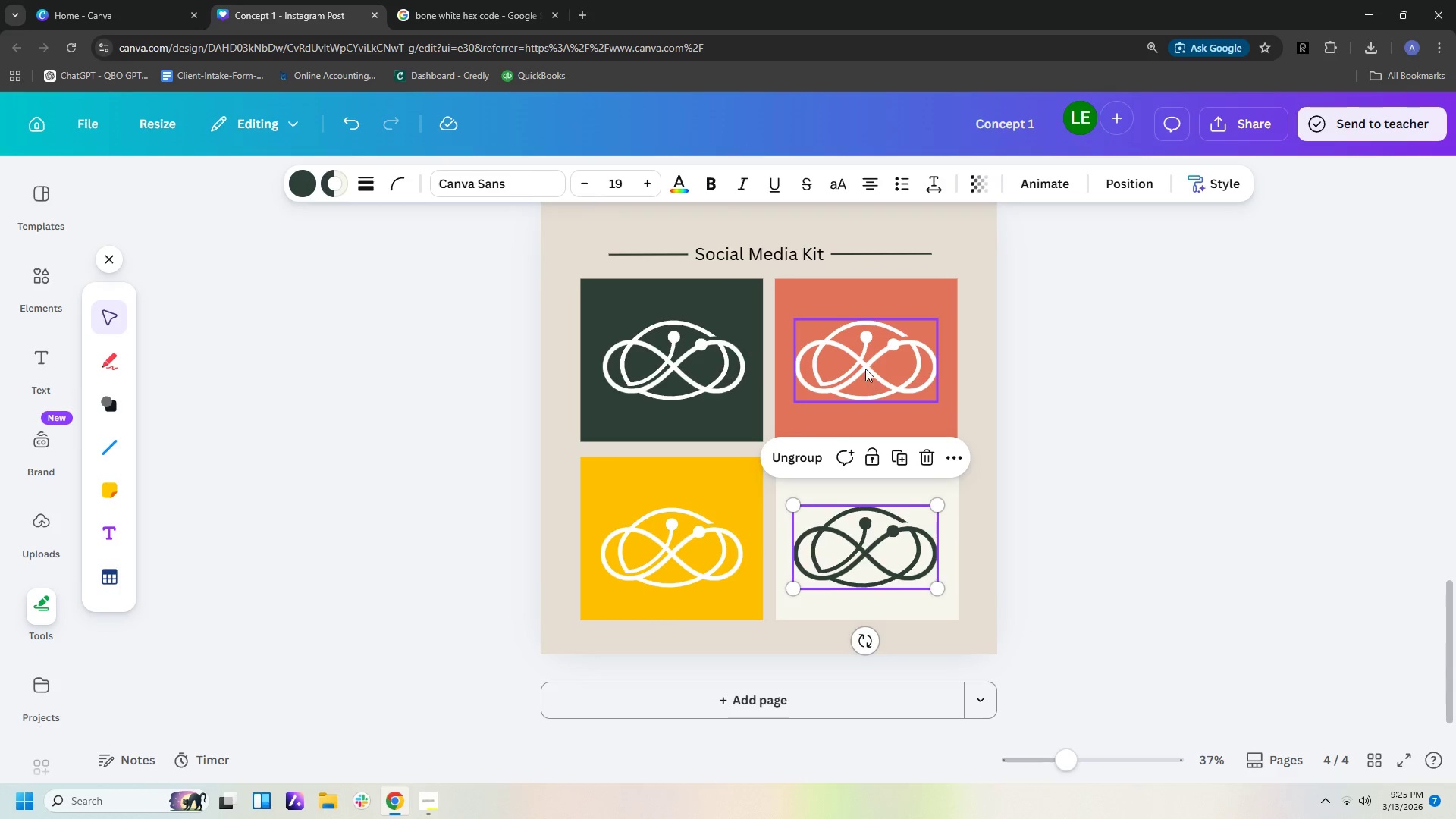 
left_click_drag(start_coordinate=[864, 365], to_coordinate=[868, 369])
 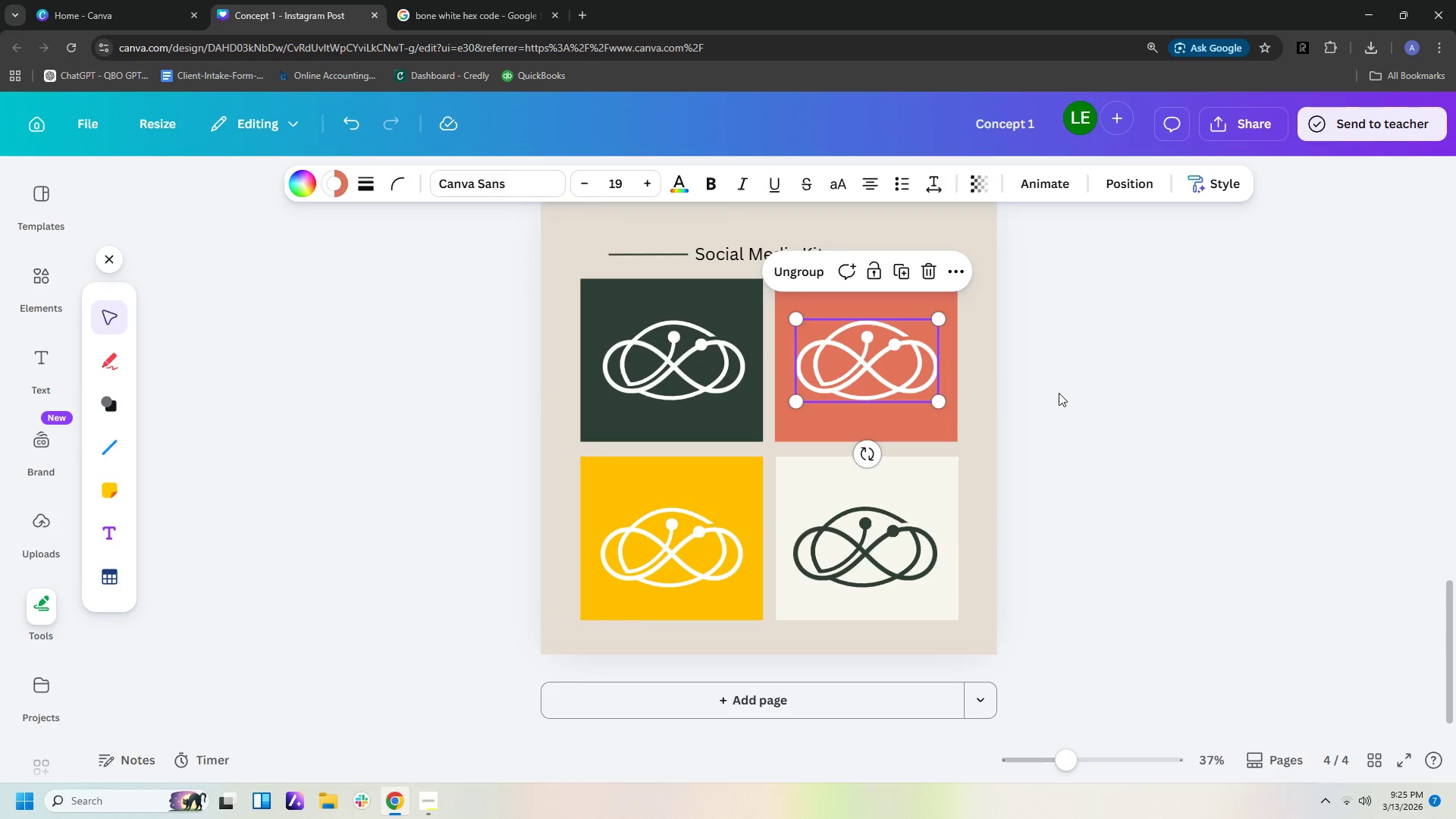 
left_click([1059, 393])
 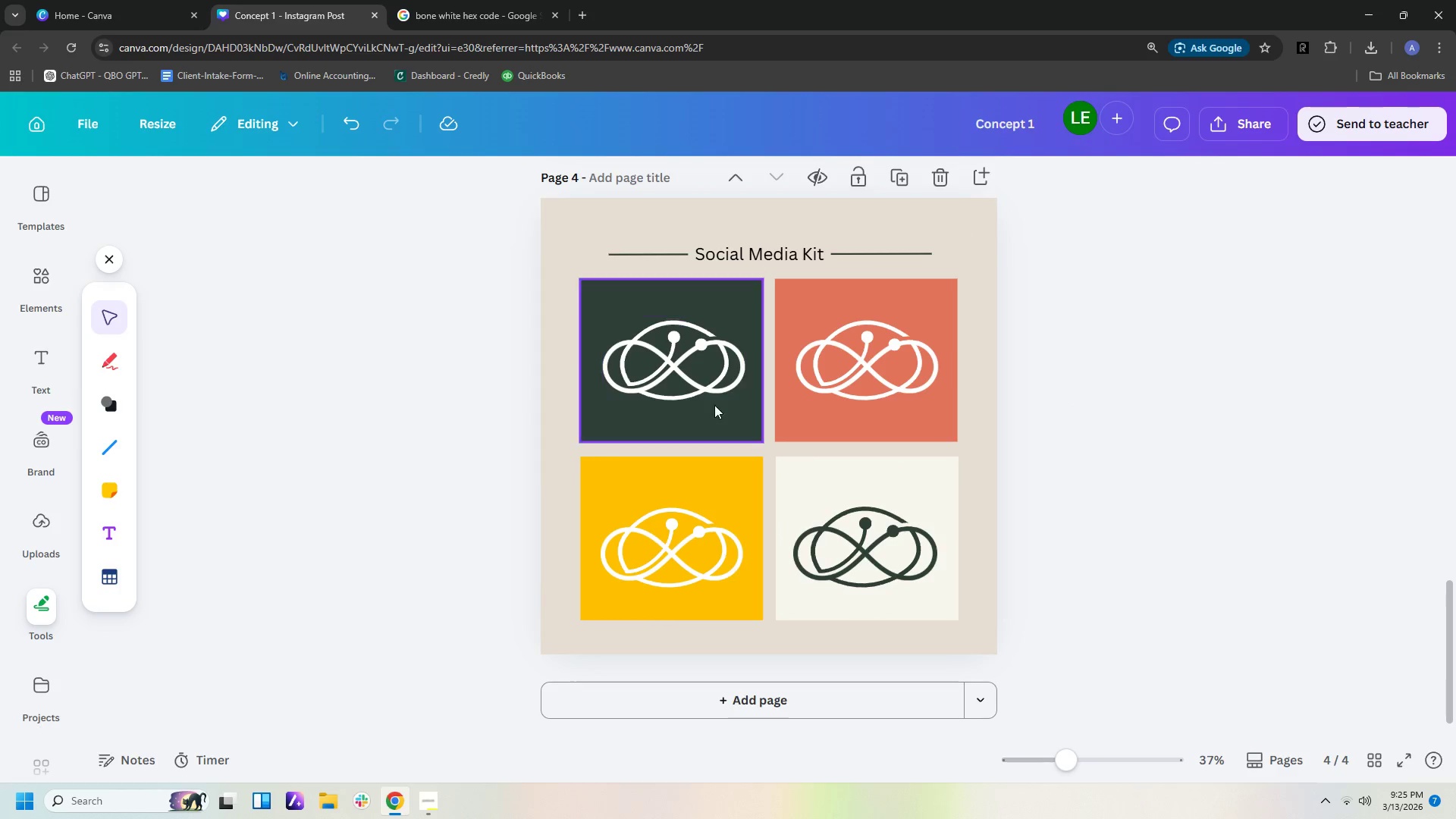 
left_click_drag(start_coordinate=[698, 372], to_coordinate=[693, 372])
 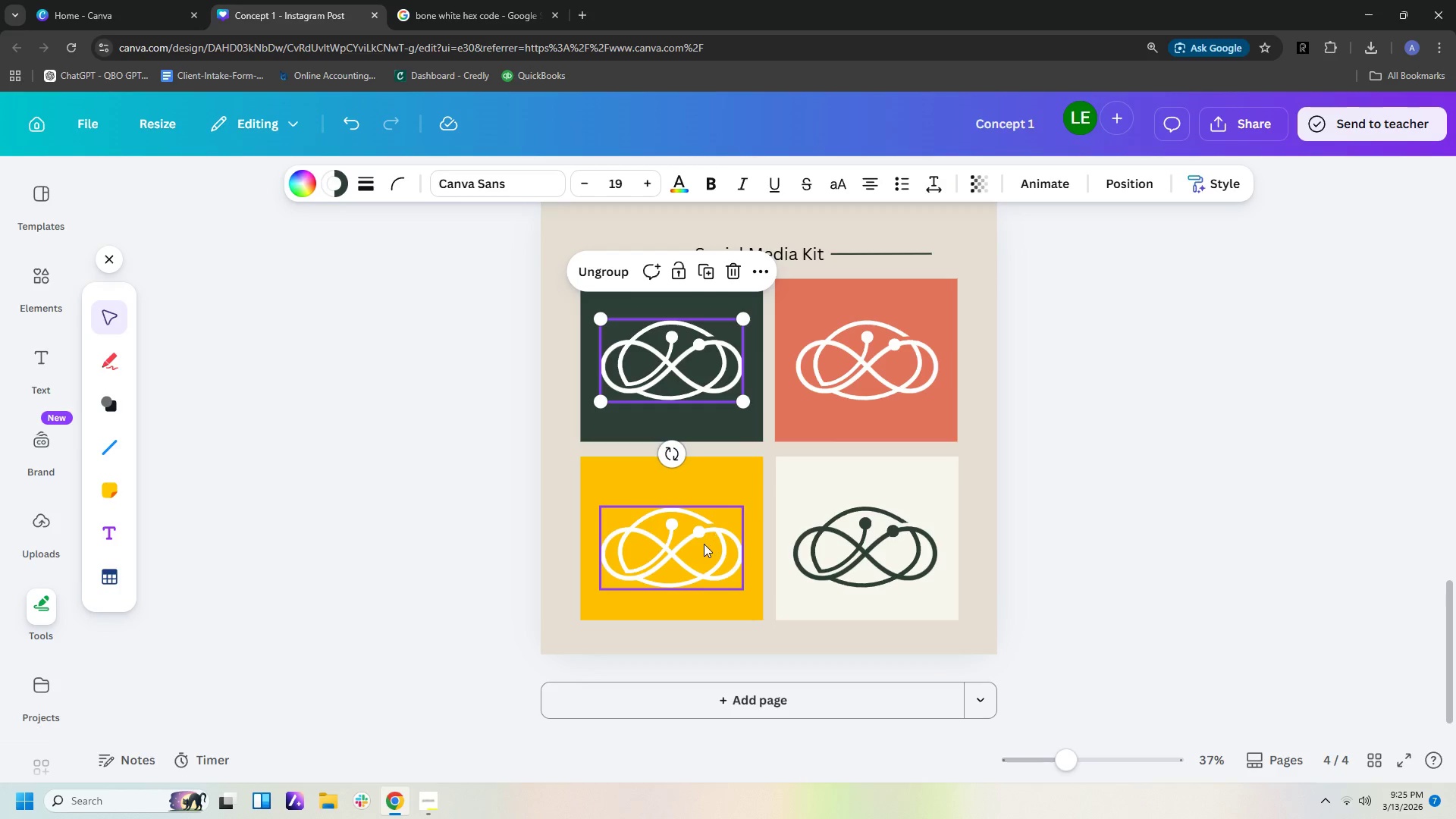 
left_click_drag(start_coordinate=[698, 544], to_coordinate=[695, 538])
 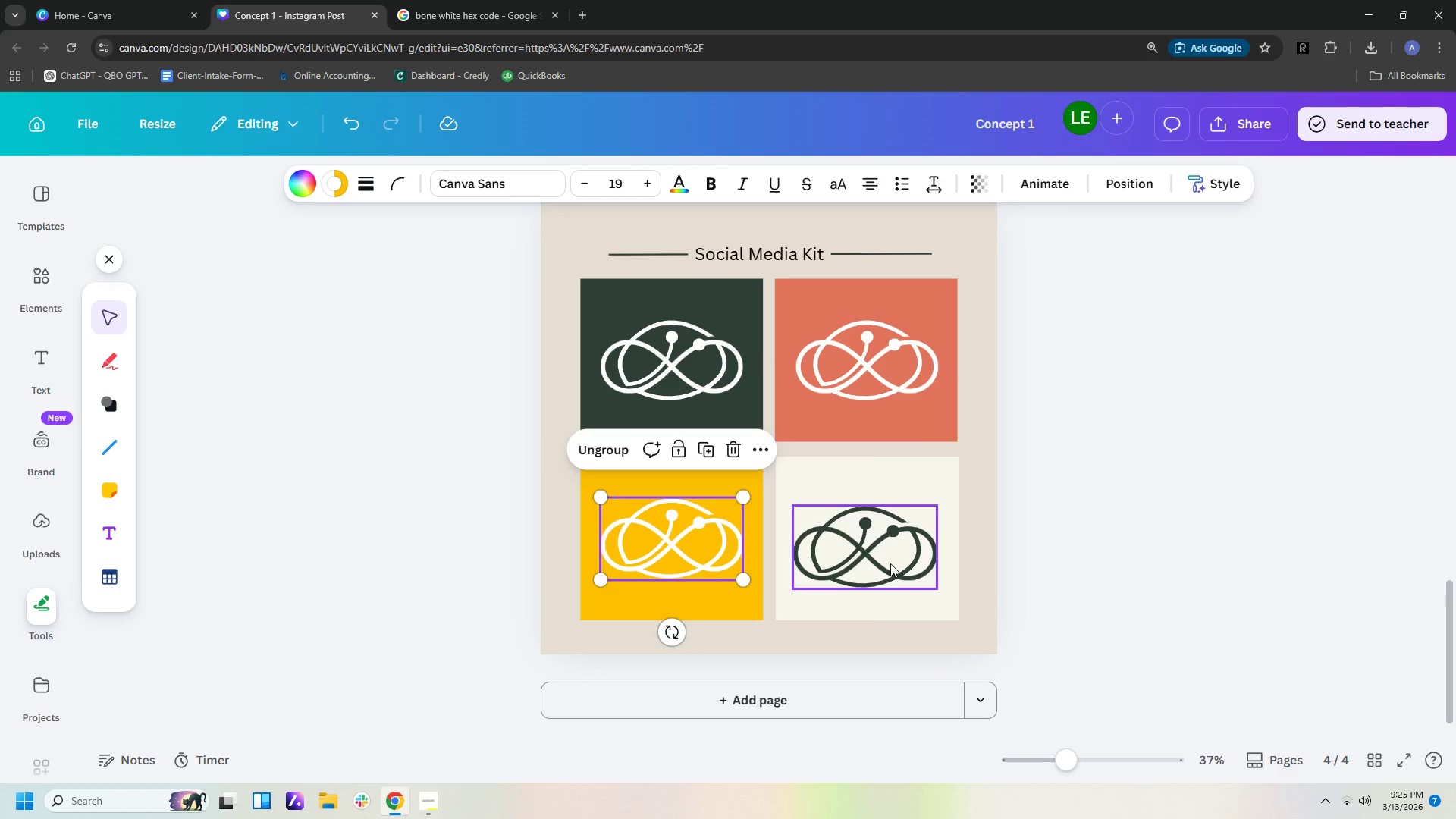 
left_click_drag(start_coordinate=[890, 563], to_coordinate=[892, 556])
 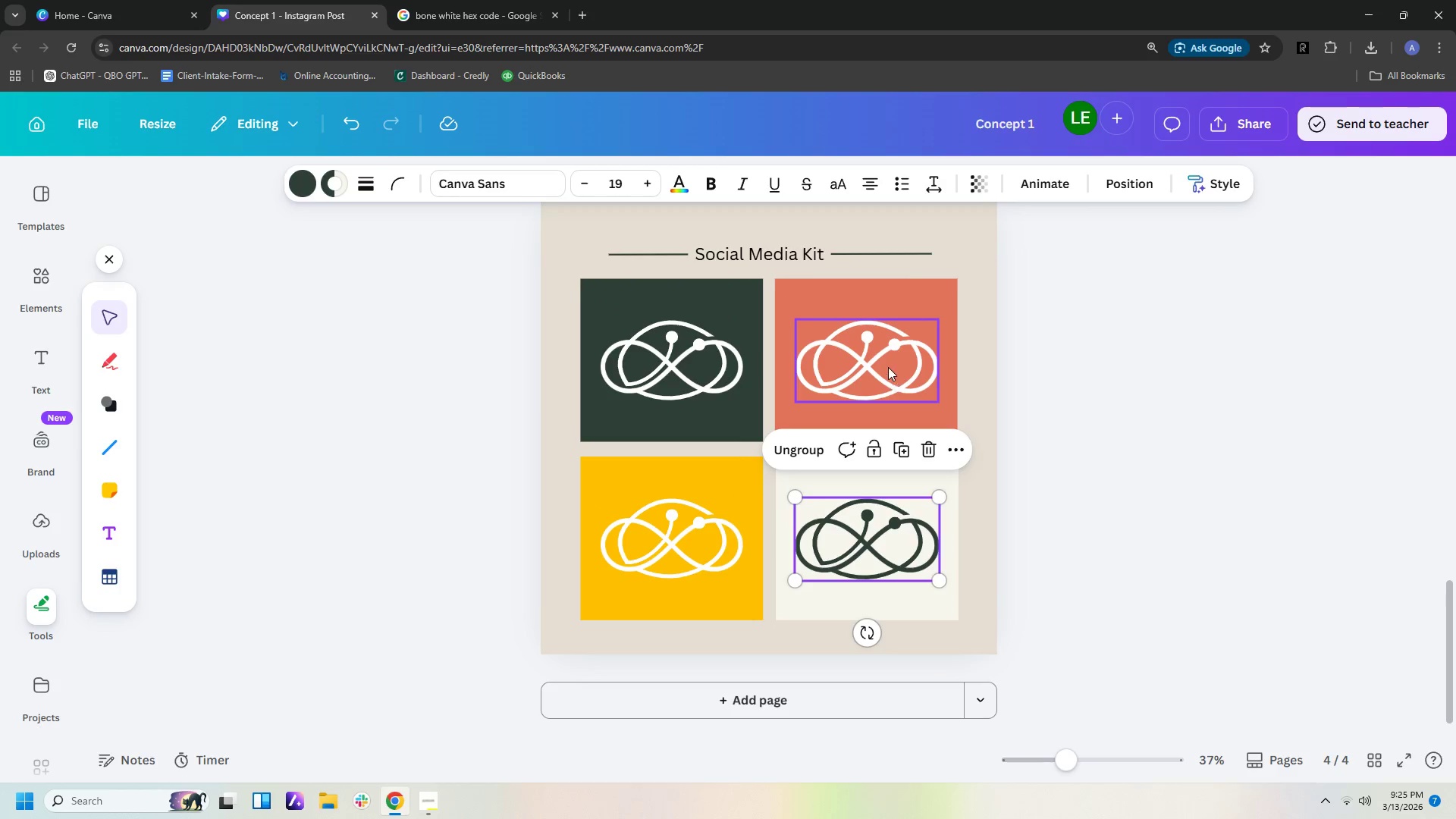 
left_click_drag(start_coordinate=[888, 367], to_coordinate=[889, 362])
 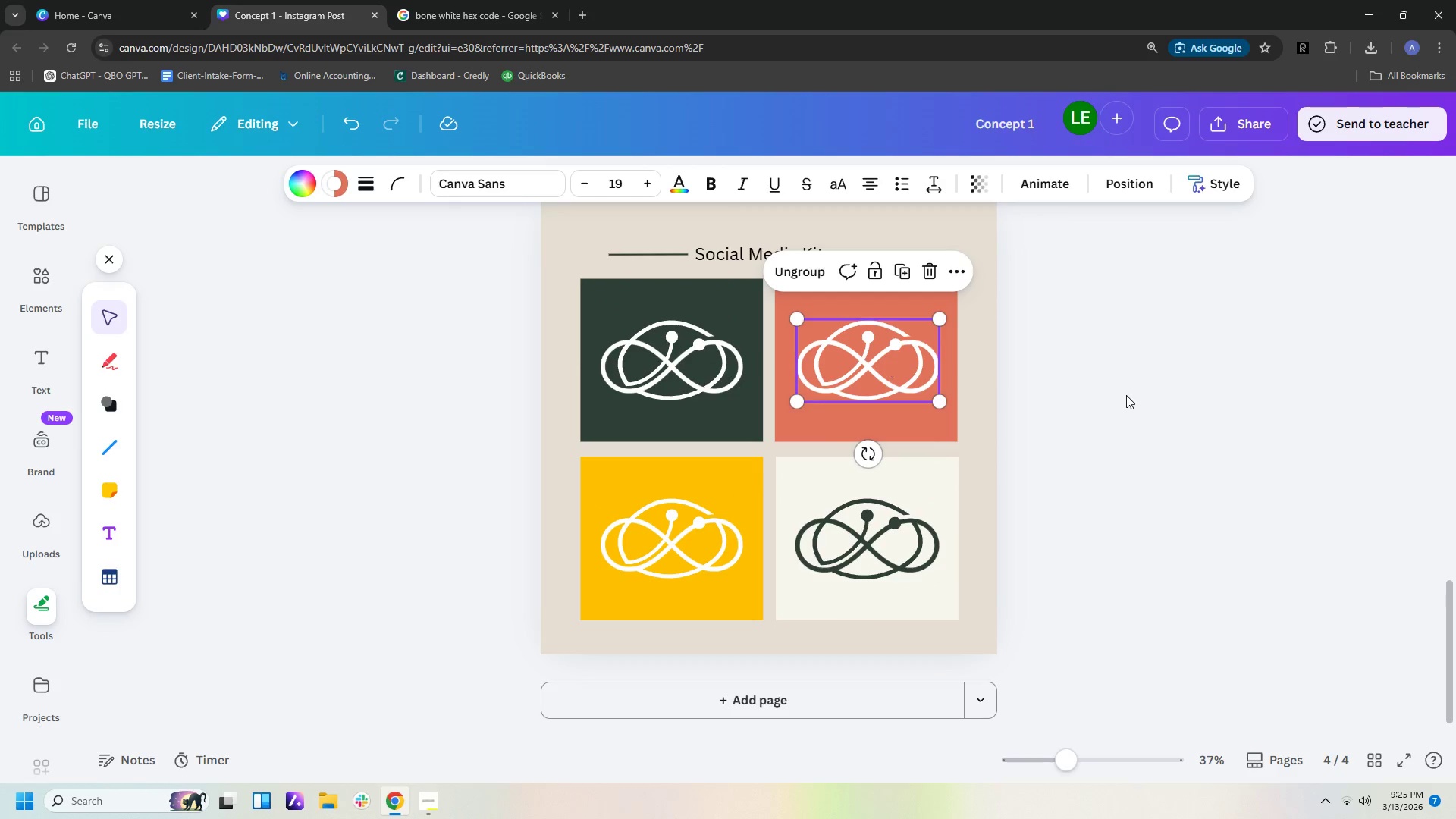 
left_click([1126, 395])
 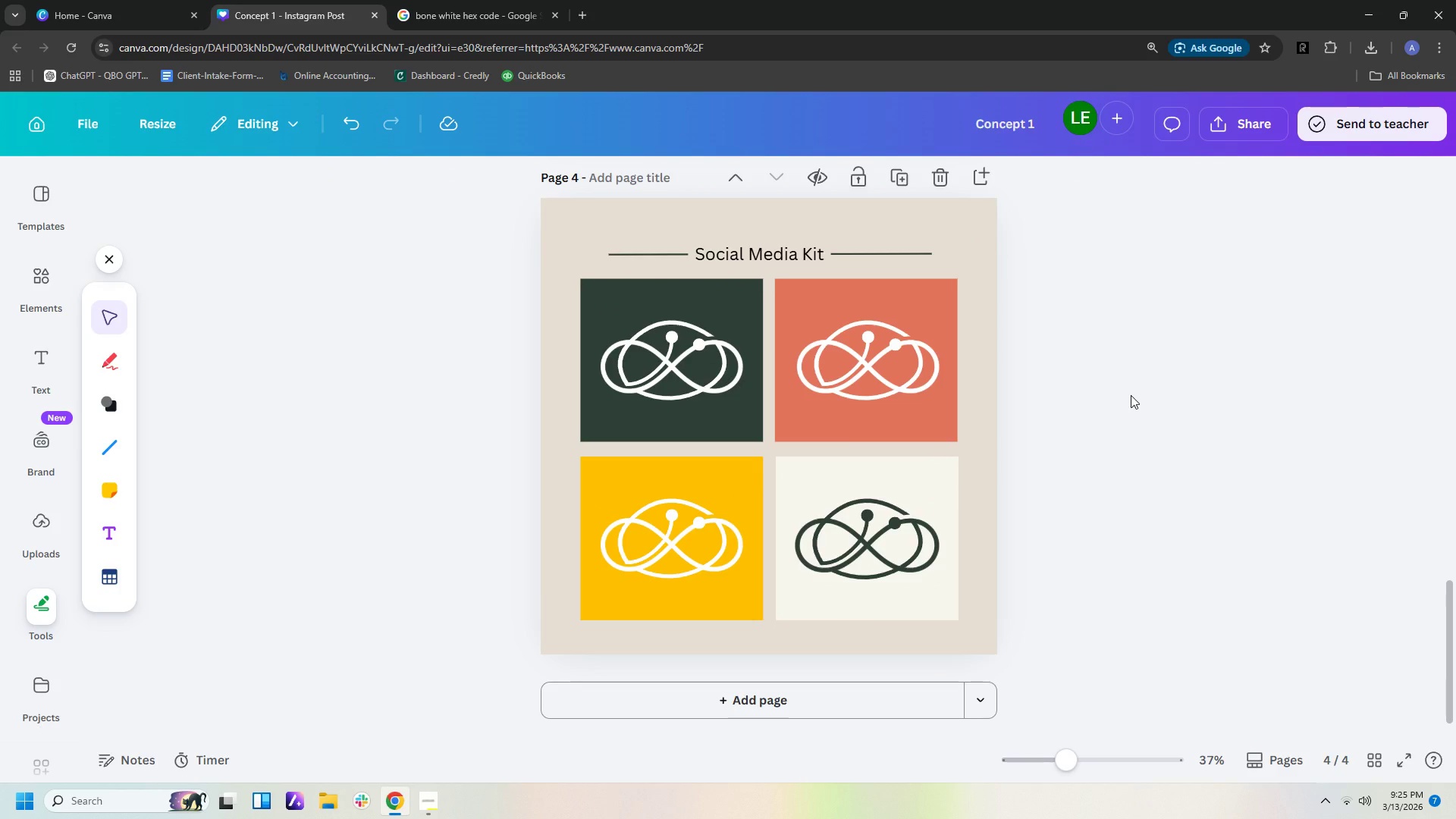 
left_click([932, 301])
 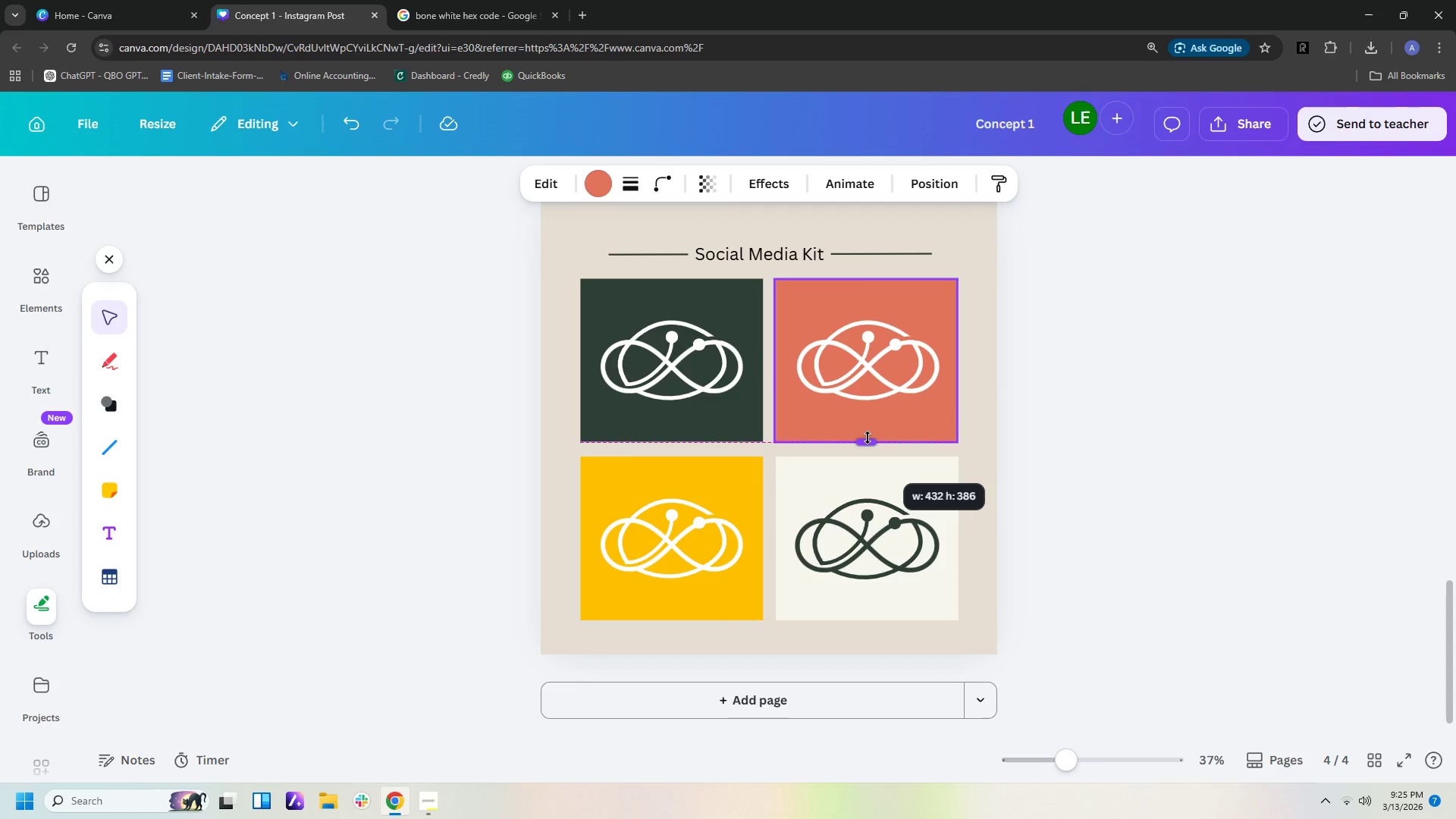 
wait(5.52)
 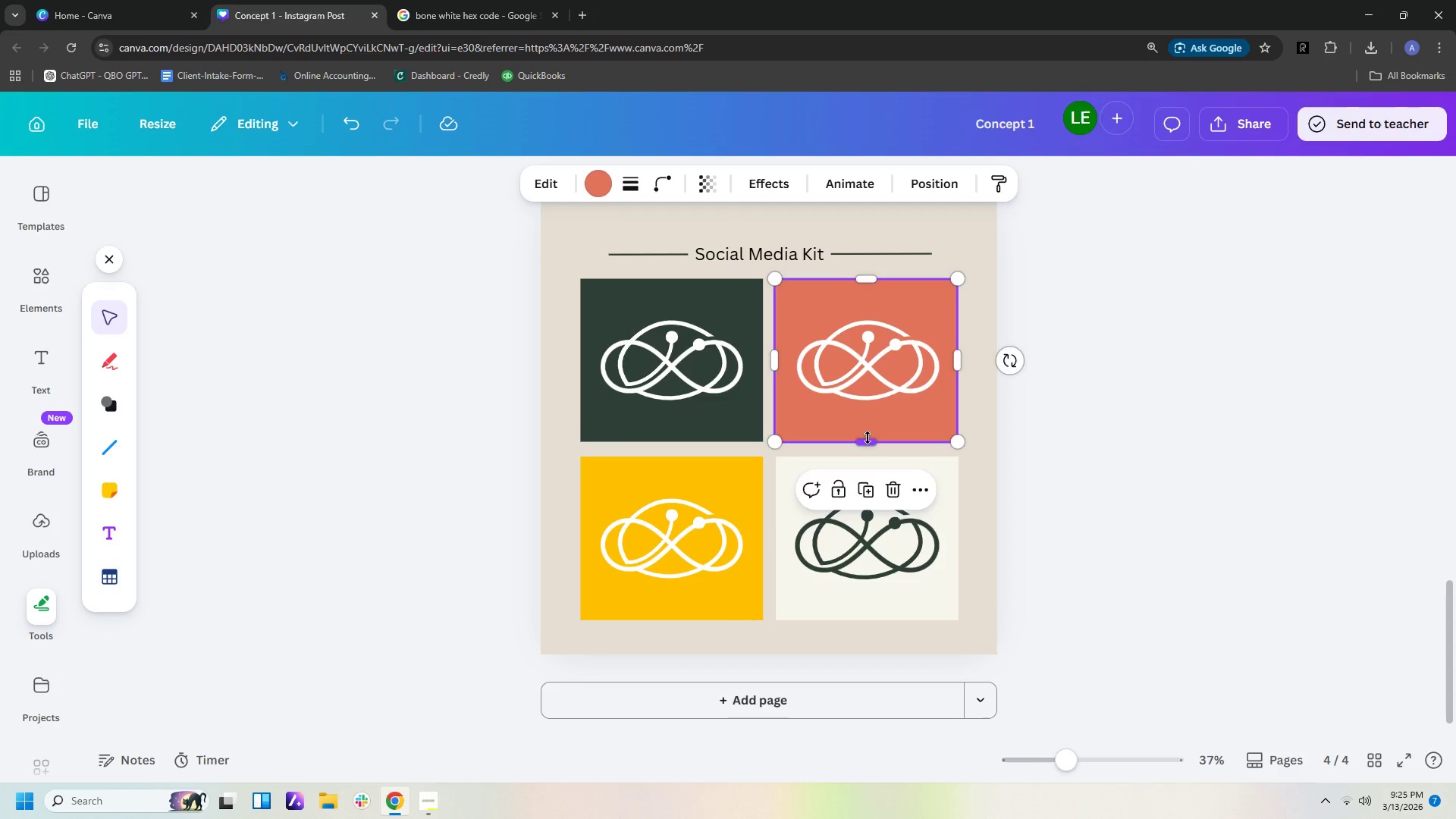 
left_click([938, 537])
 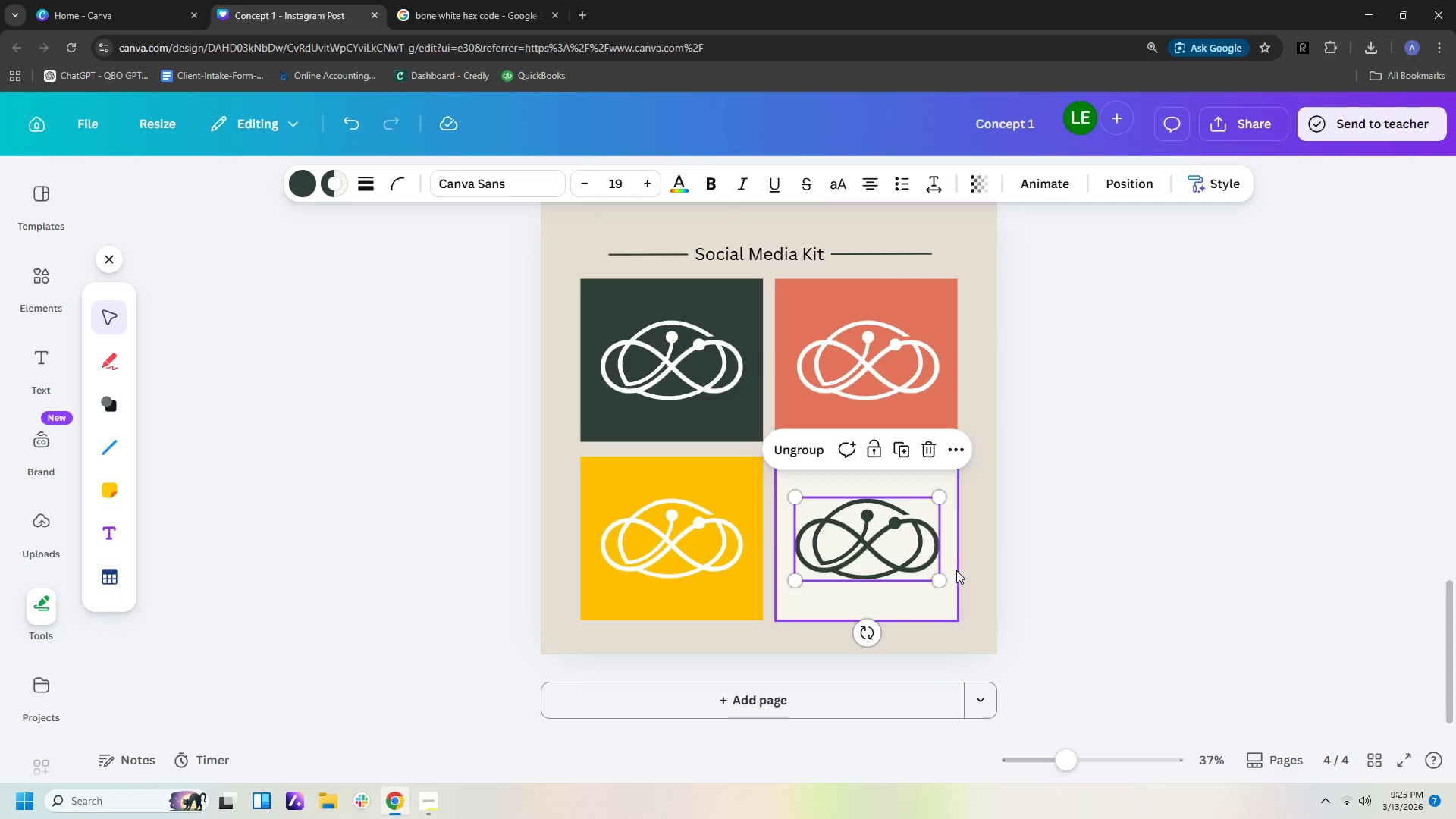 
left_click([956, 572])
 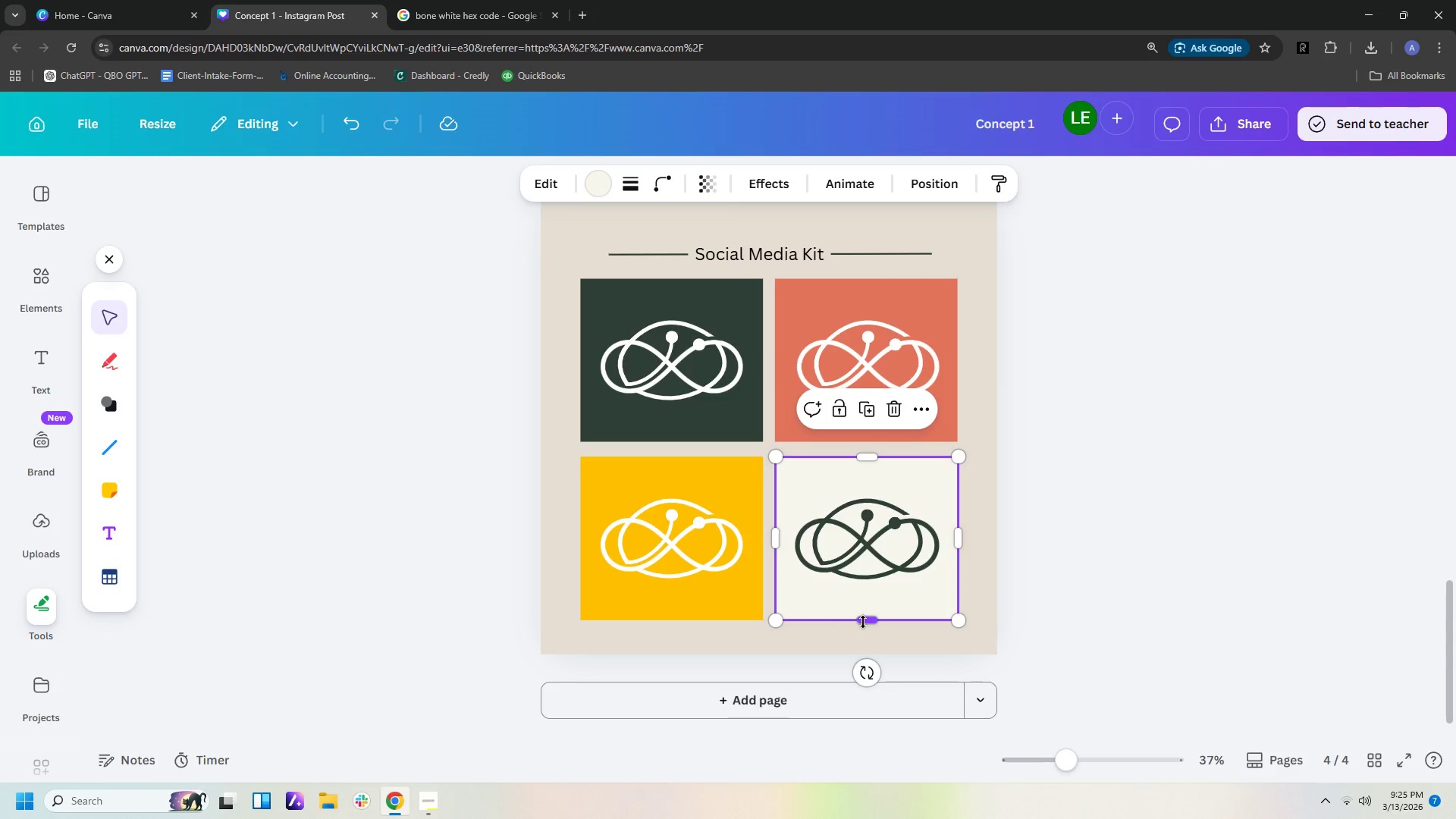 
left_click_drag(start_coordinate=[865, 622], to_coordinate=[866, 618])
 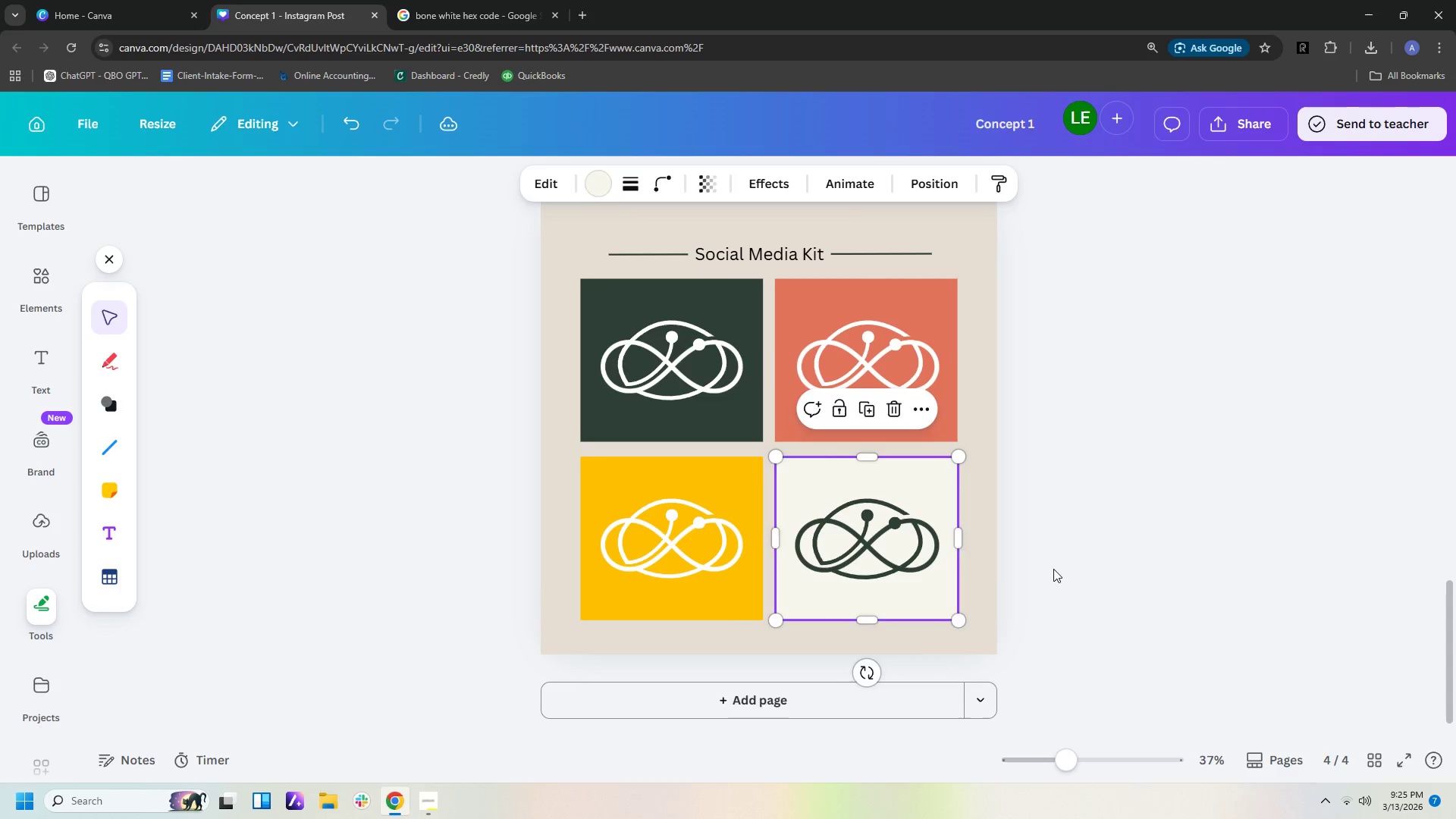 
left_click([1053, 569])
 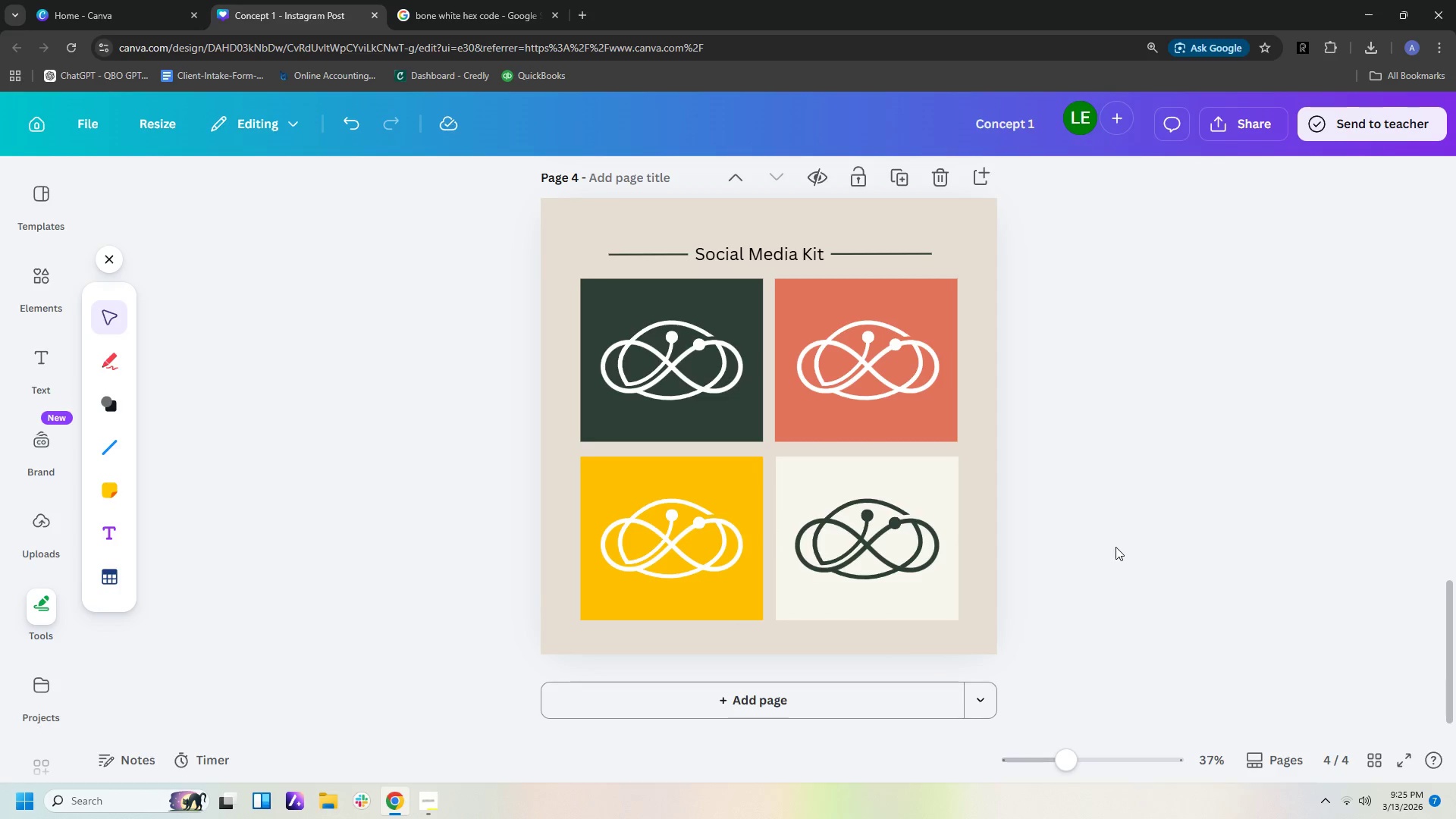 
left_click([1116, 547])
 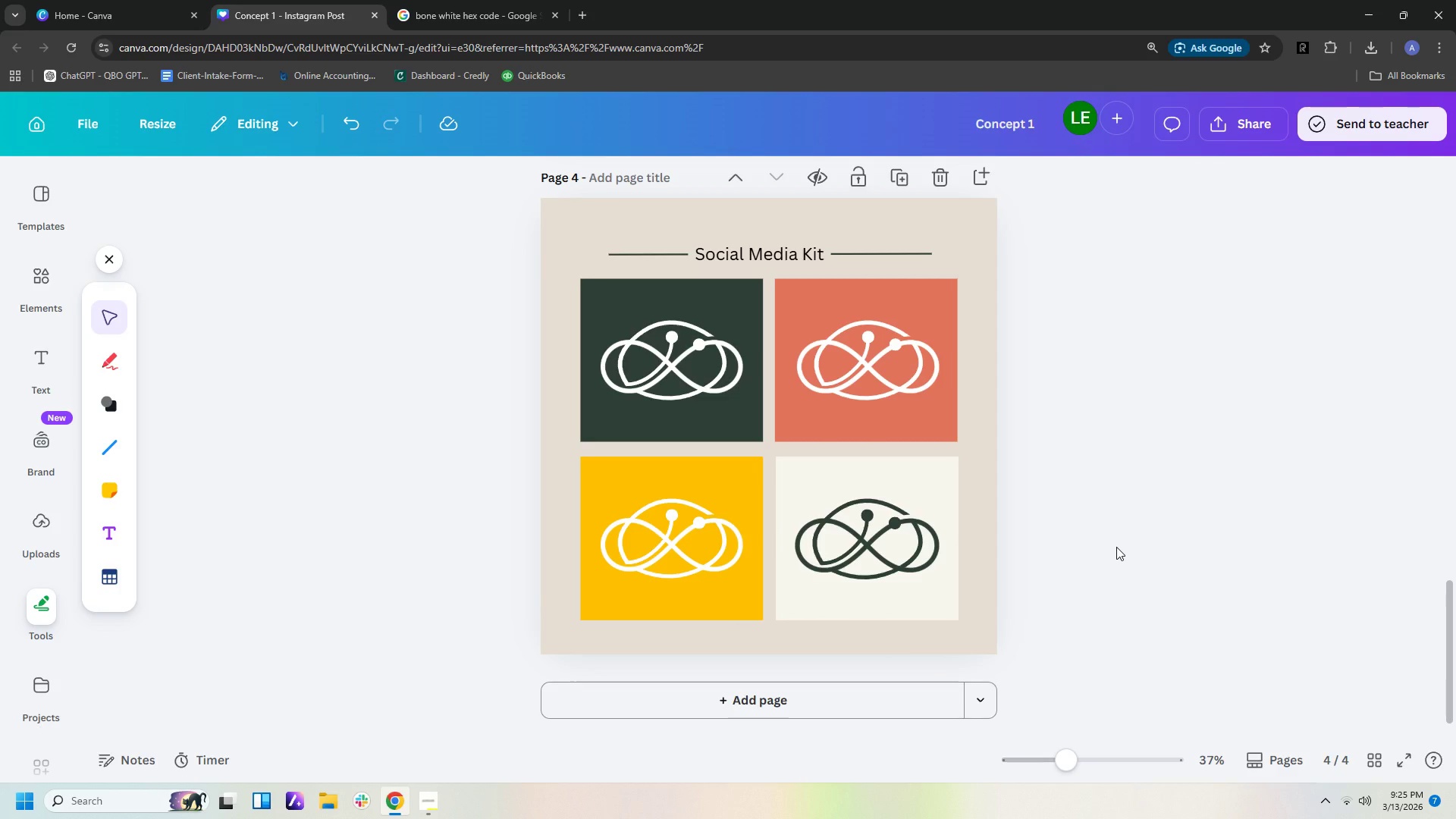 
left_click_drag(start_coordinate=[1116, 463], to_coordinate=[1116, 457])
 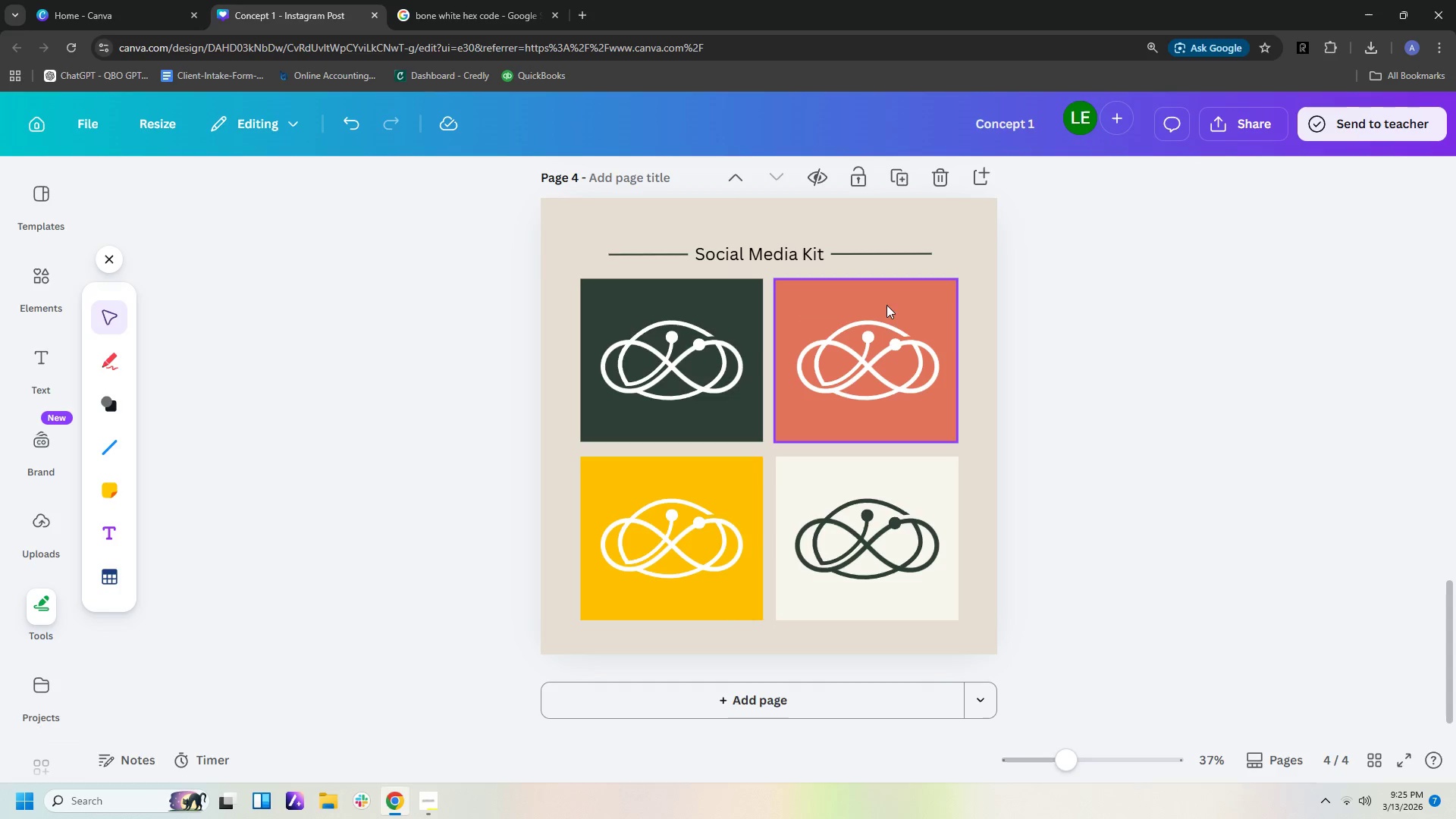 
left_click_drag(start_coordinate=[890, 293], to_coordinate=[890, 300])
 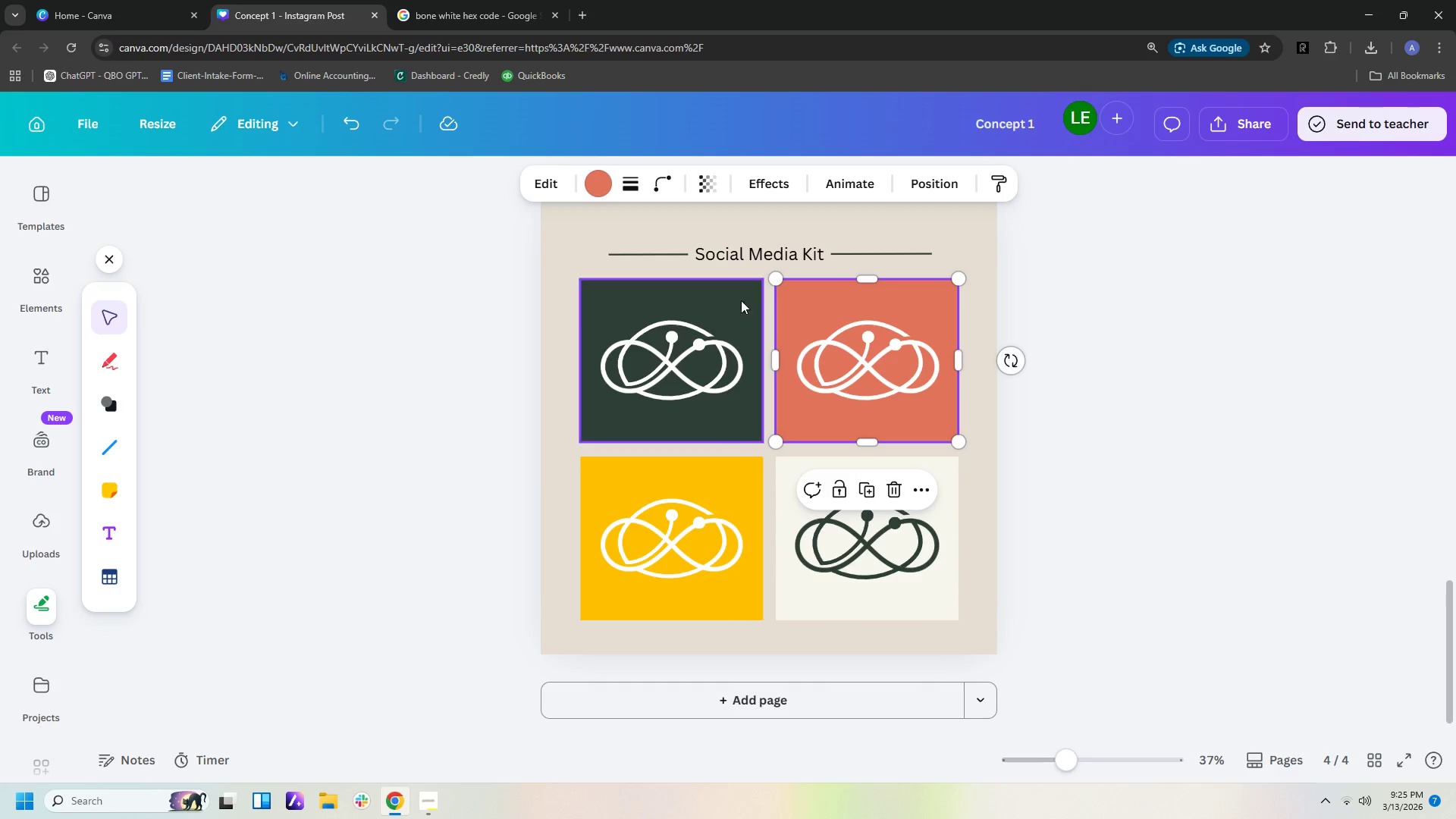 
mouse_move([757, 302])
 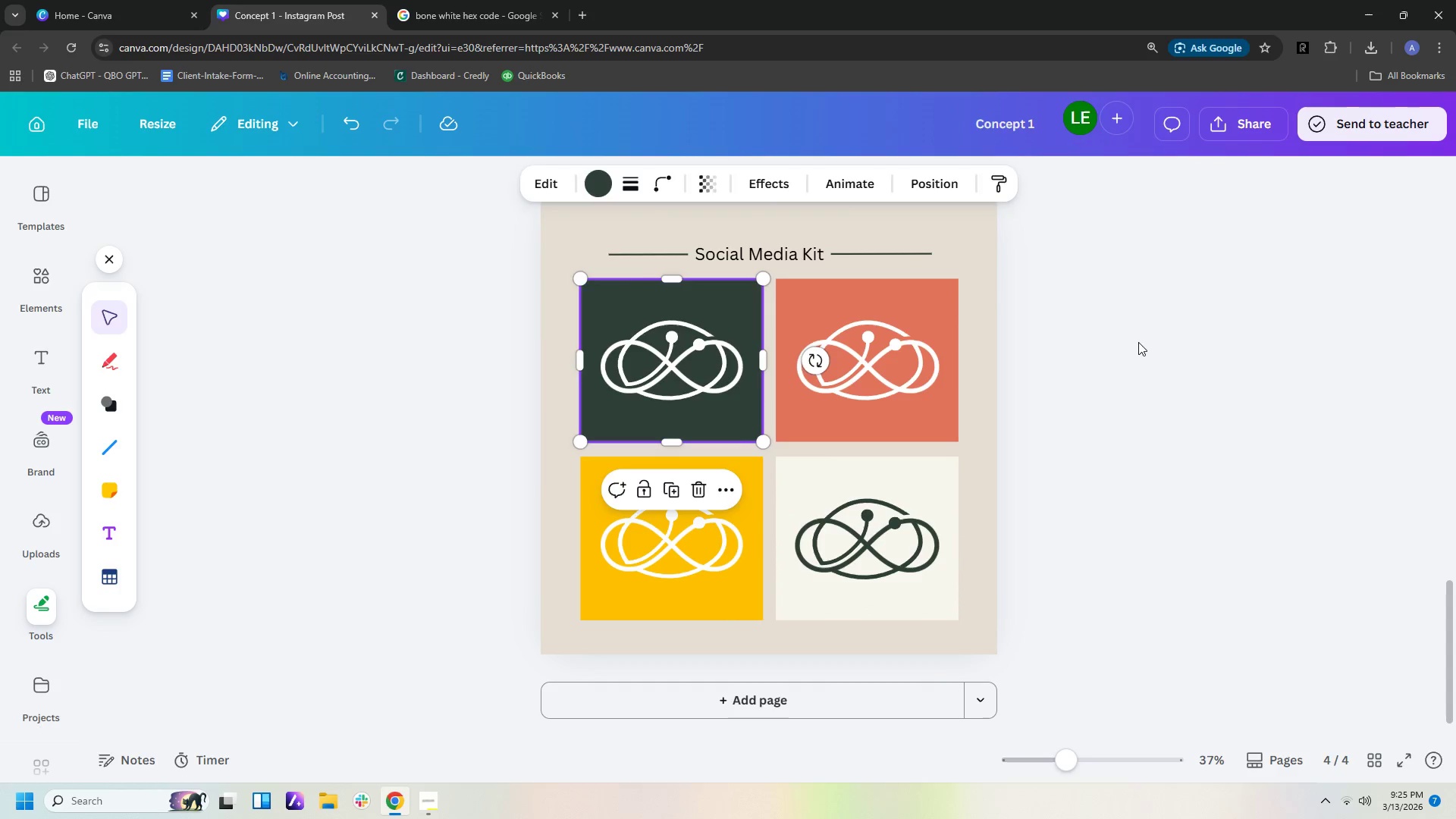 
left_click([1138, 342])
 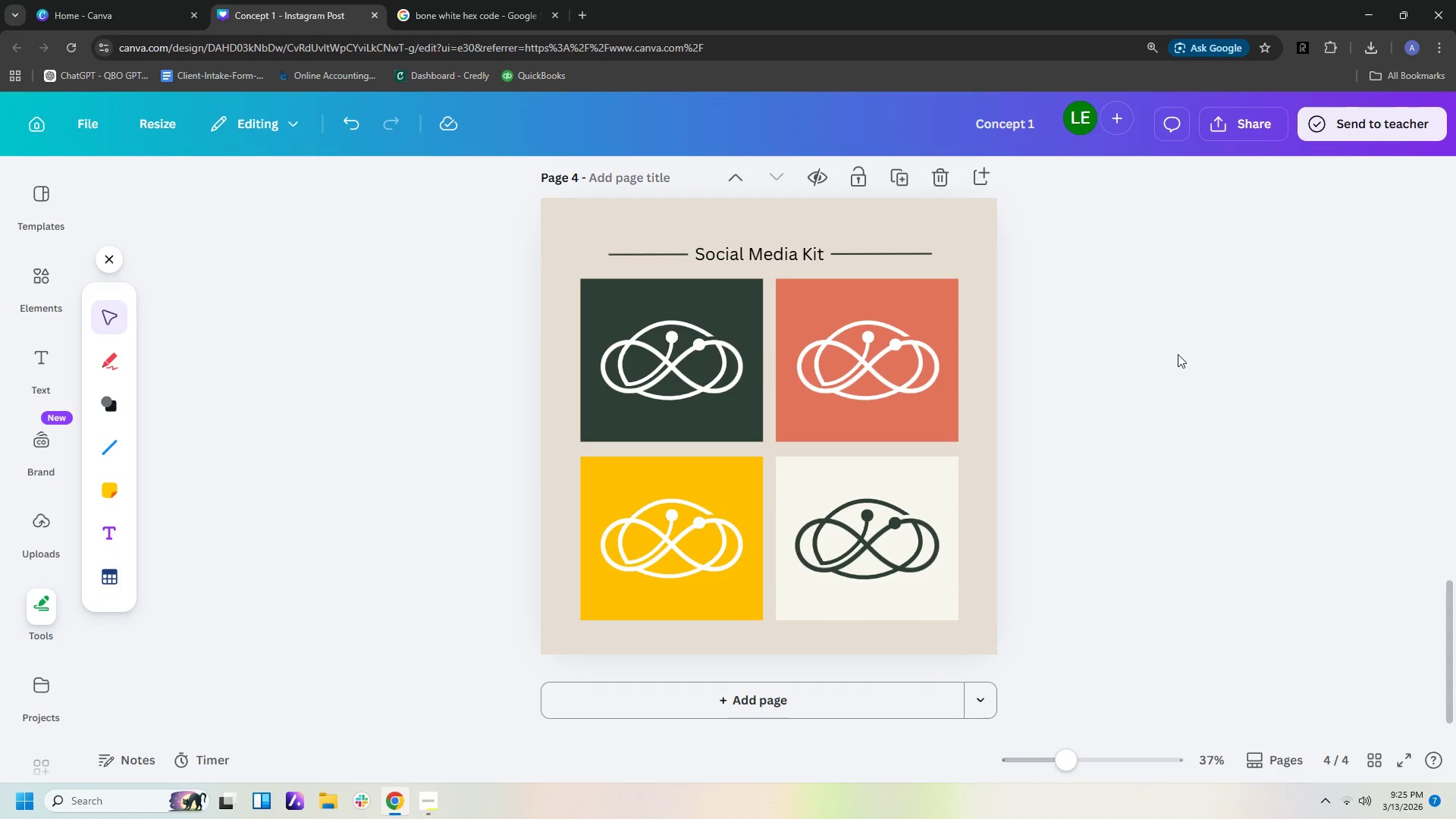 
hold_key(key=ControlLeft, duration=0.52)
 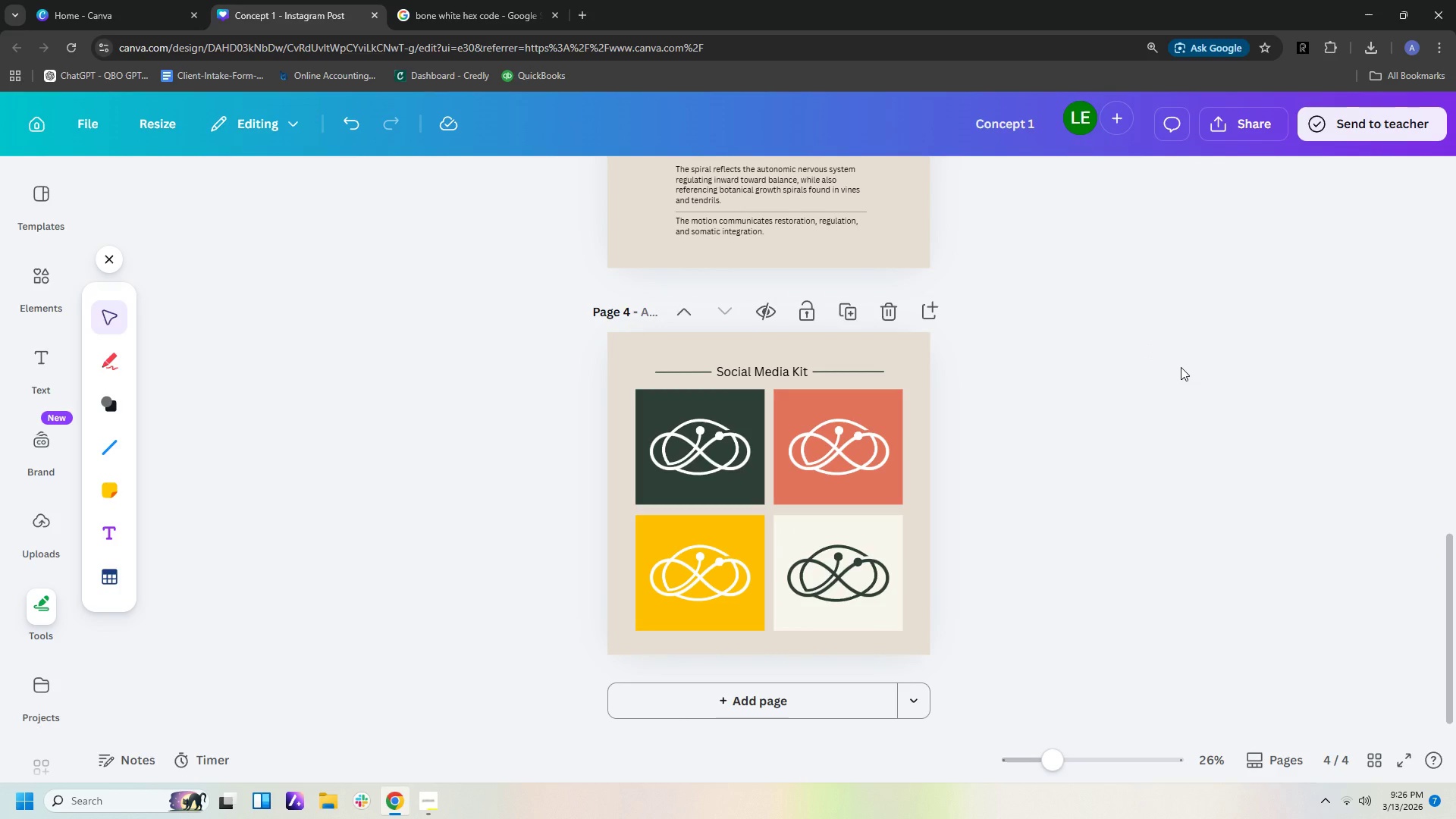 
hold_key(key=ControlLeft, duration=7.92)
 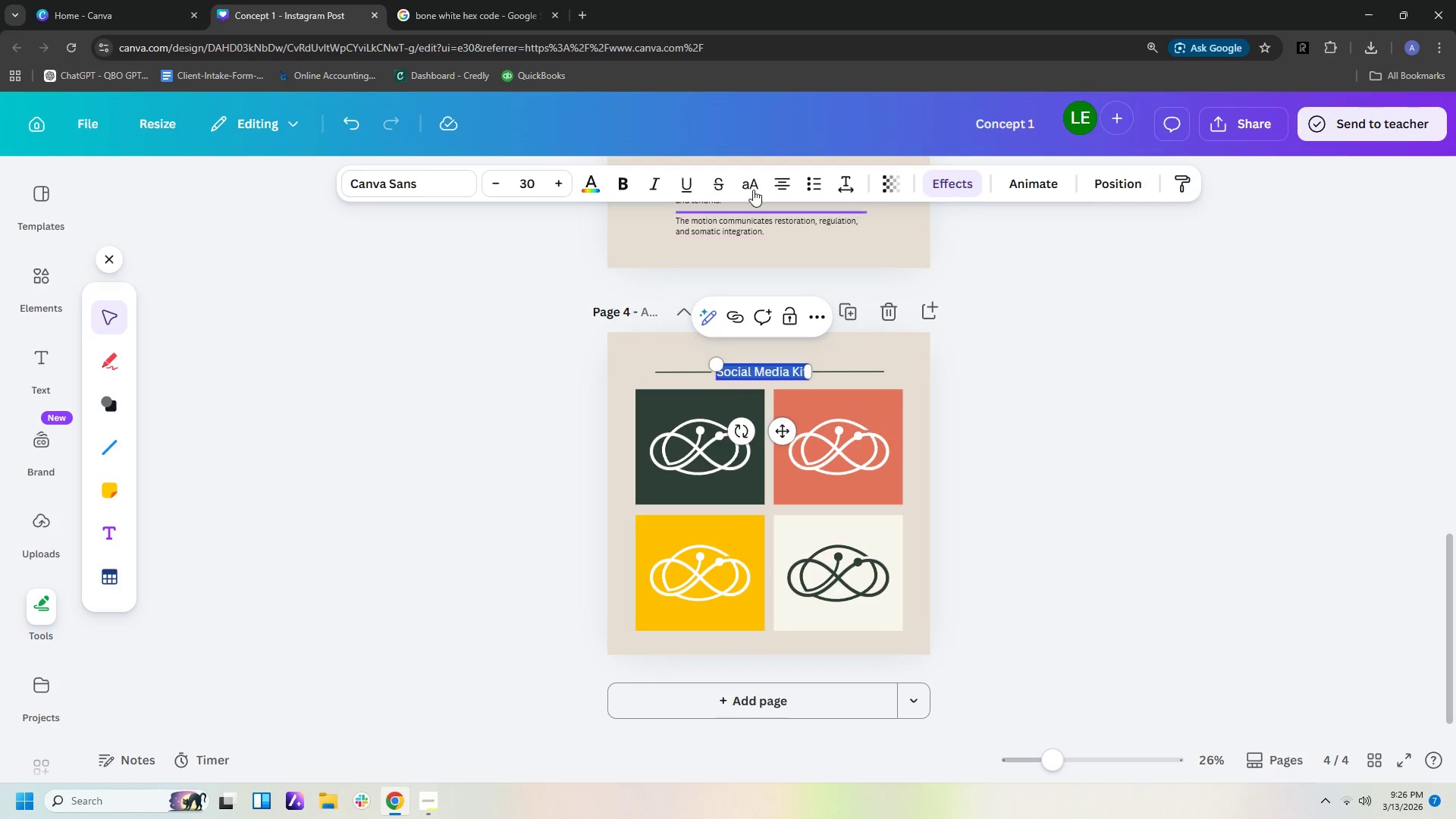 
scroll: coordinate [1181, 363], scroll_direction: down, amount: 2.0
 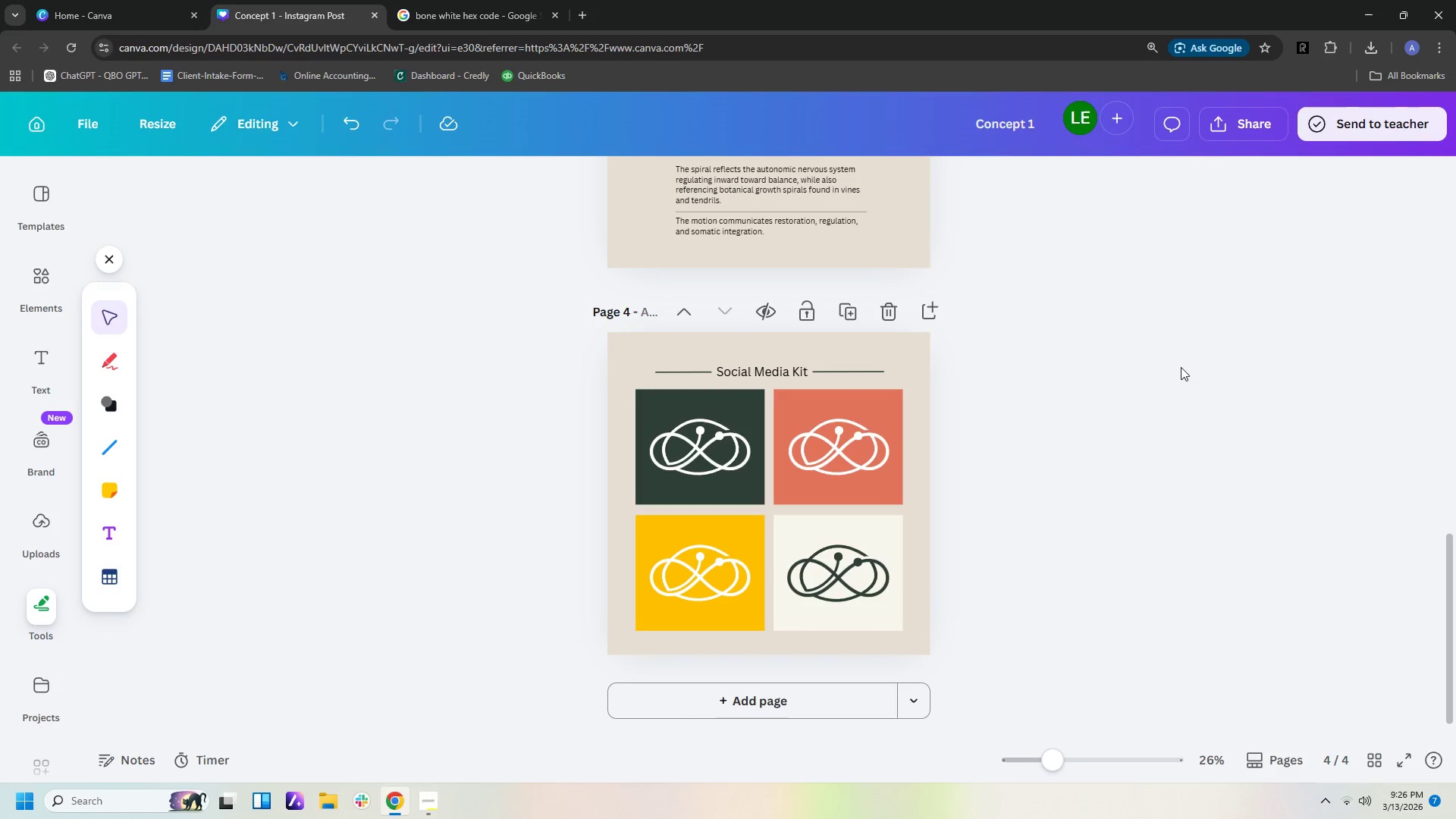 
double_click([790, 367])
 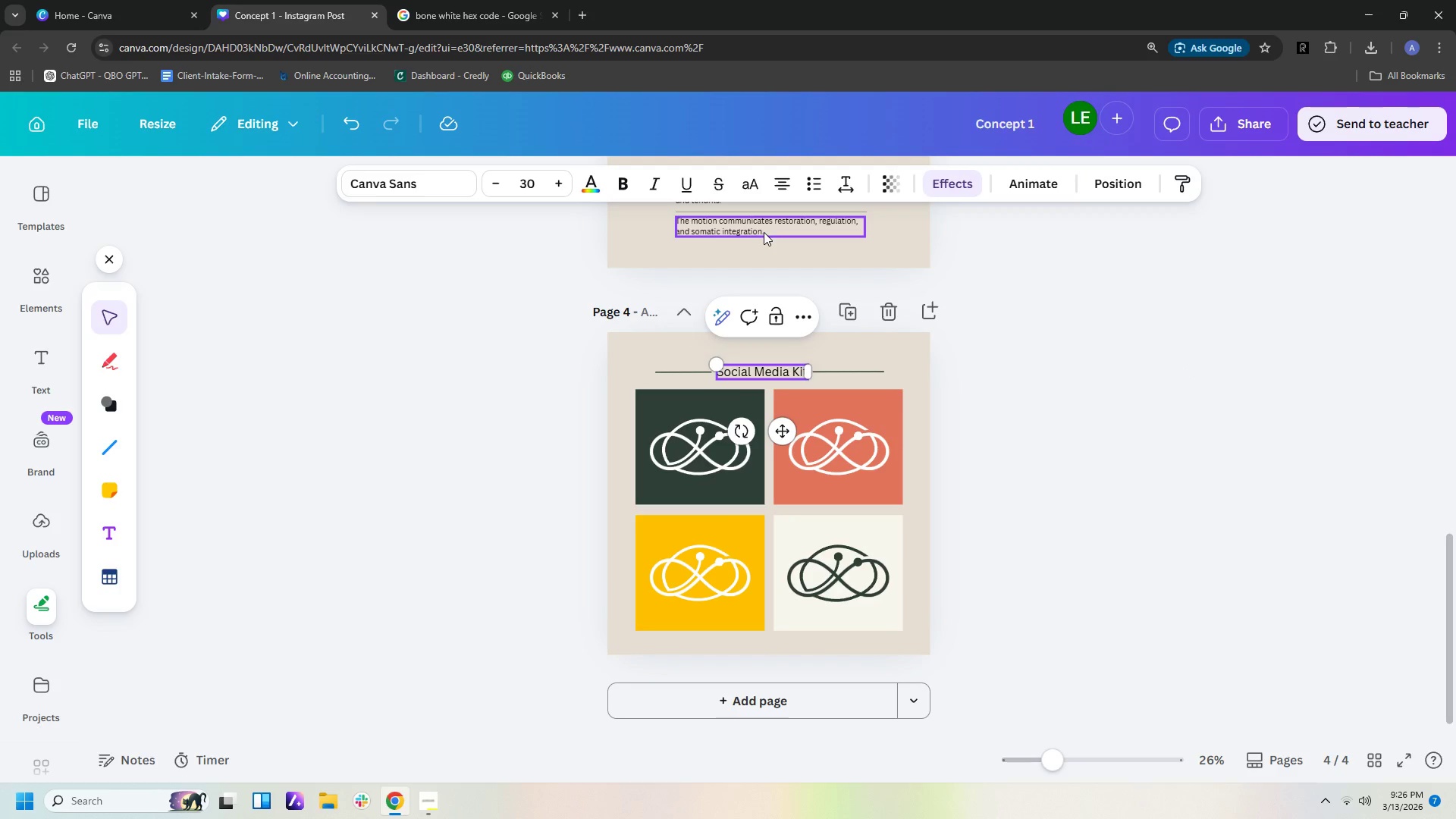 
key(Control+A)
 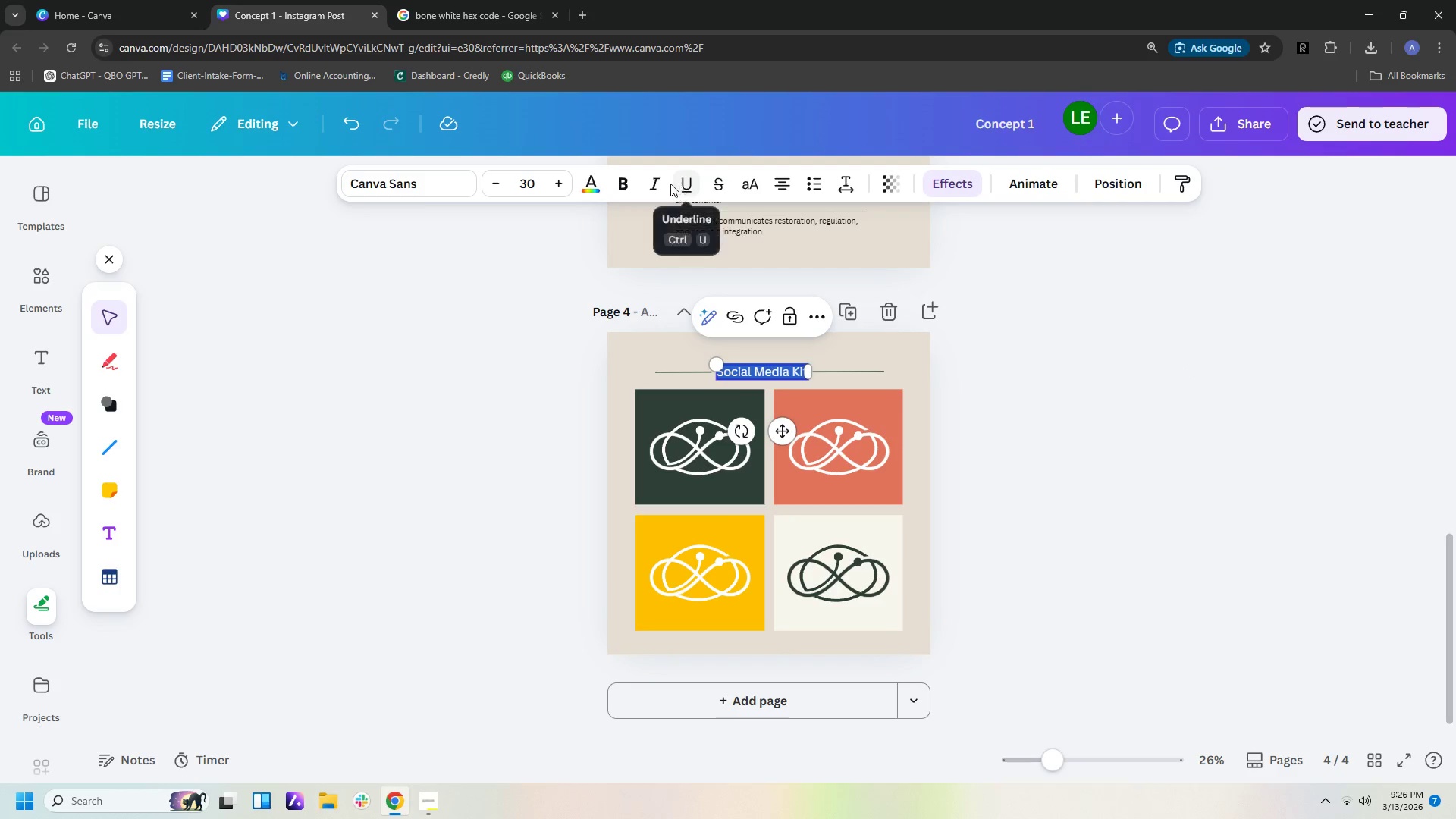 
left_click([654, 184])
 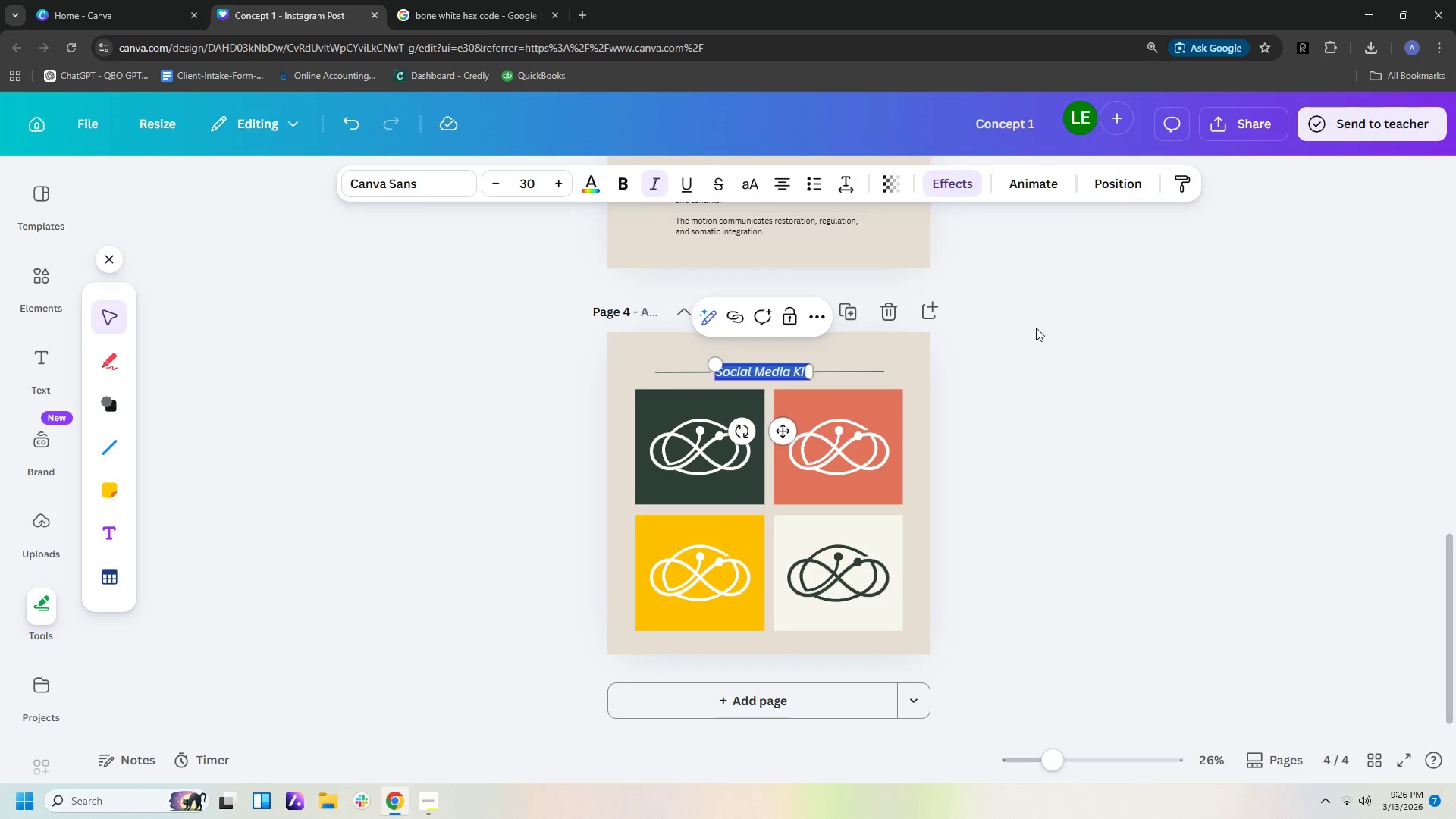 
left_click([1080, 379])
 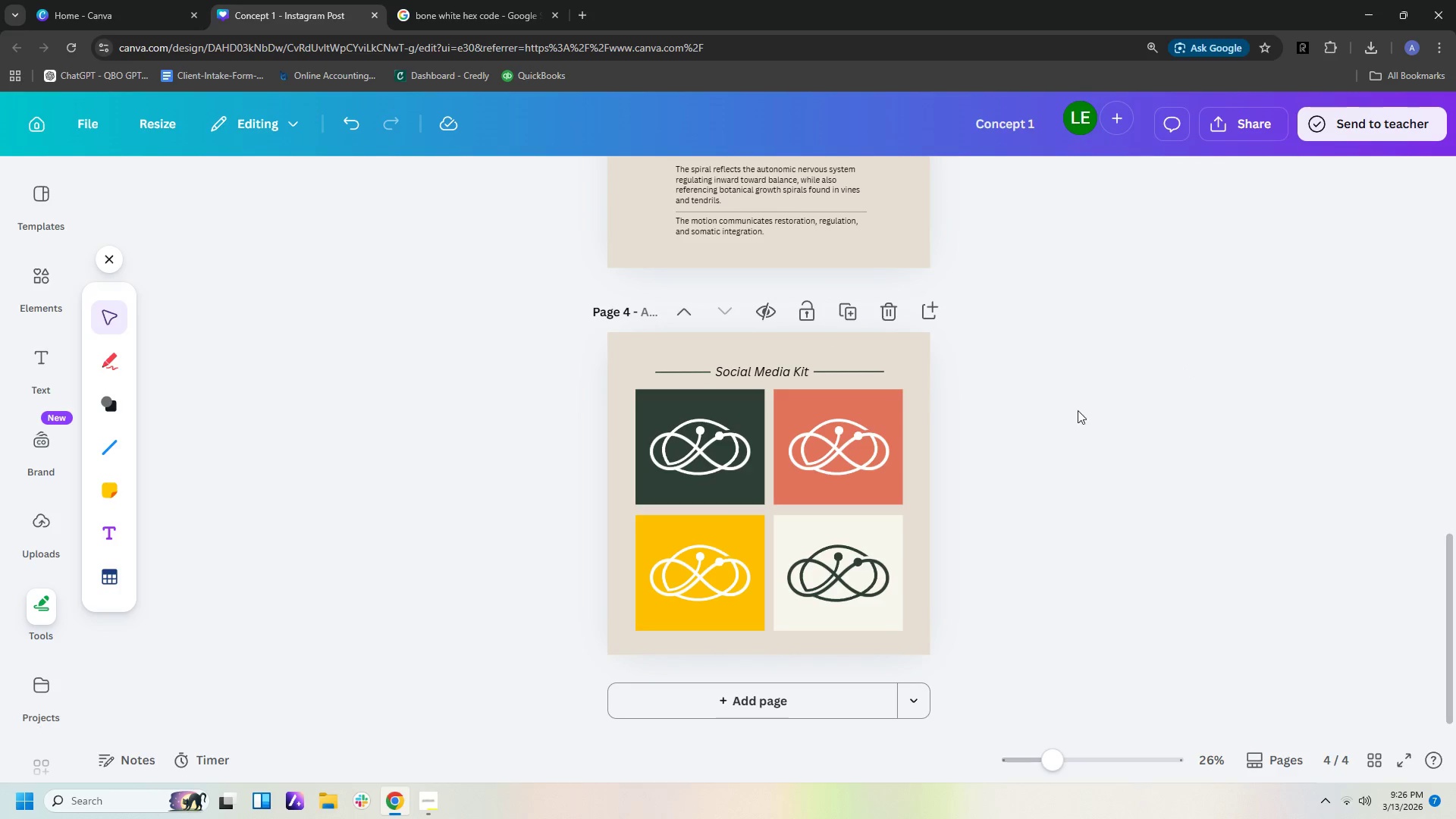 
scroll: coordinate [1080, 433], scroll_direction: down, amount: 3.0
 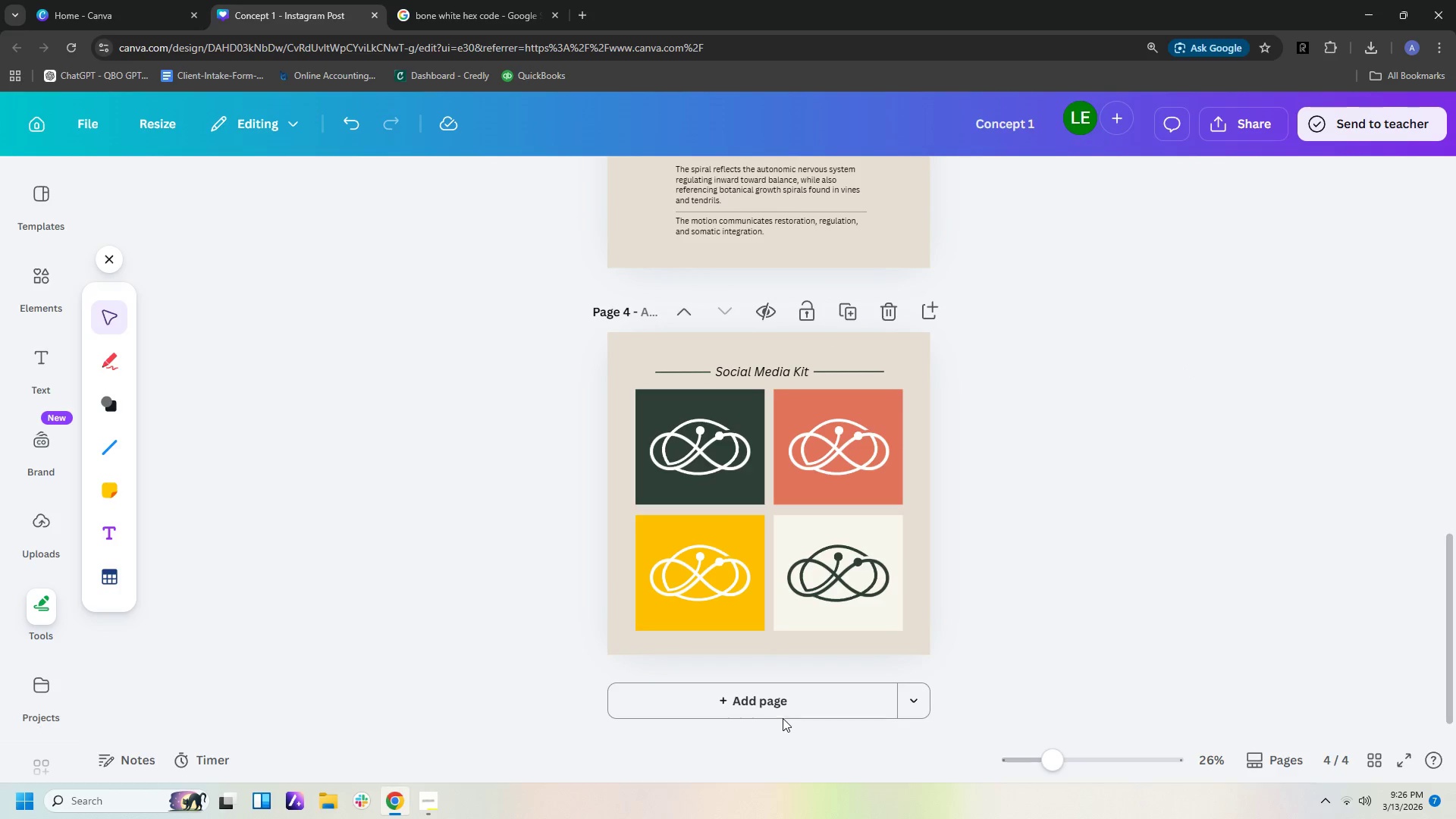 
left_click([783, 714])
 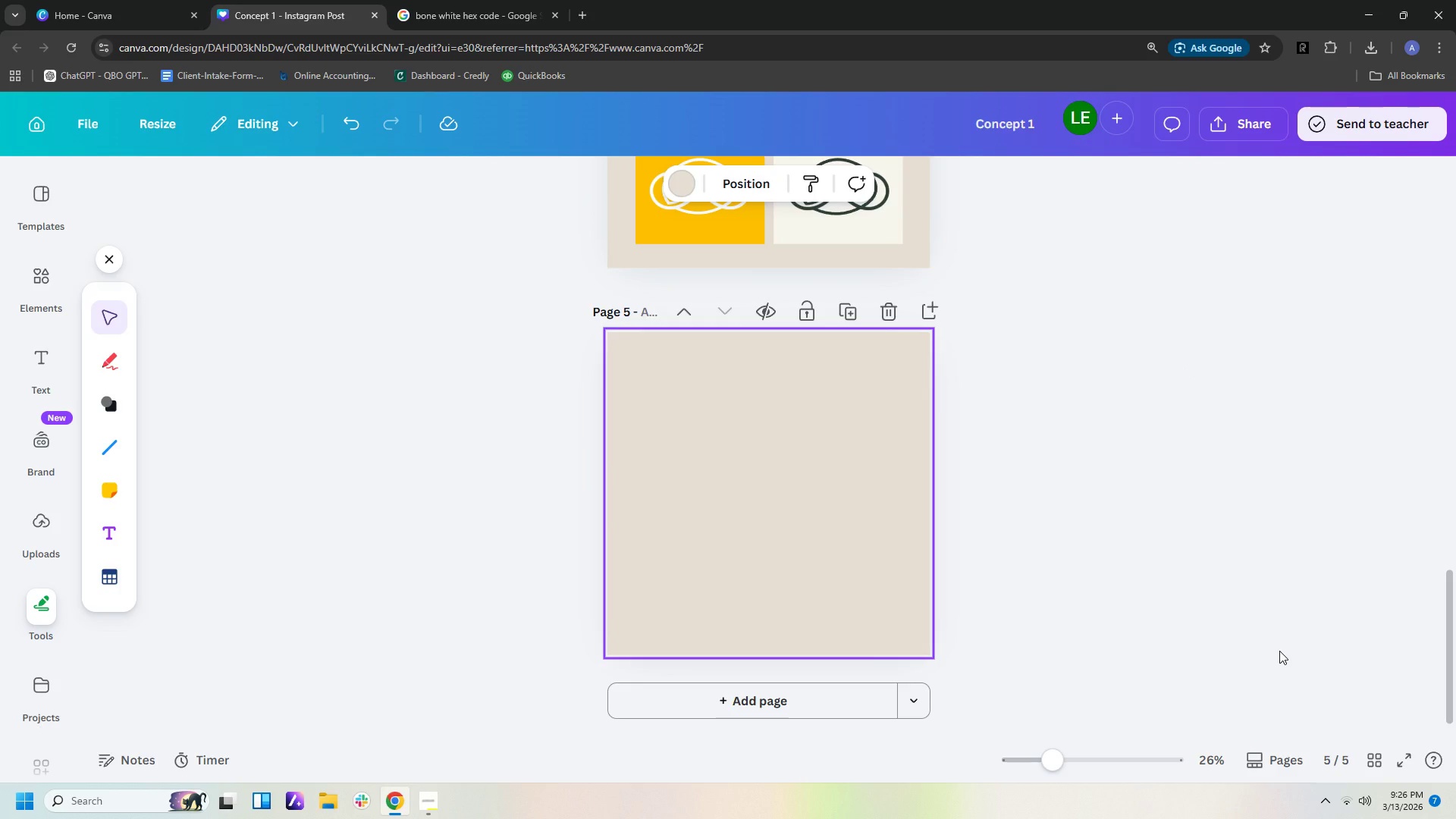 
wait(21.69)
 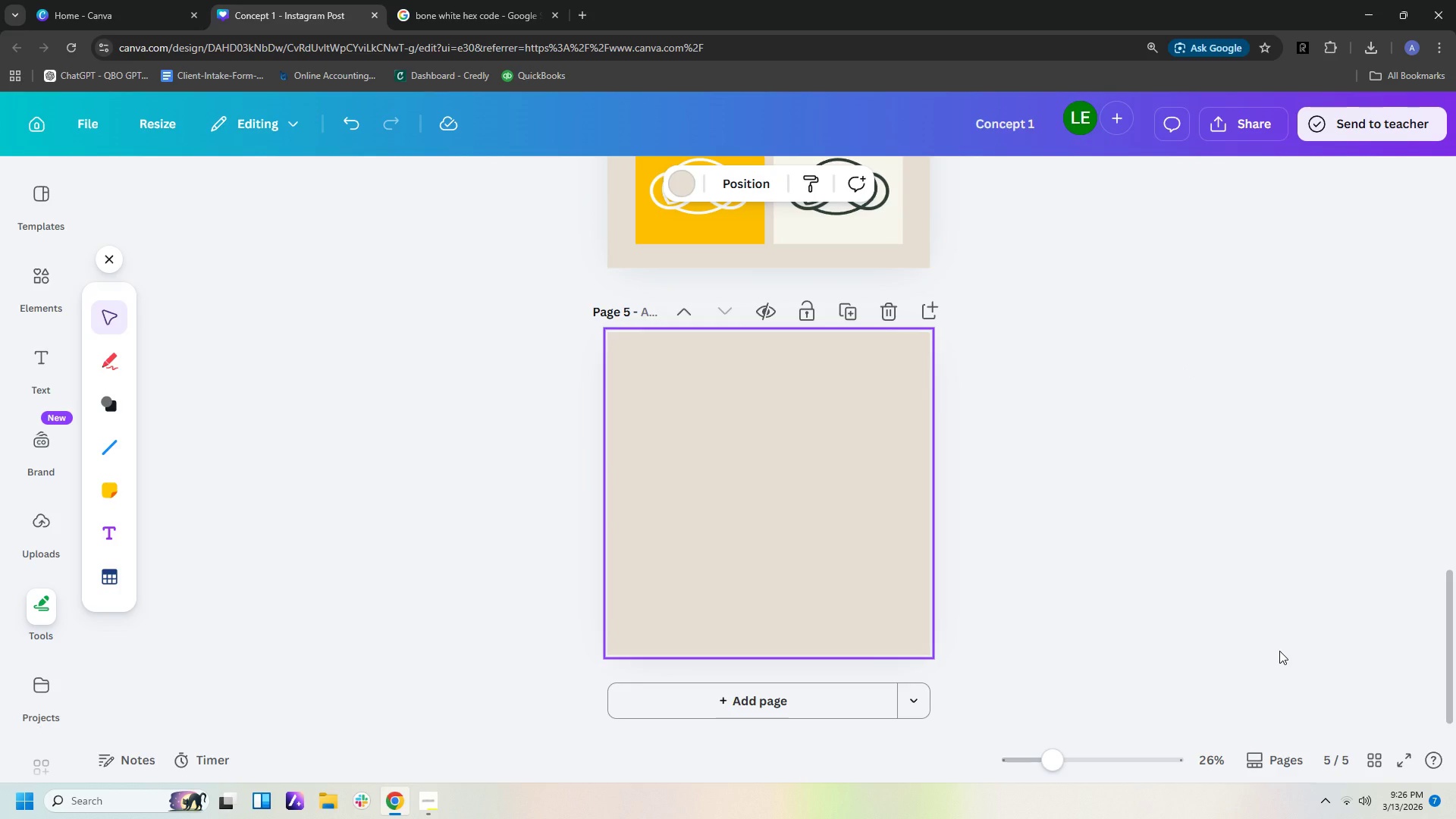 
scroll: coordinate [1455, 726], scroll_direction: up, amount: 5.0
 